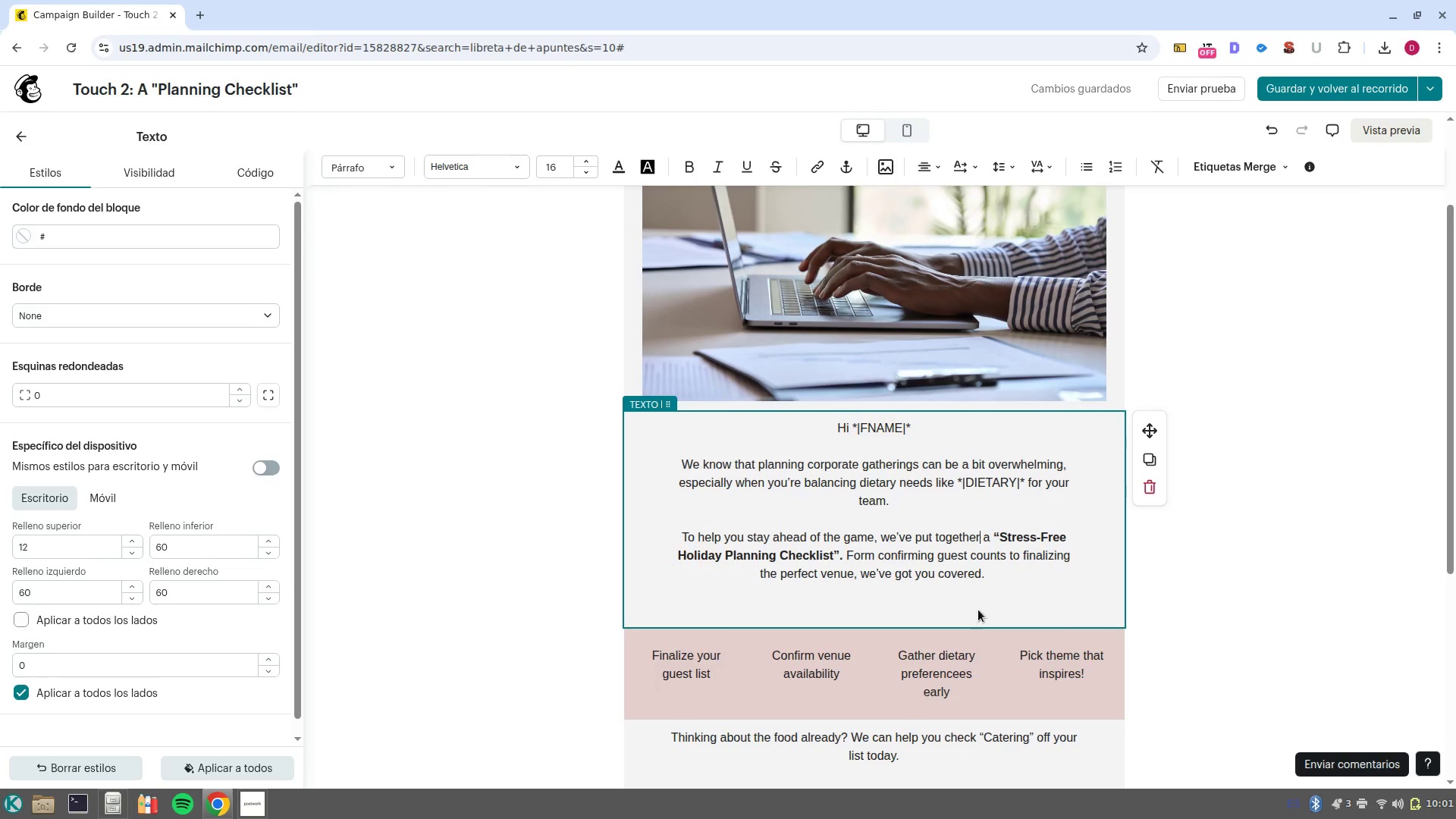 
wait(10.22)
 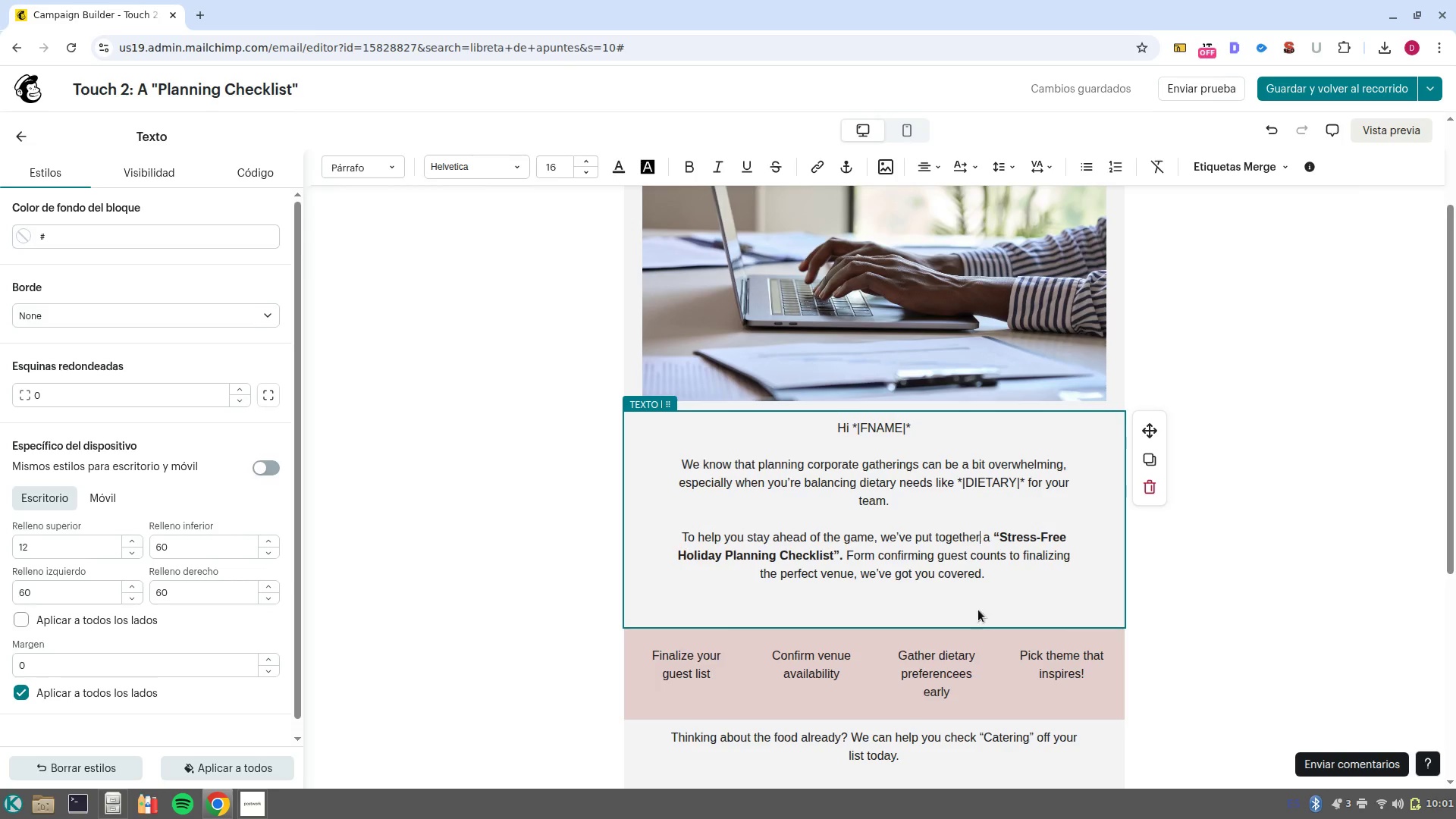 
left_click([1276, 578])
 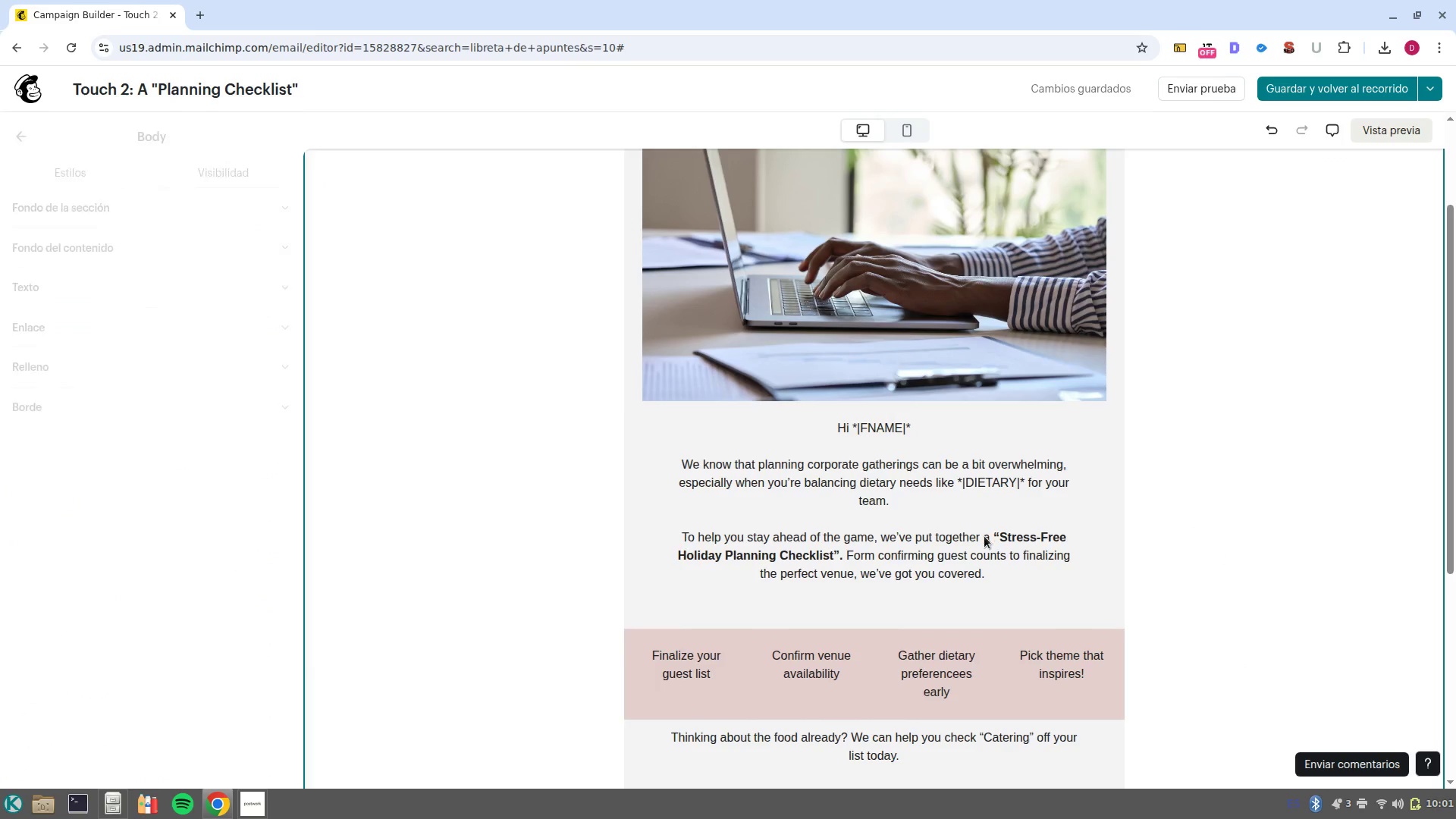 
scroll: coordinate [842, 369], scroll_direction: up, amount: 6.0
 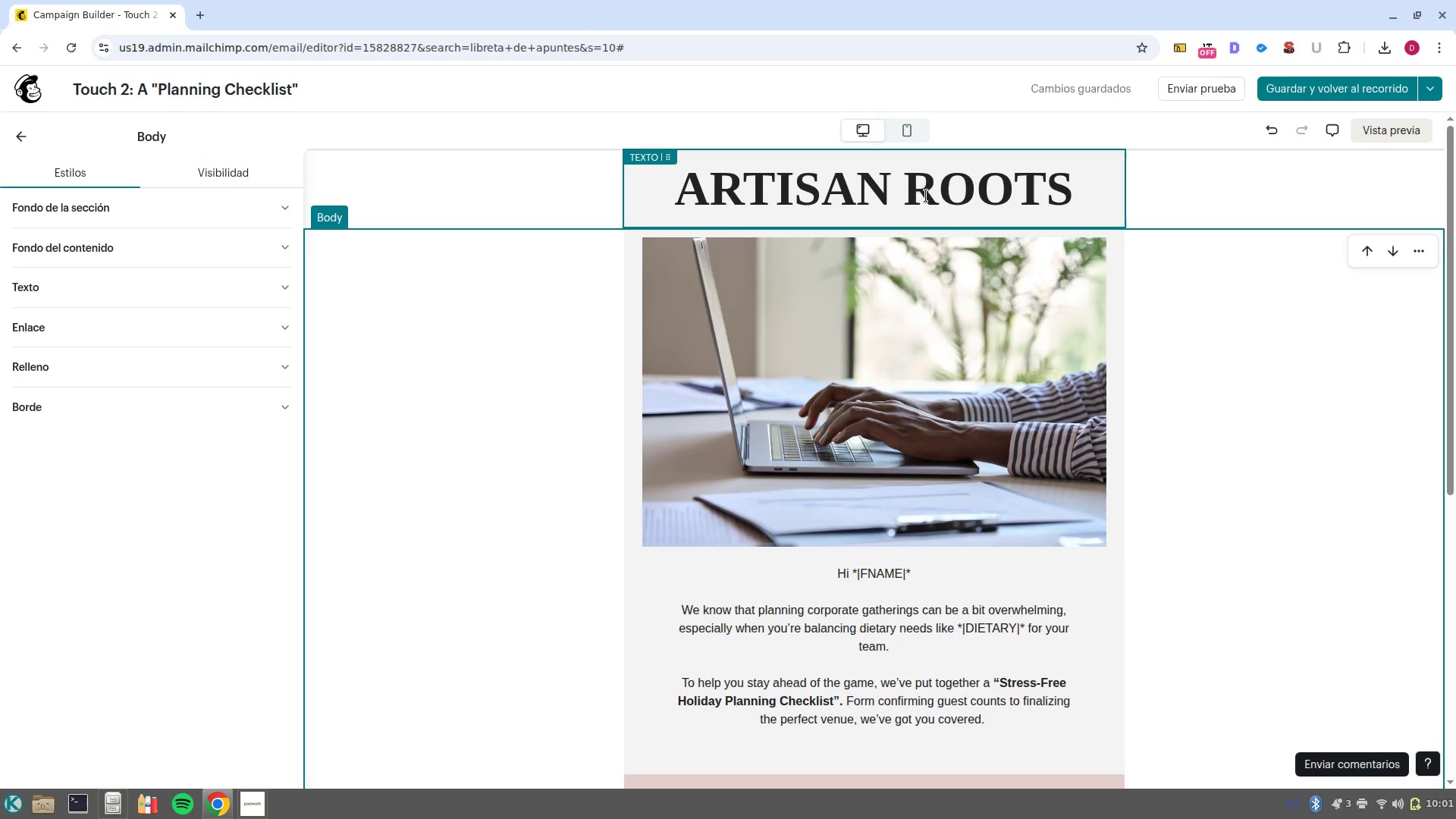 
left_click([926, 196])
 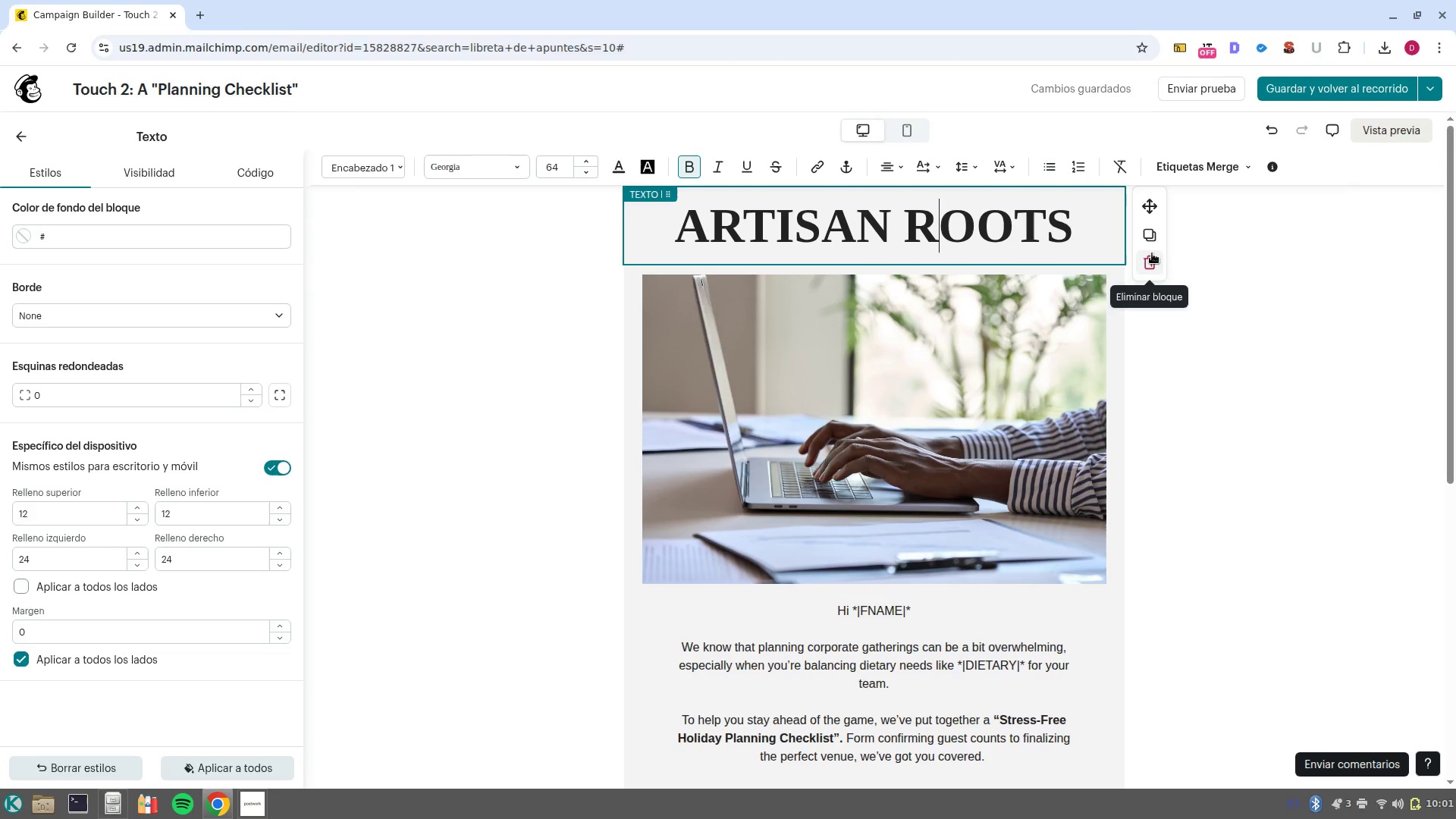 
left_click([1158, 228])
 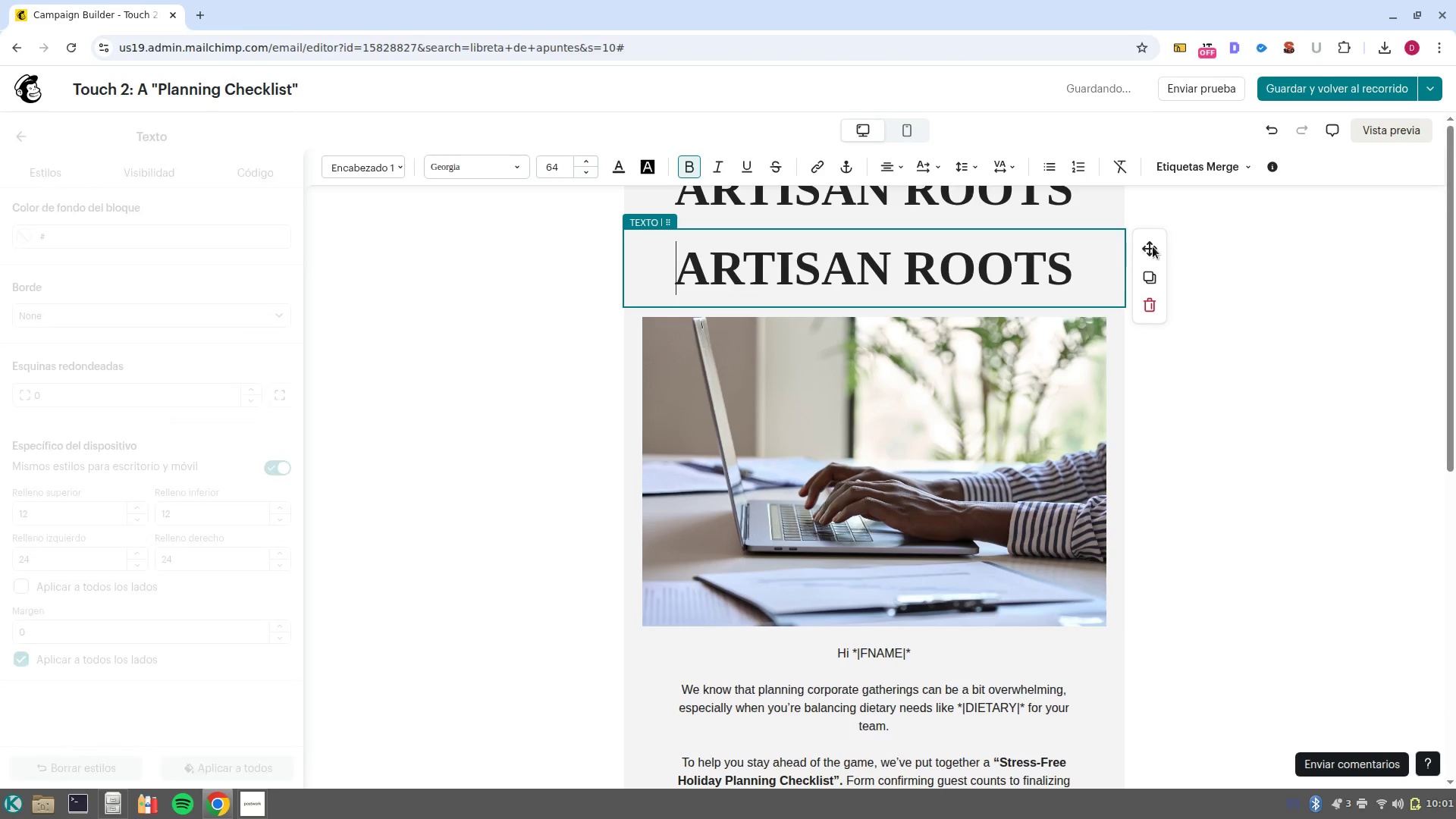 
left_click_drag(start_coordinate=[1150, 249], to_coordinate=[889, 657])
 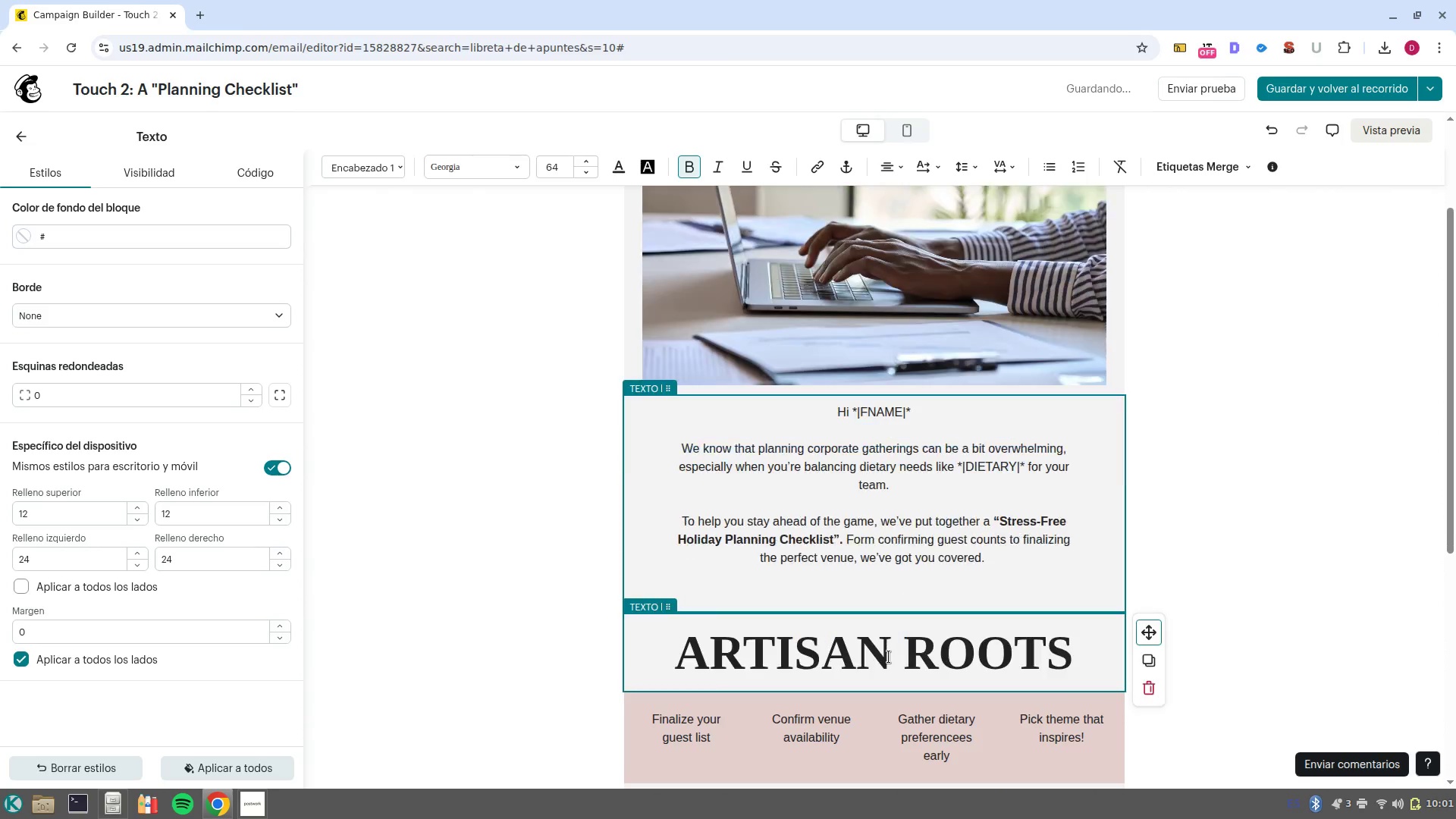 
scroll: coordinate [933, 682], scroll_direction: down, amount: 5.0
 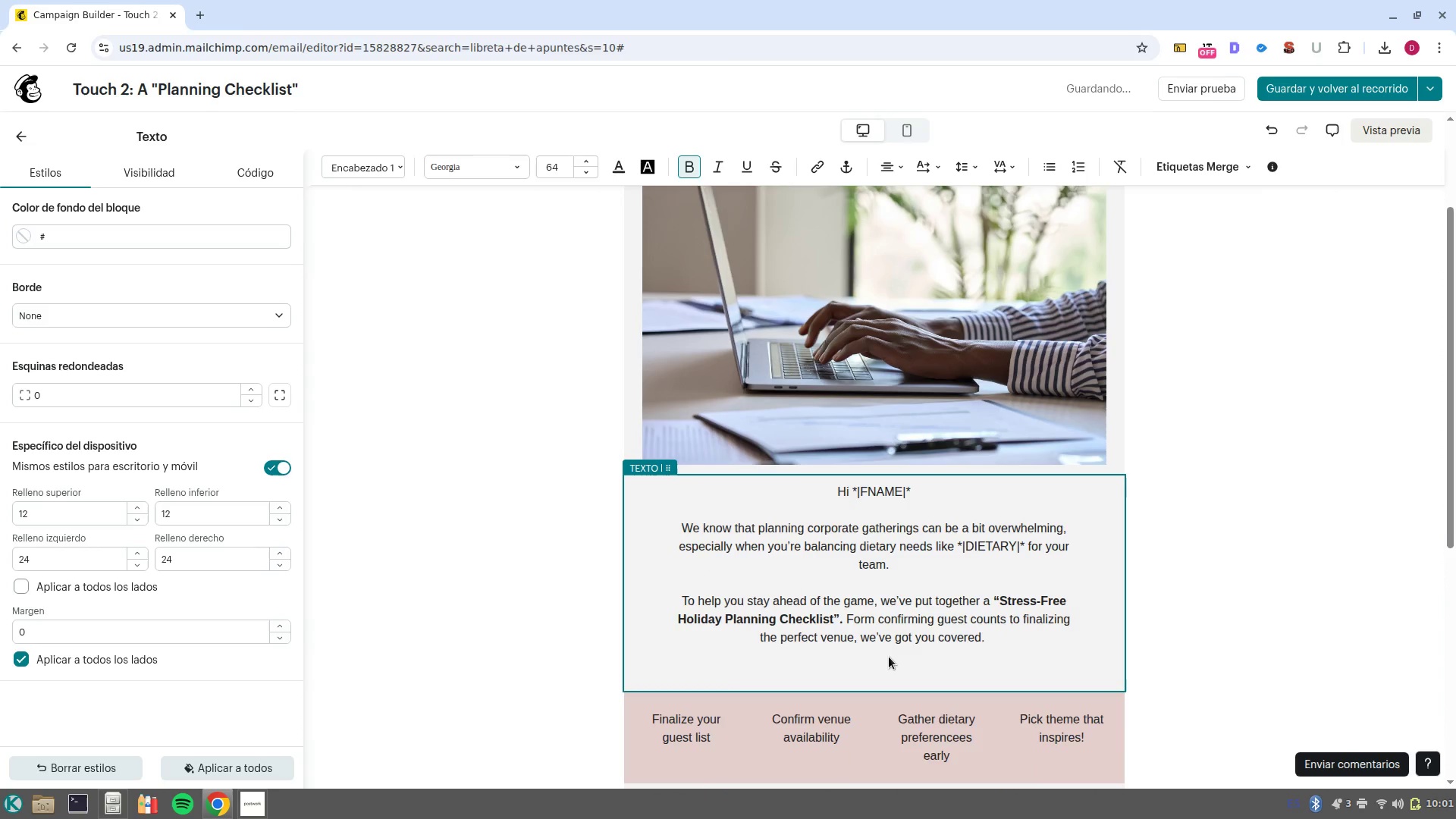 
double_click([915, 655])
 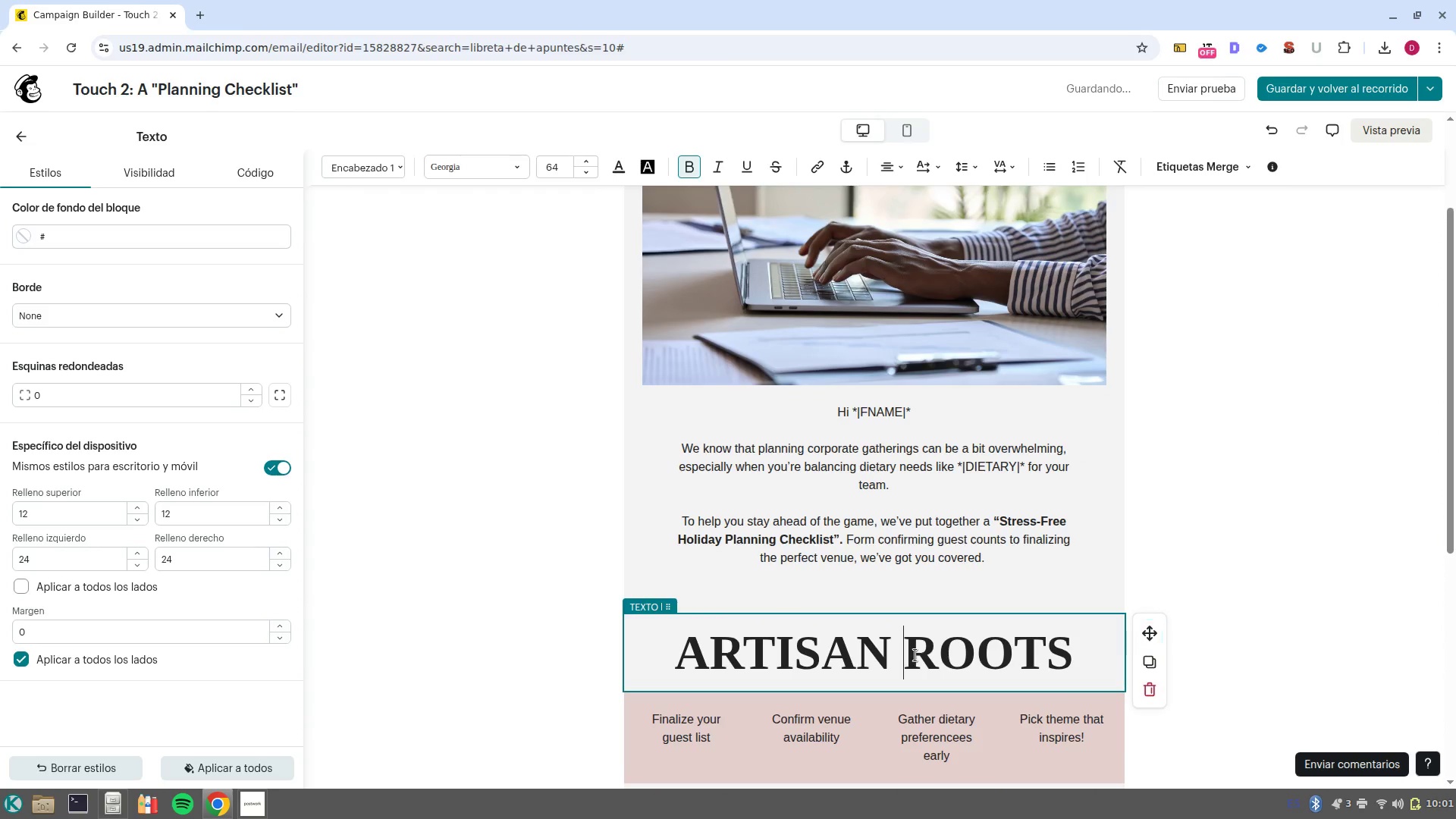 
left_click([915, 655])
 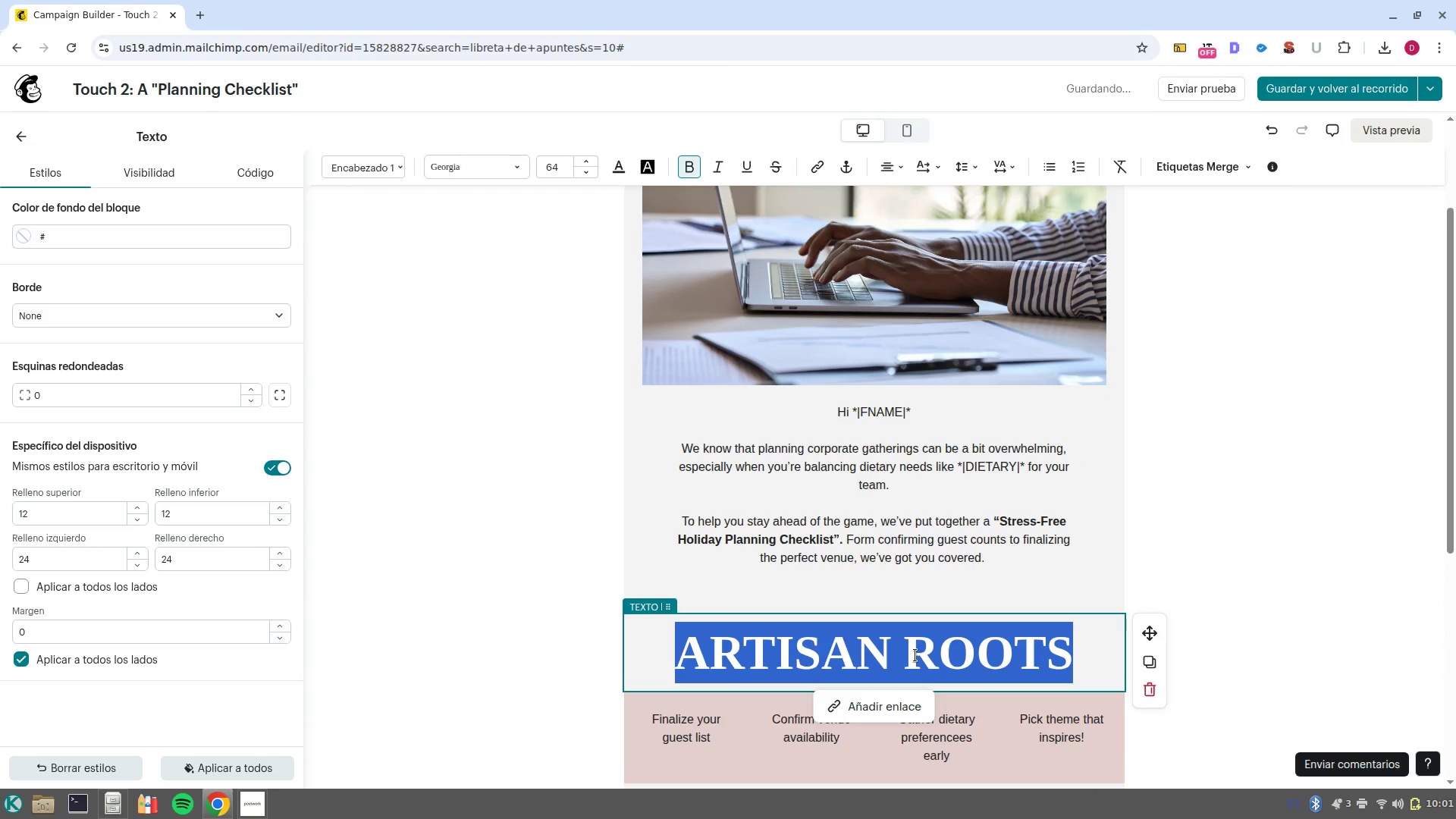 
type(Check l;i)
key(Backspace)
key(Backspace)
type(is )
key(Backspace)
type(t planing)
 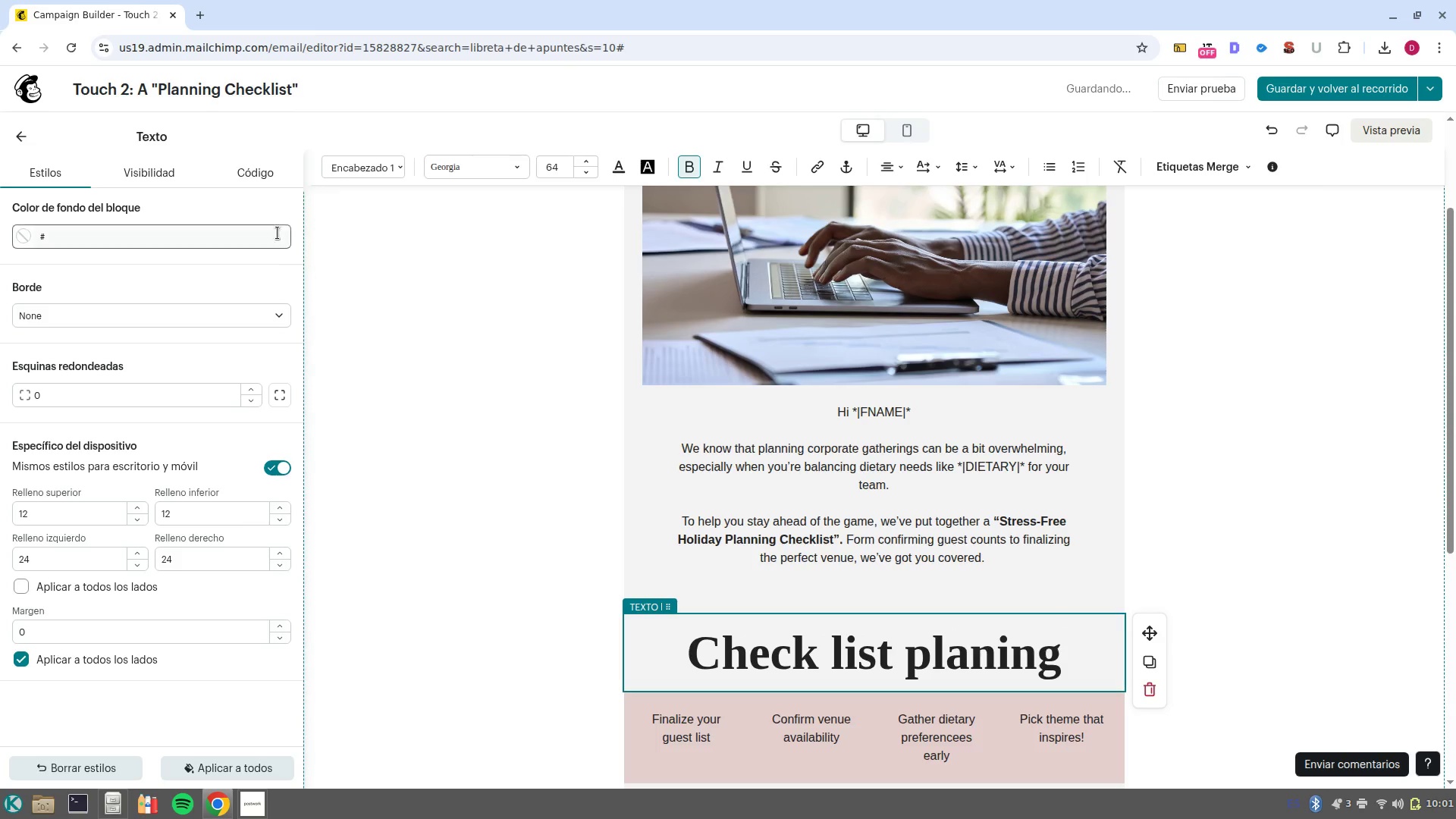 
left_click([275, 169])
 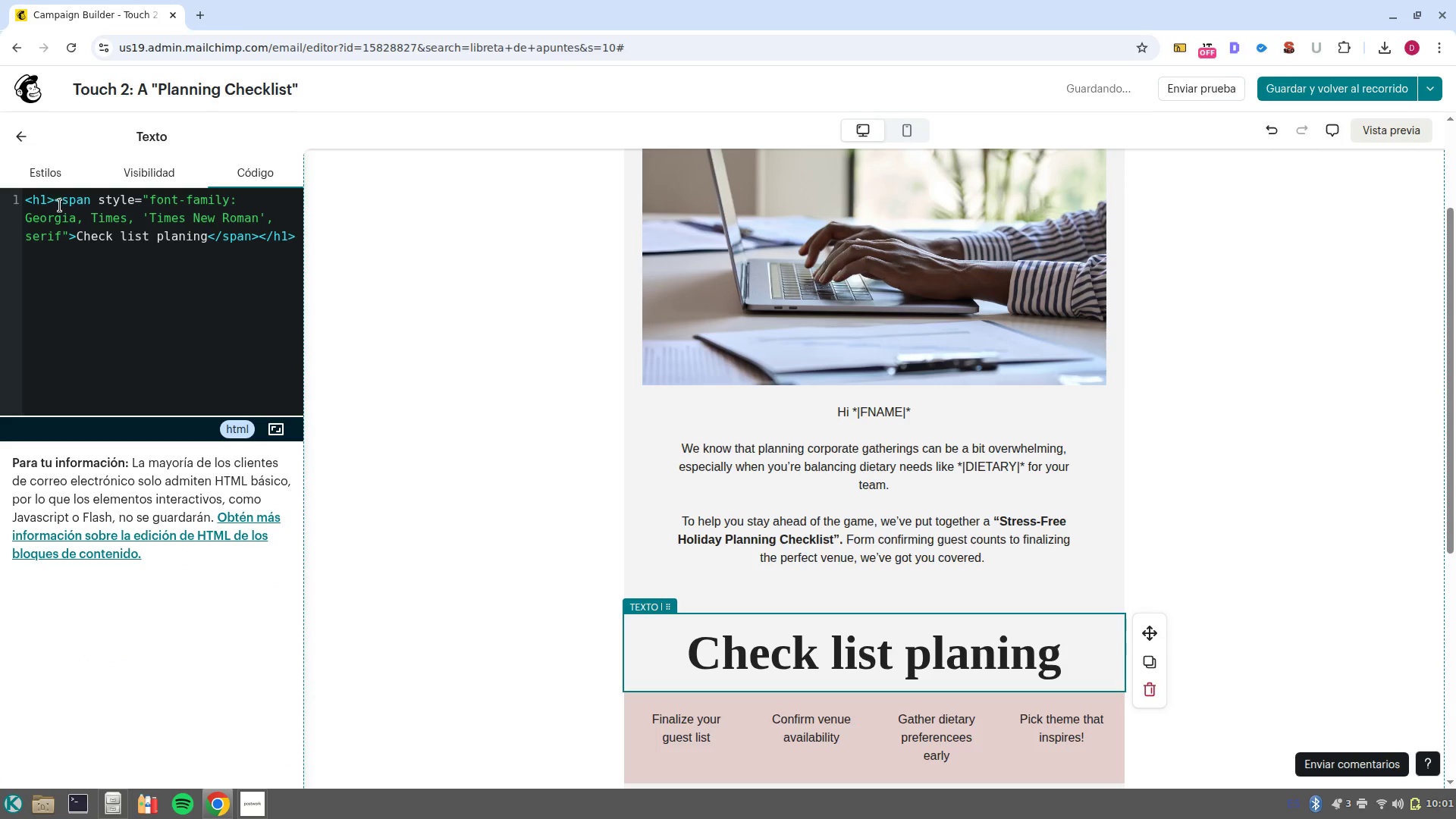 
left_click([46, 199])
 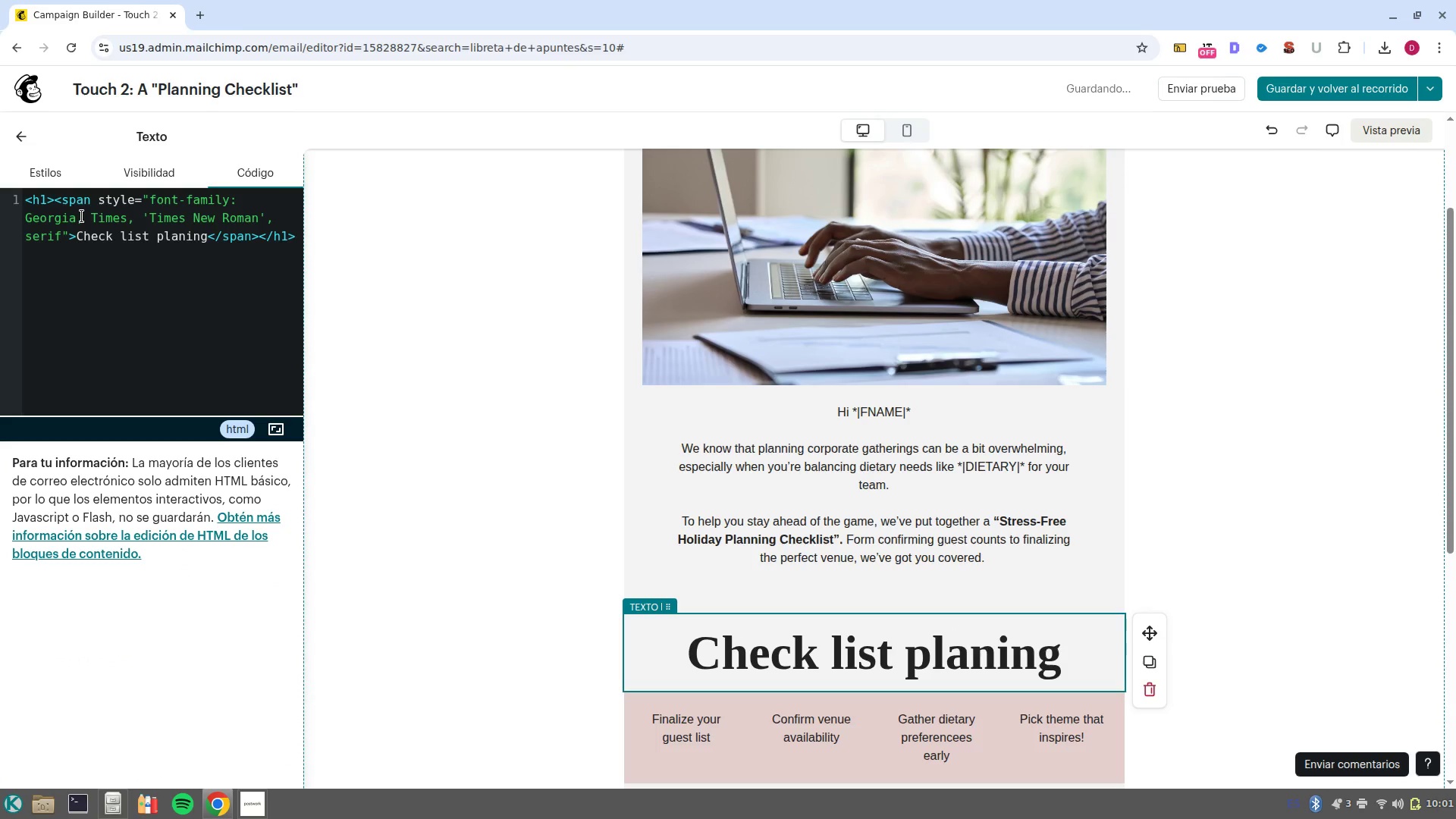 
key(Backspace)
 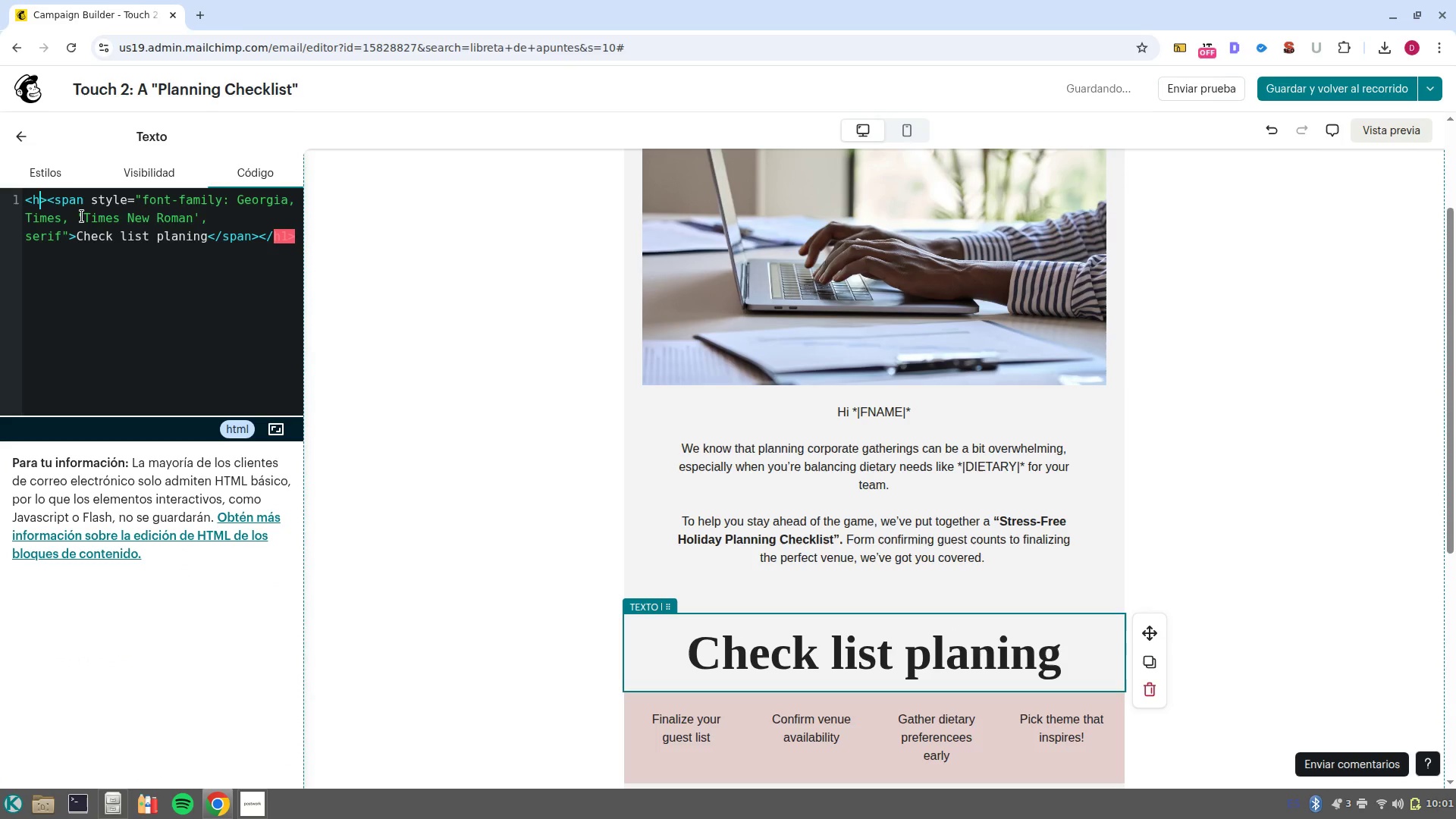 
key(2)
 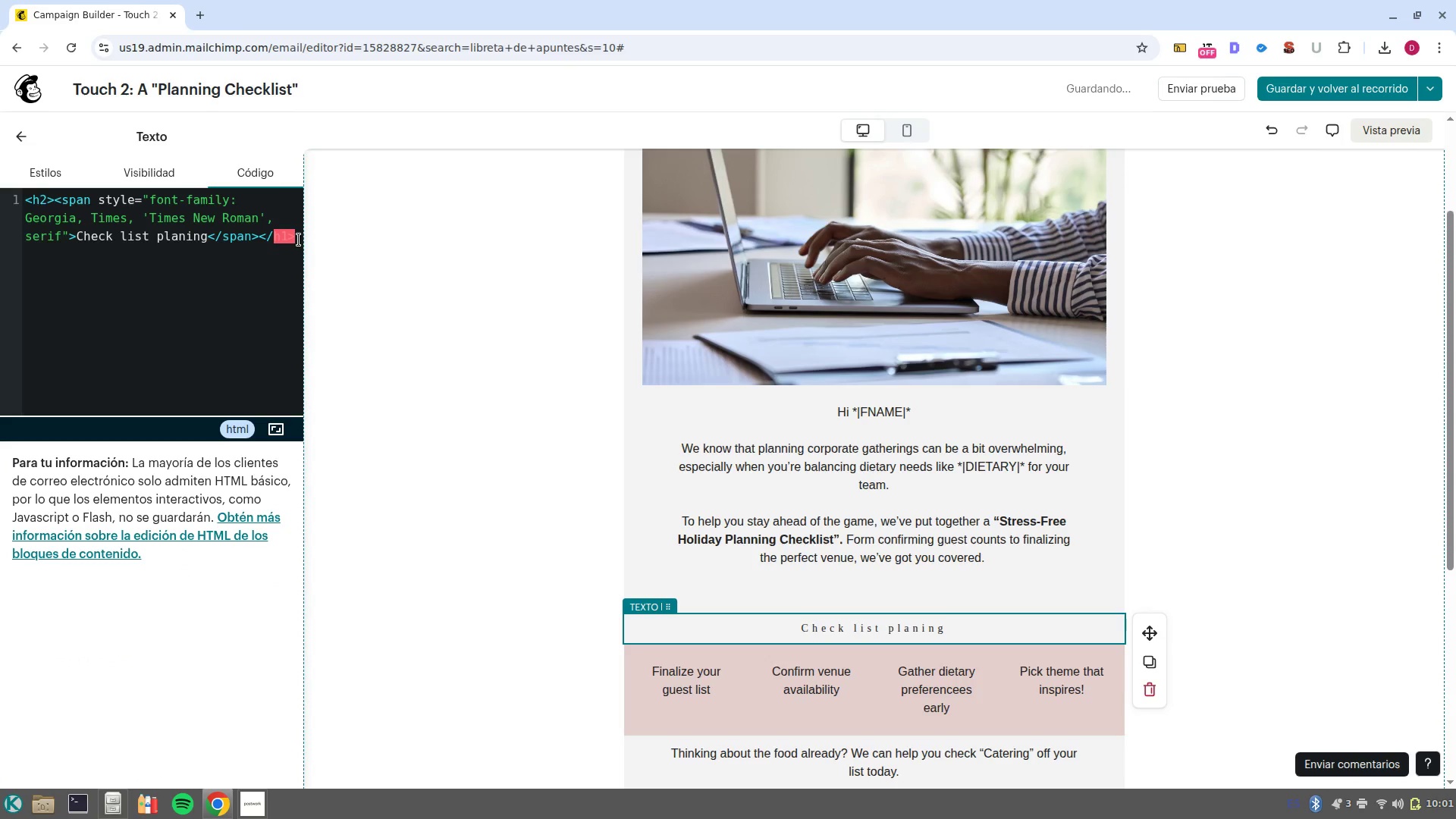 
left_click([284, 234])
 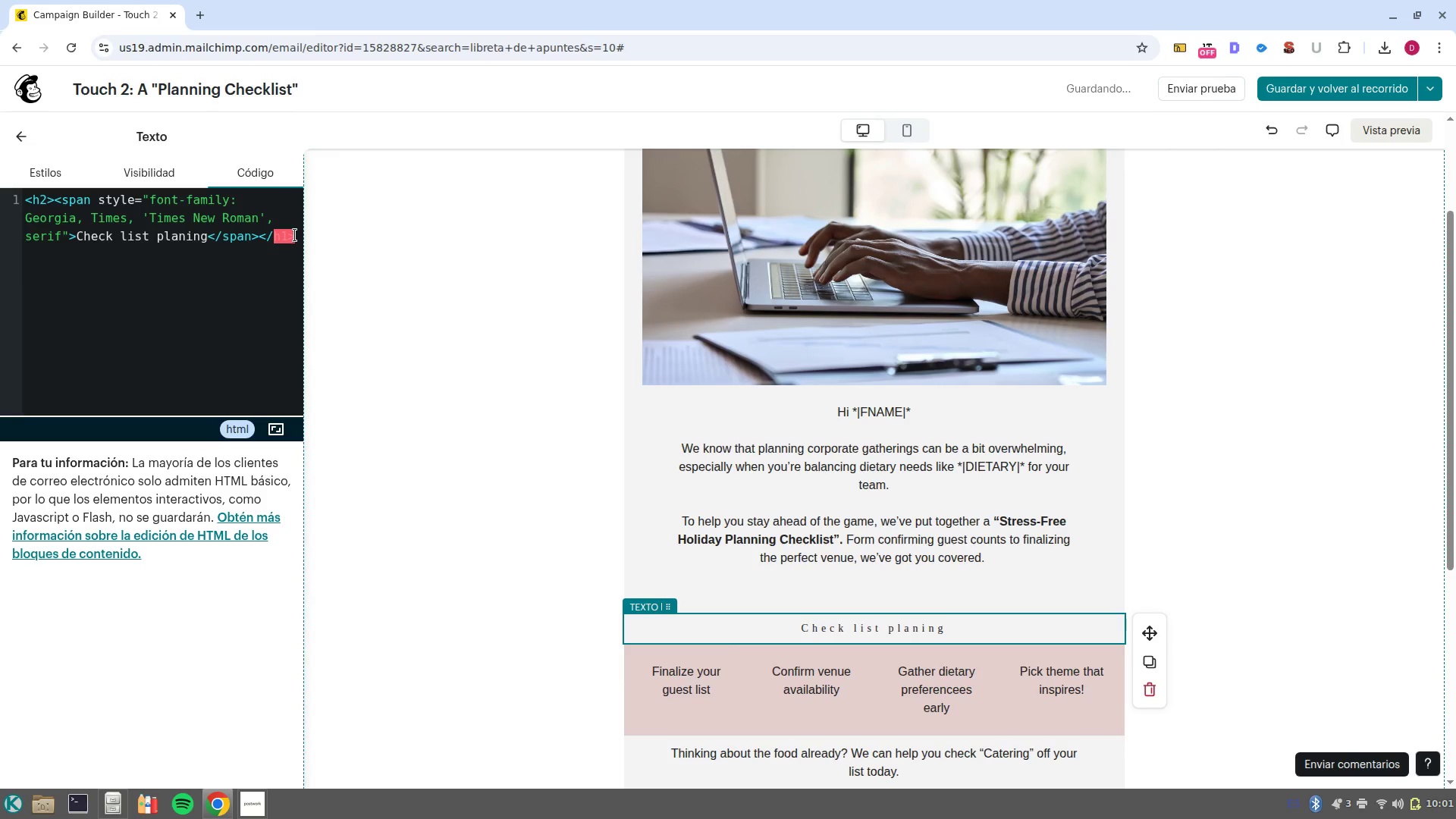 
key(ArrowRight)
 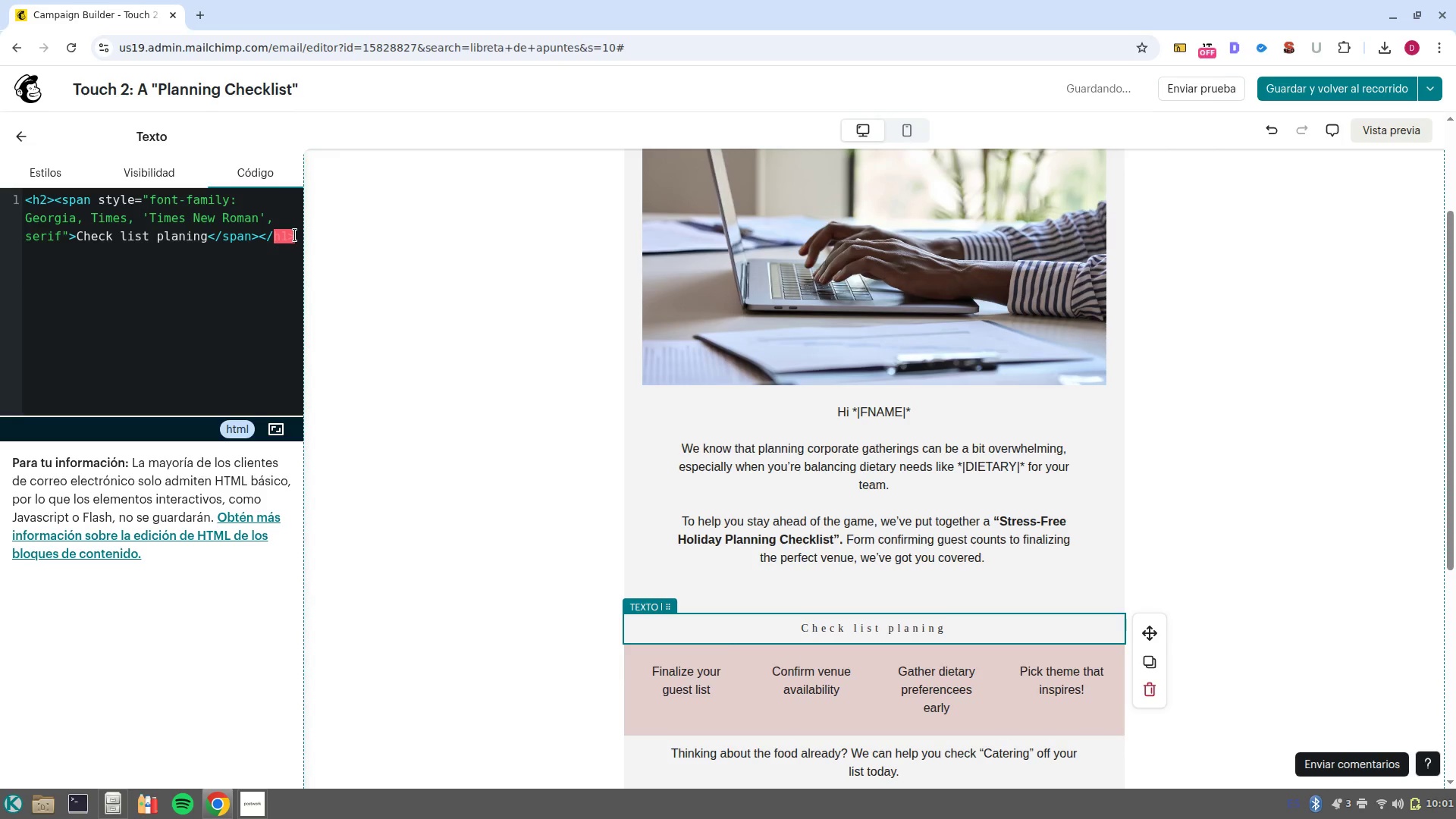 
key(Backspace)
 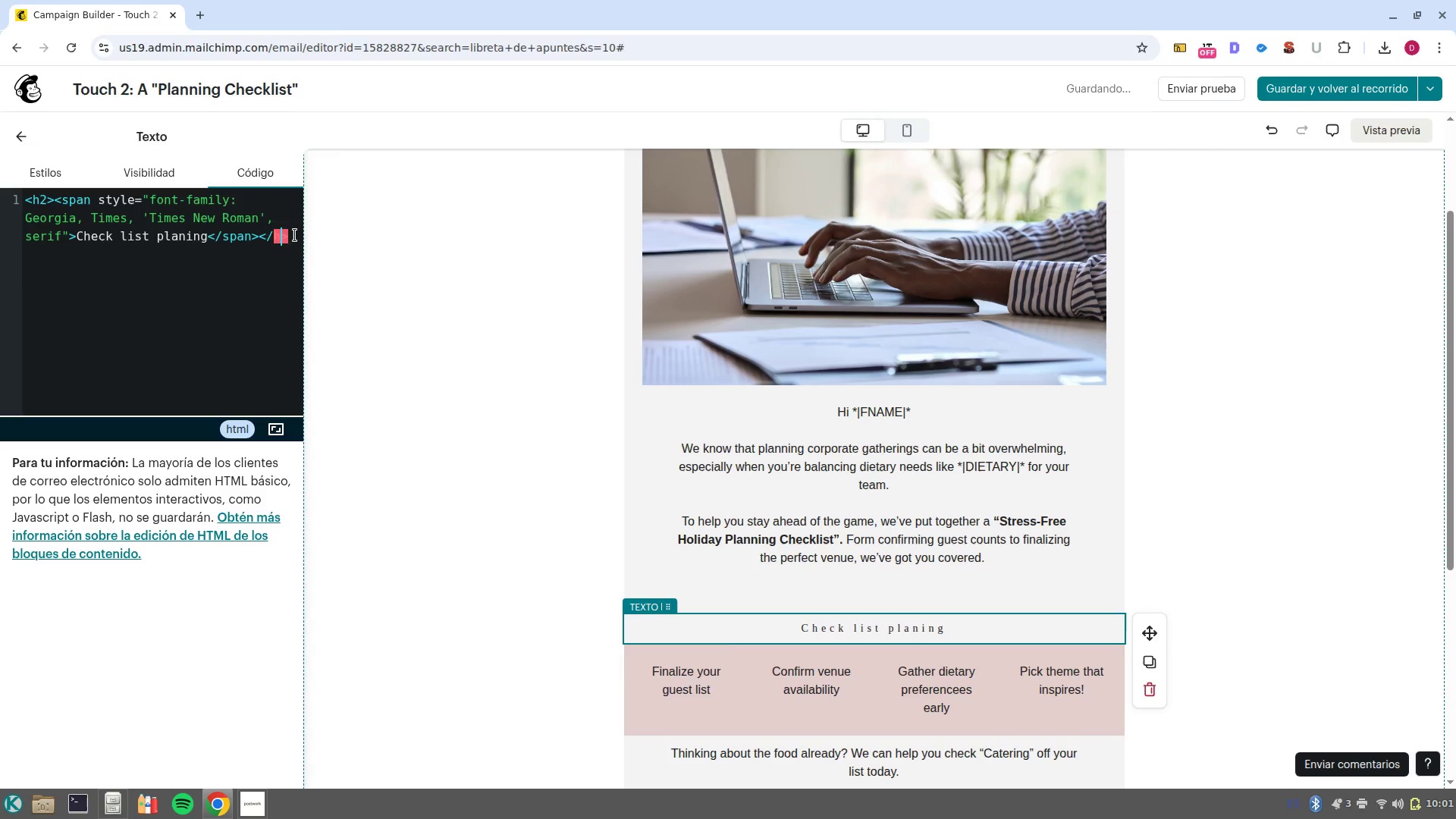 
key(2)
 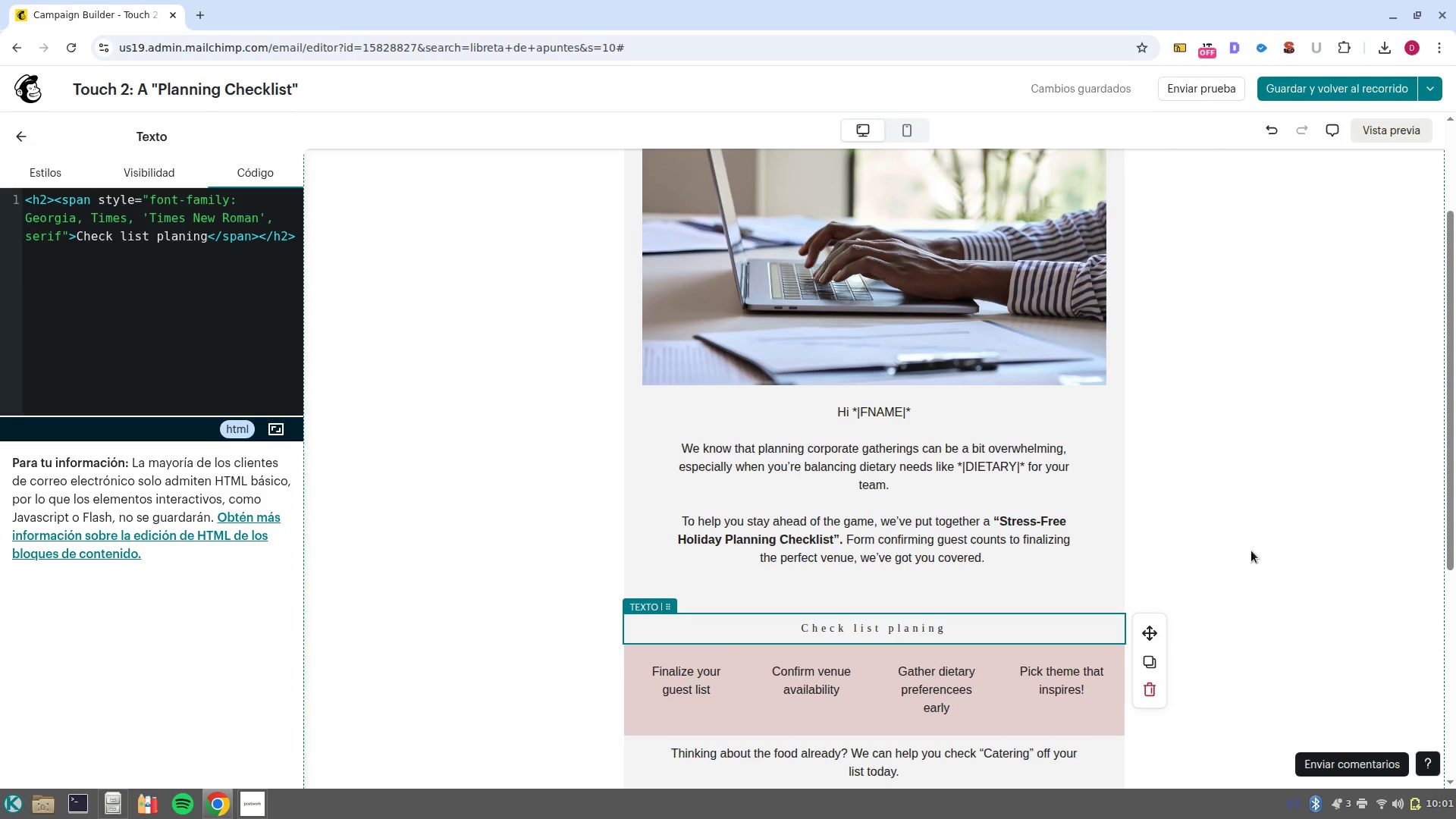 
left_click([1262, 534])
 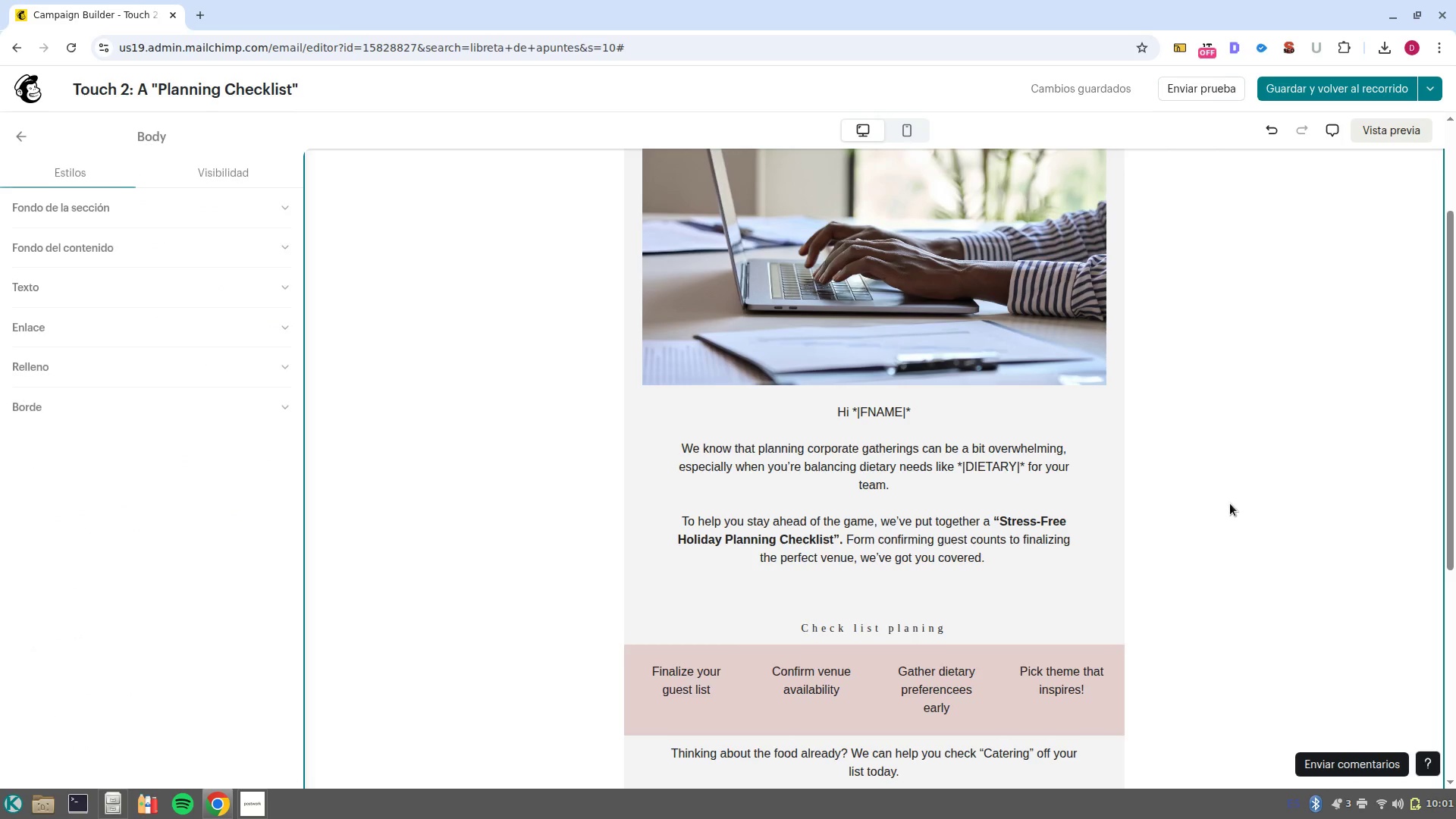 
scroll: coordinate [1236, 533], scroll_direction: down, amount: 1.0
 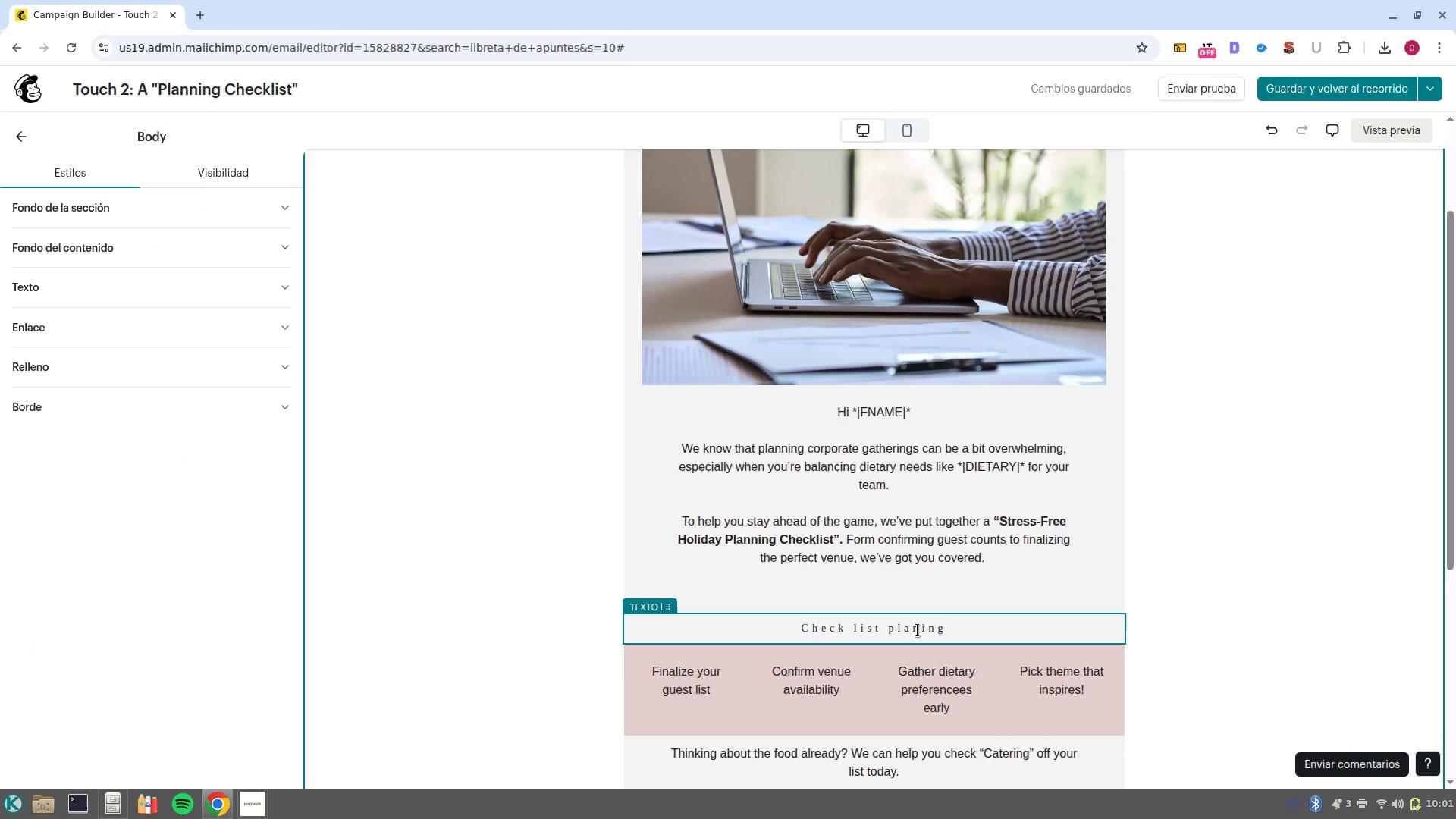 
left_click([918, 629])
 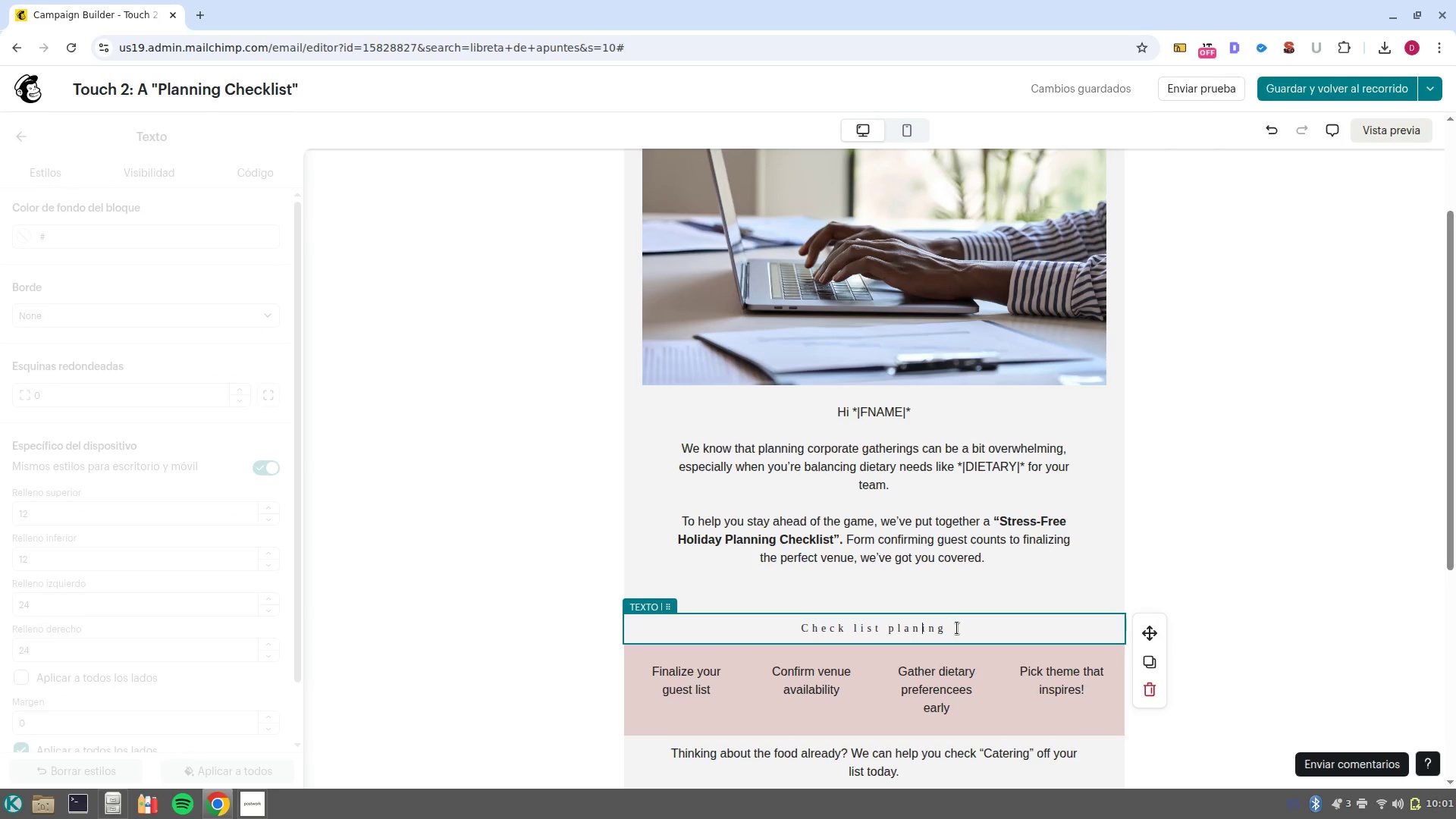 
left_click_drag(start_coordinate=[957, 628], to_coordinate=[779, 628])
 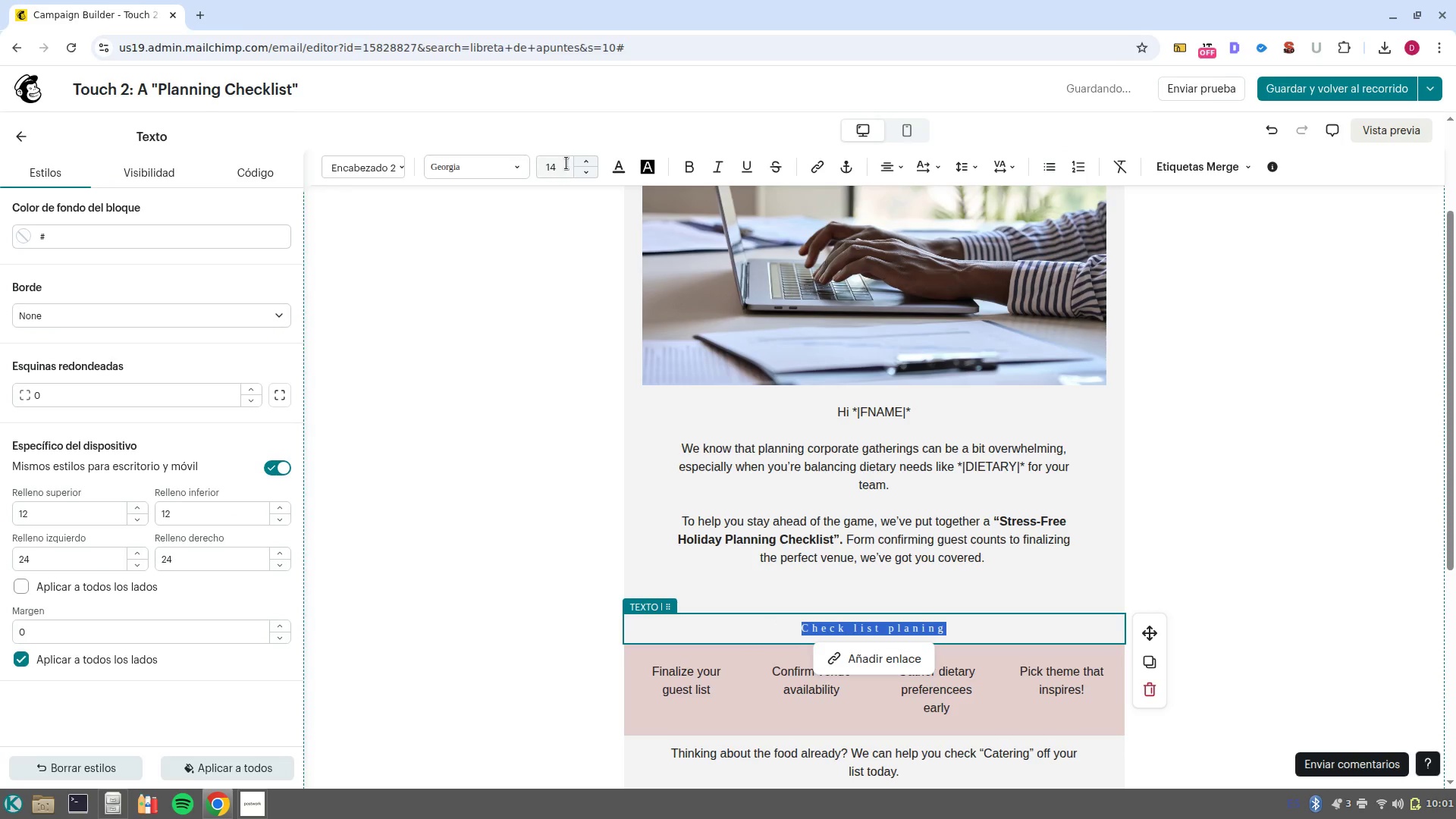 
double_click([566, 163])
 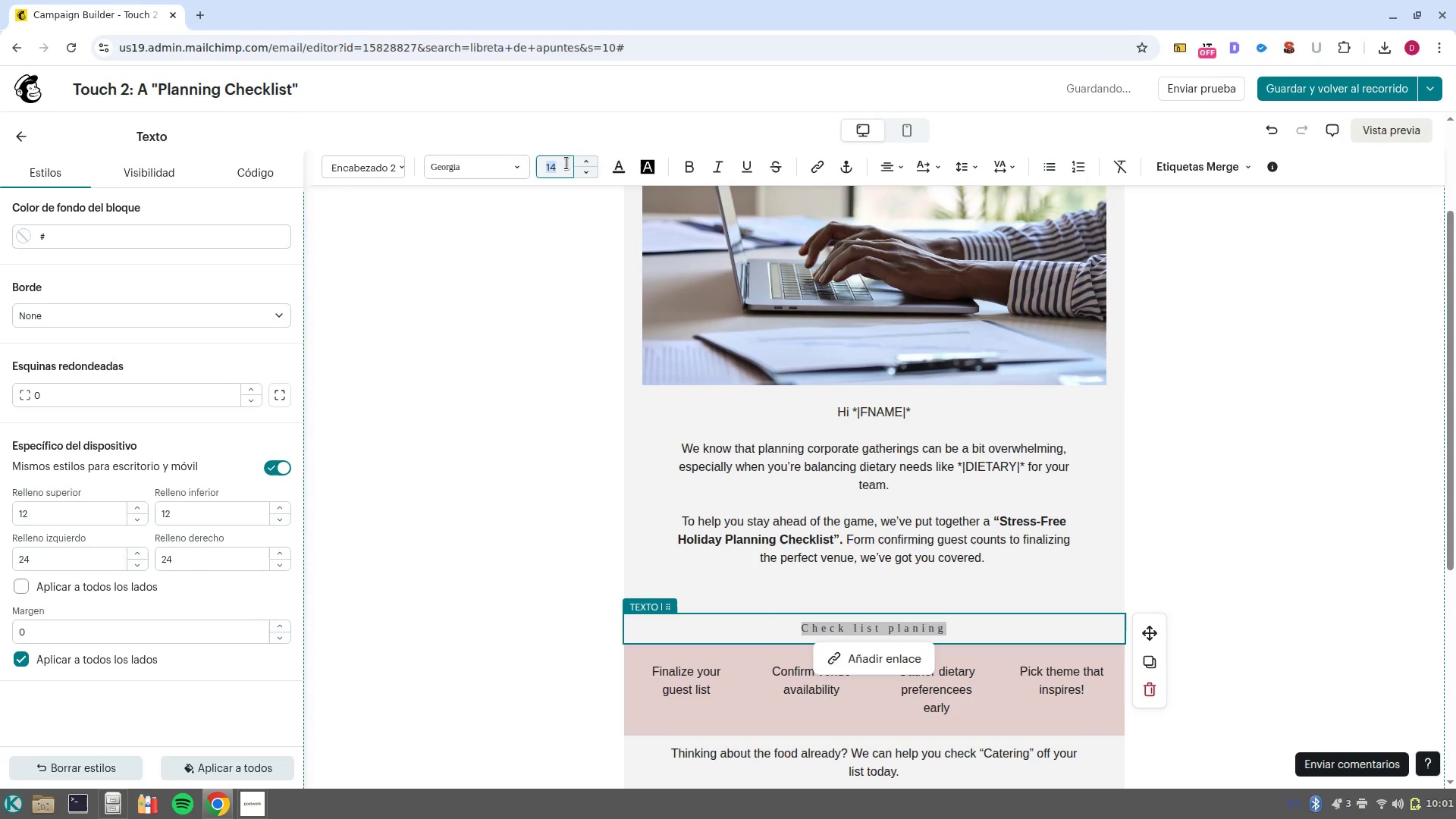 
type(2)
key(Backspace)
type(18)
 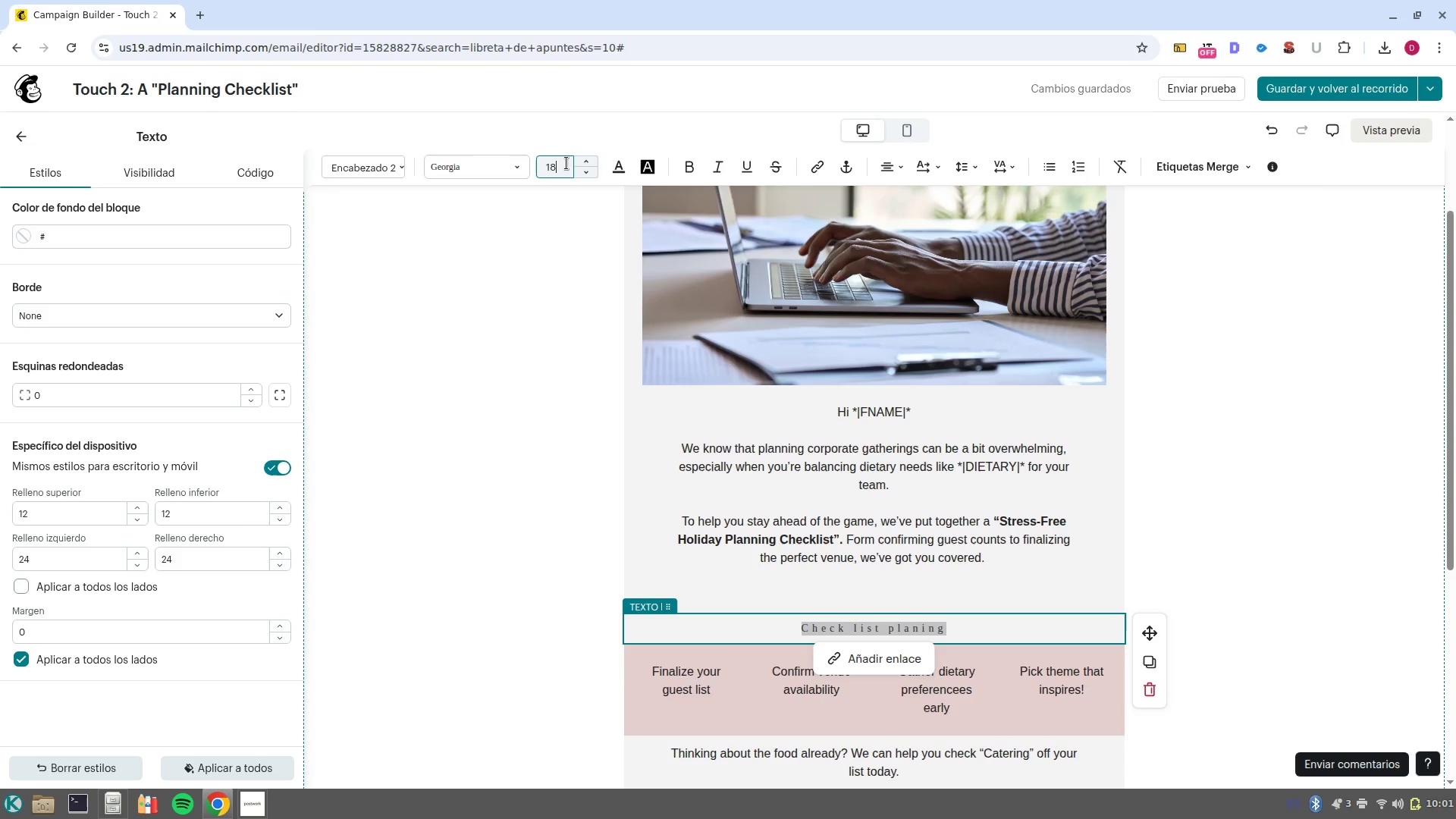 
key(Enter)
 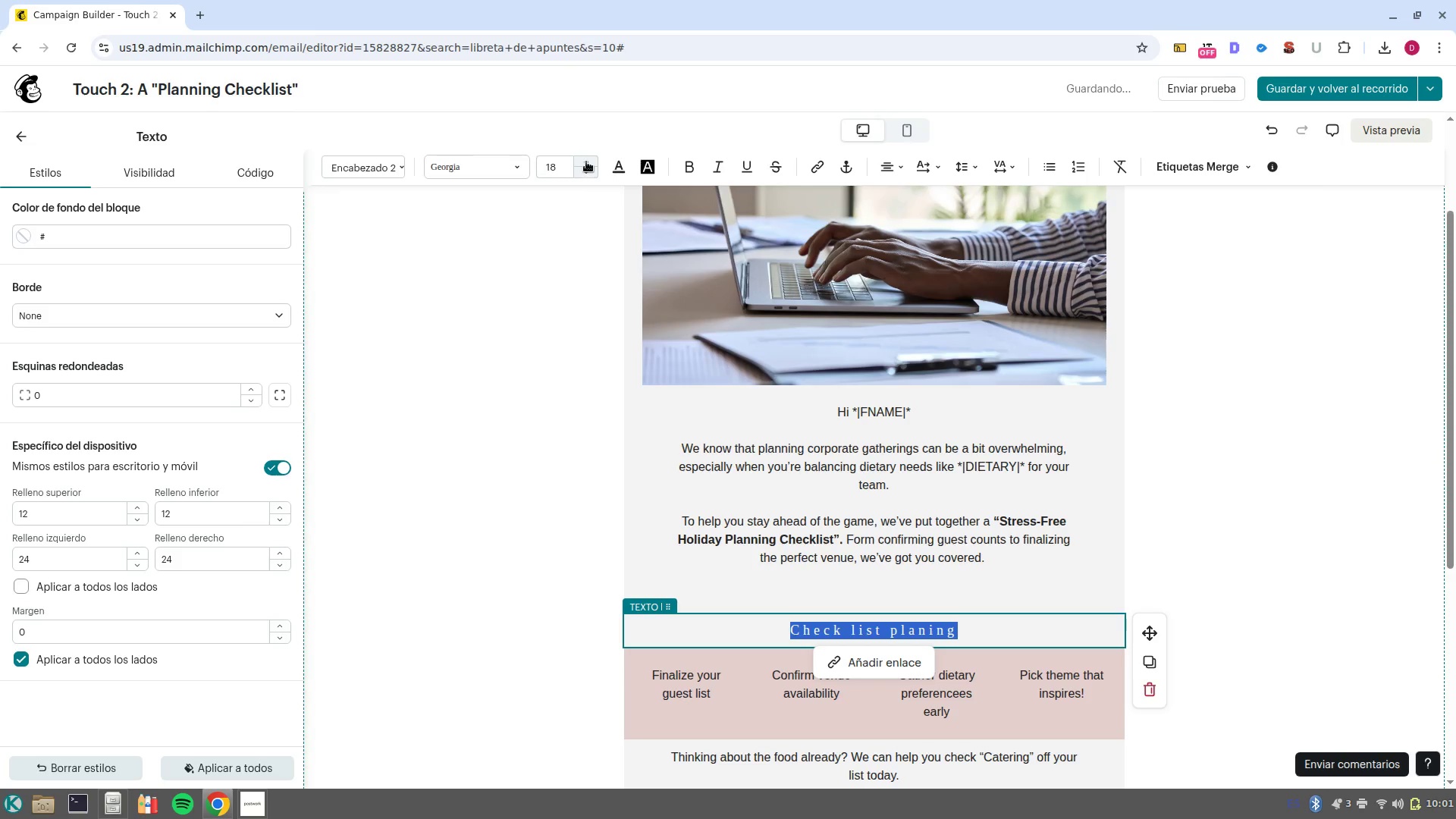 
double_click([586, 162])
 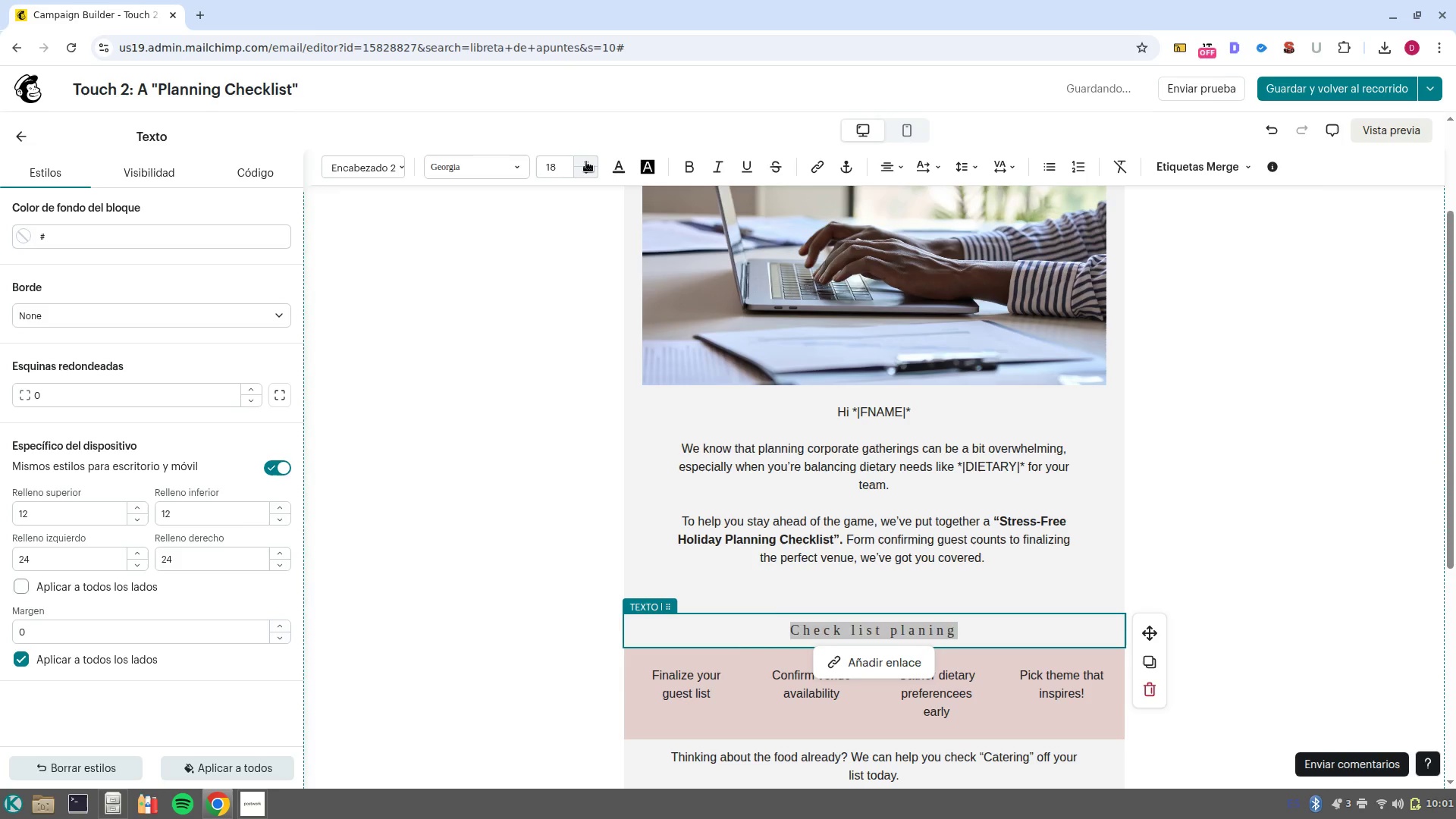 
triple_click([586, 162])
 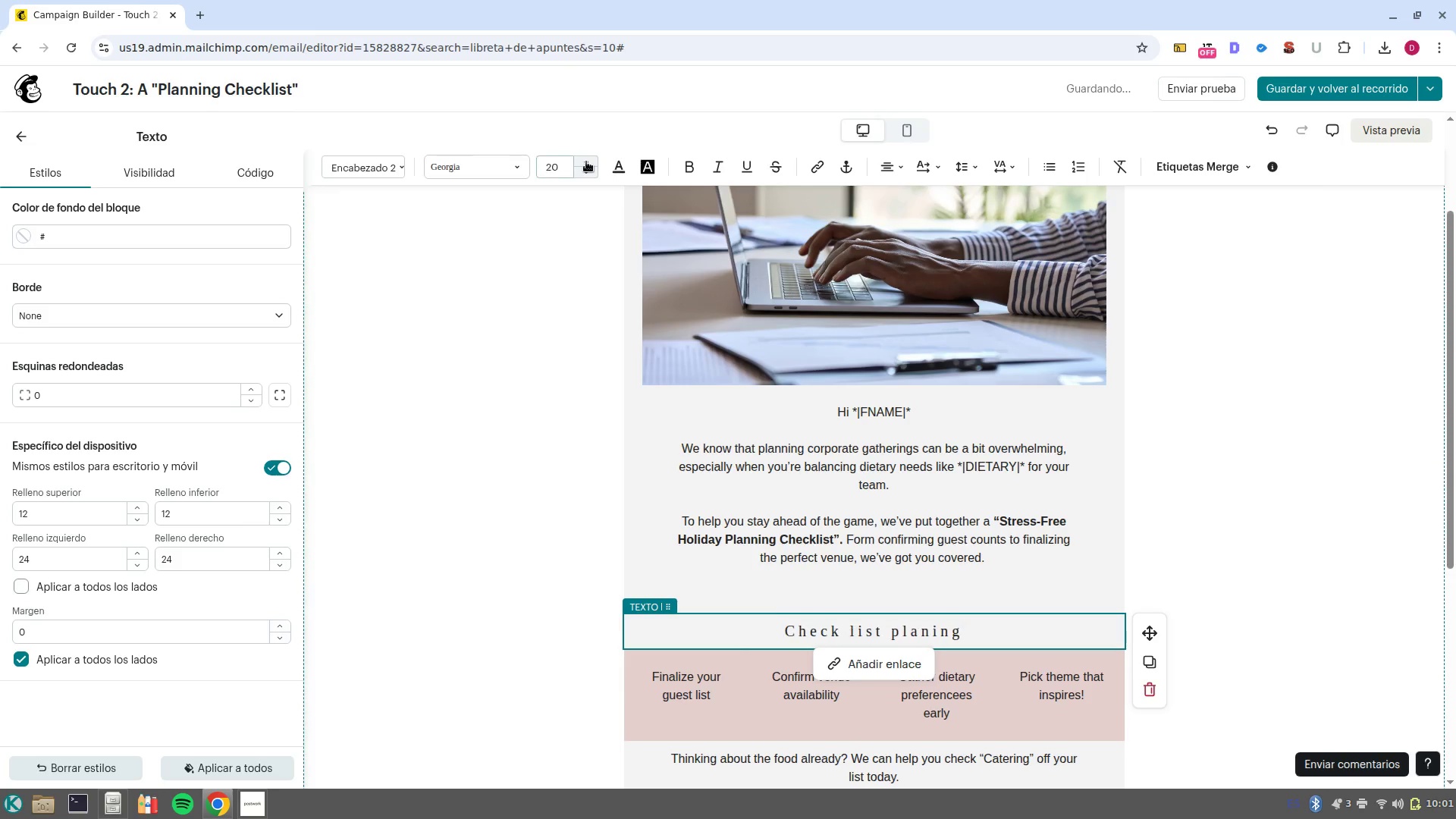 
triple_click([586, 162])
 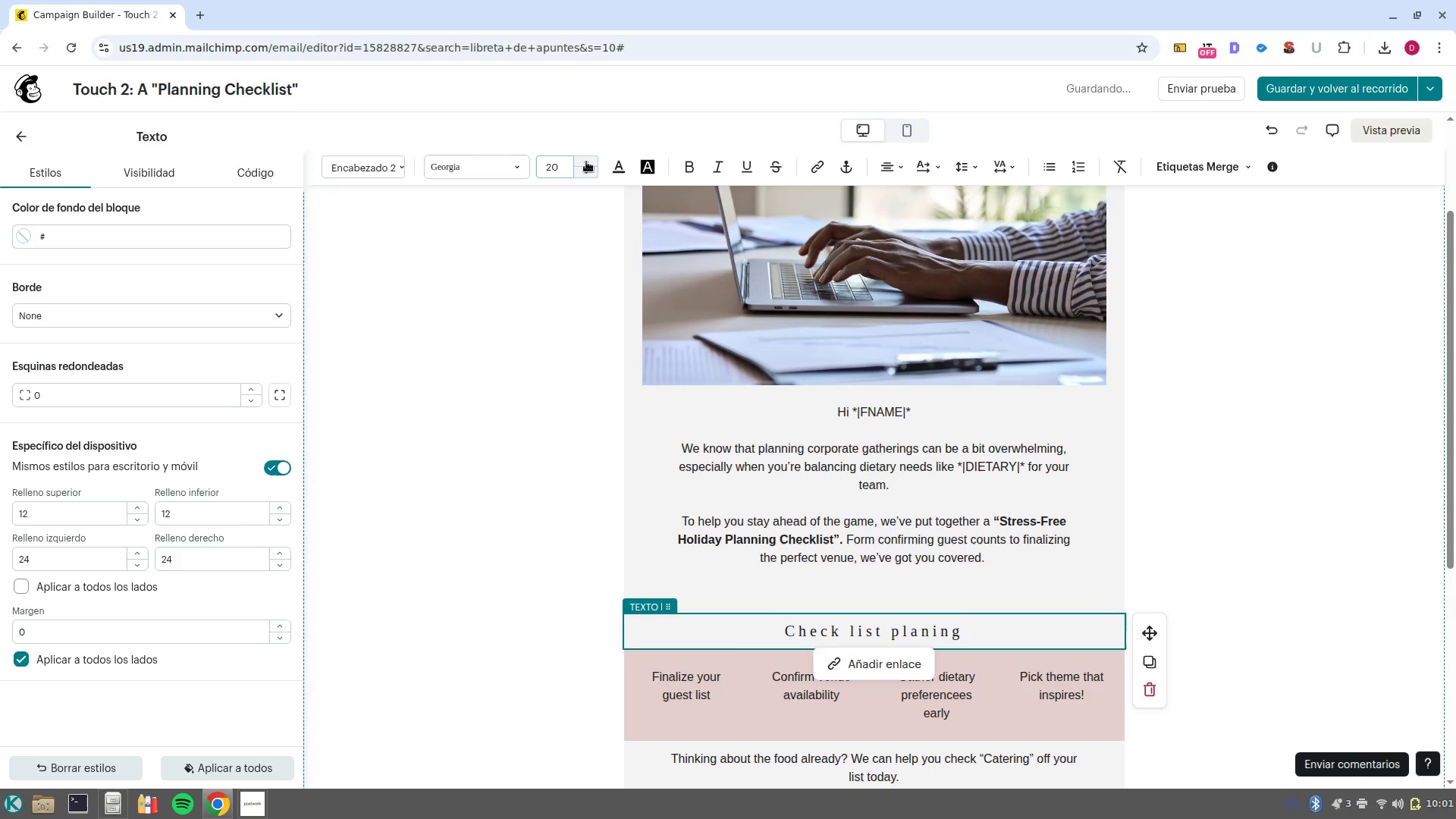 
triple_click([586, 162])
 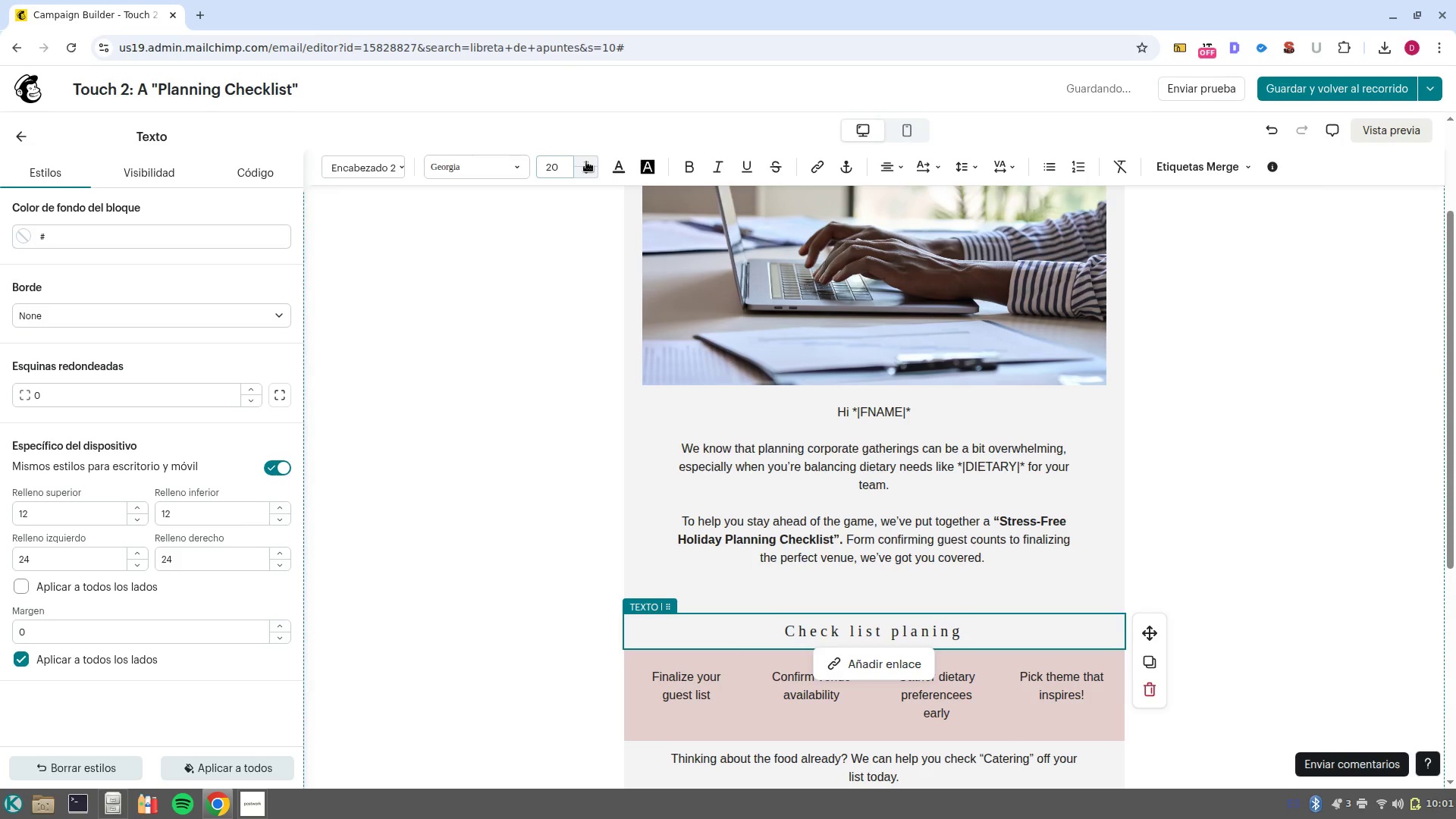 
triple_click([586, 162])
 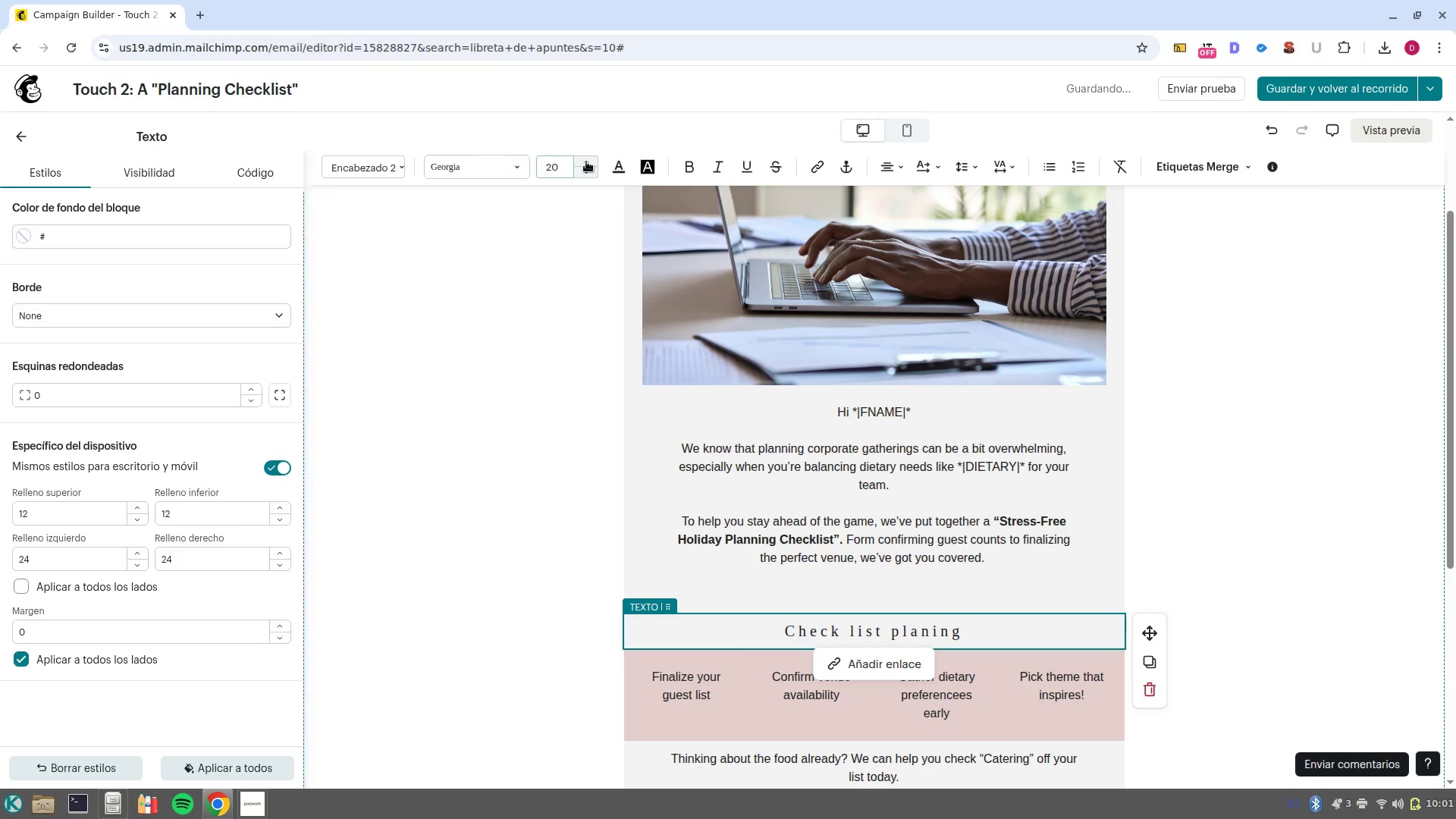 
triple_click([586, 162])
 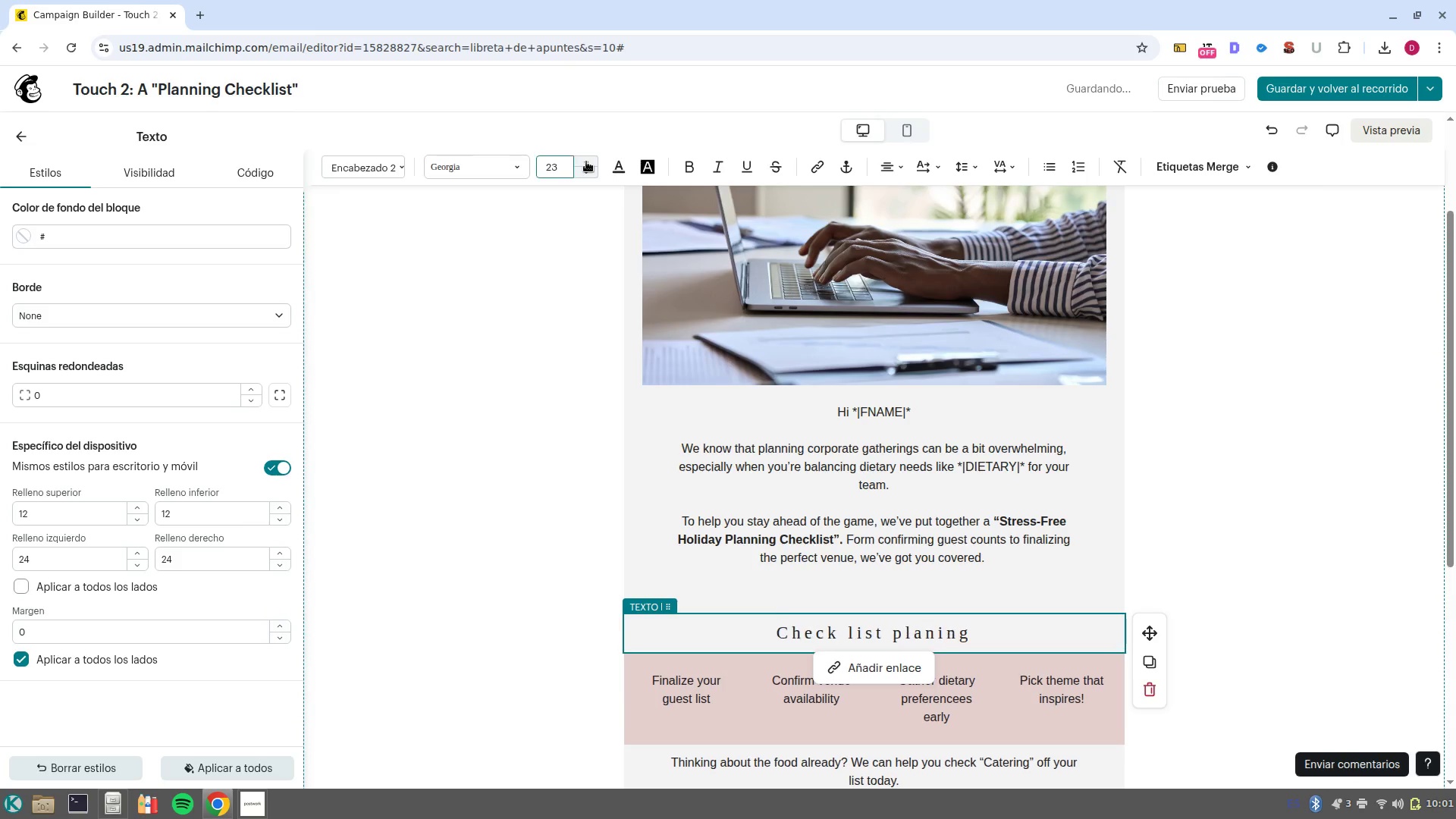 
double_click([586, 162])
 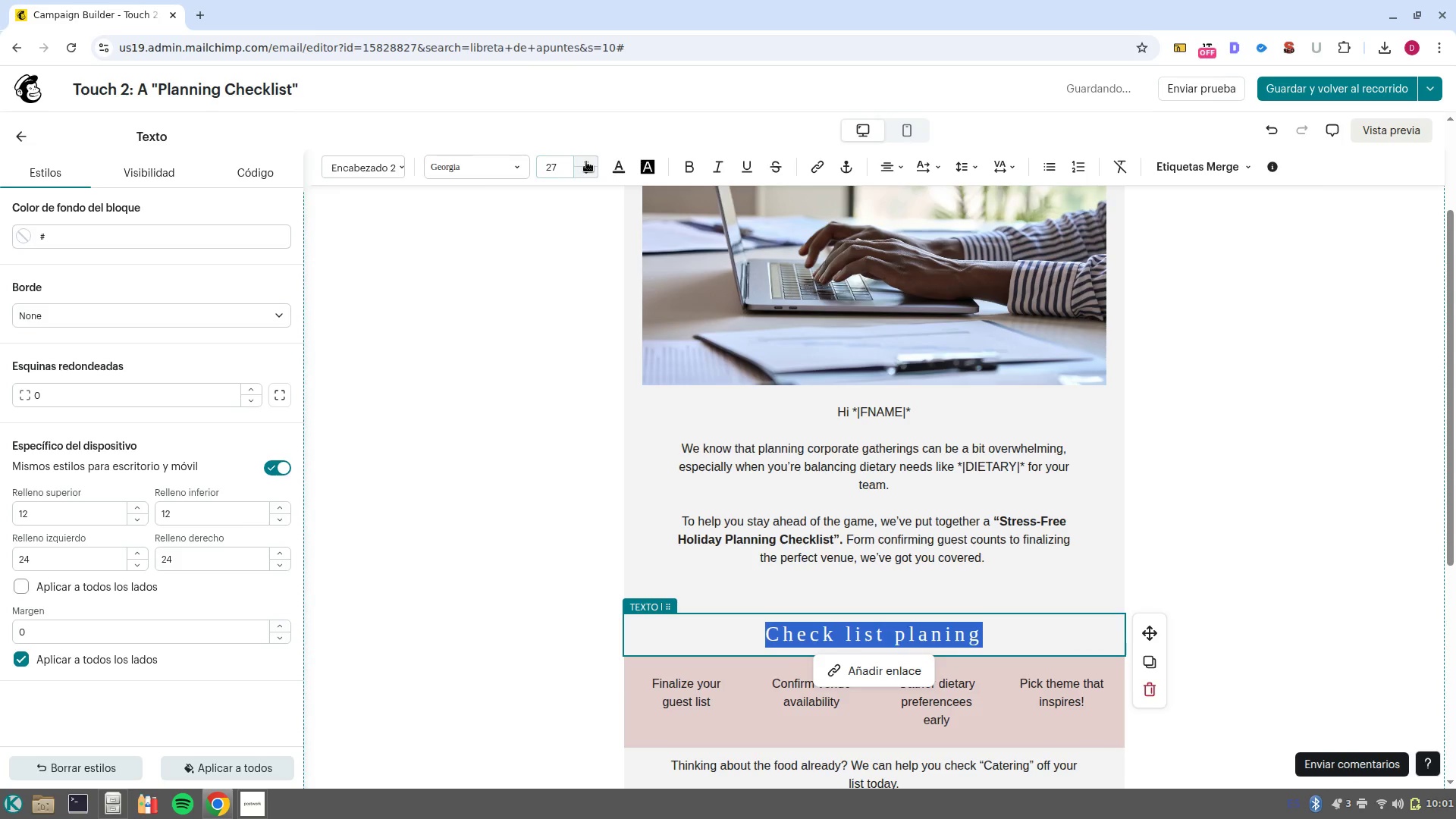 
left_click([586, 162])
 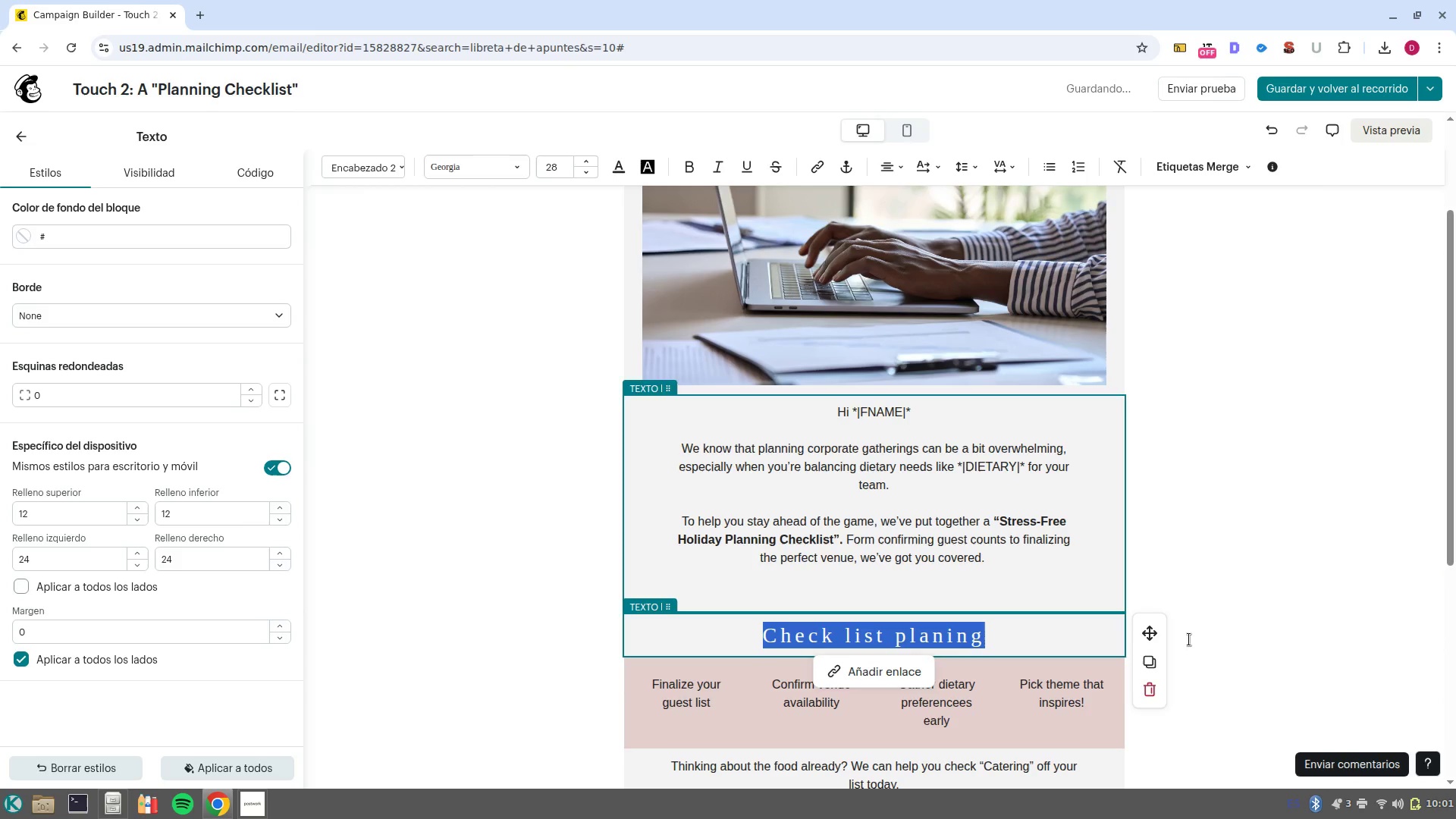 
left_click([1250, 624])
 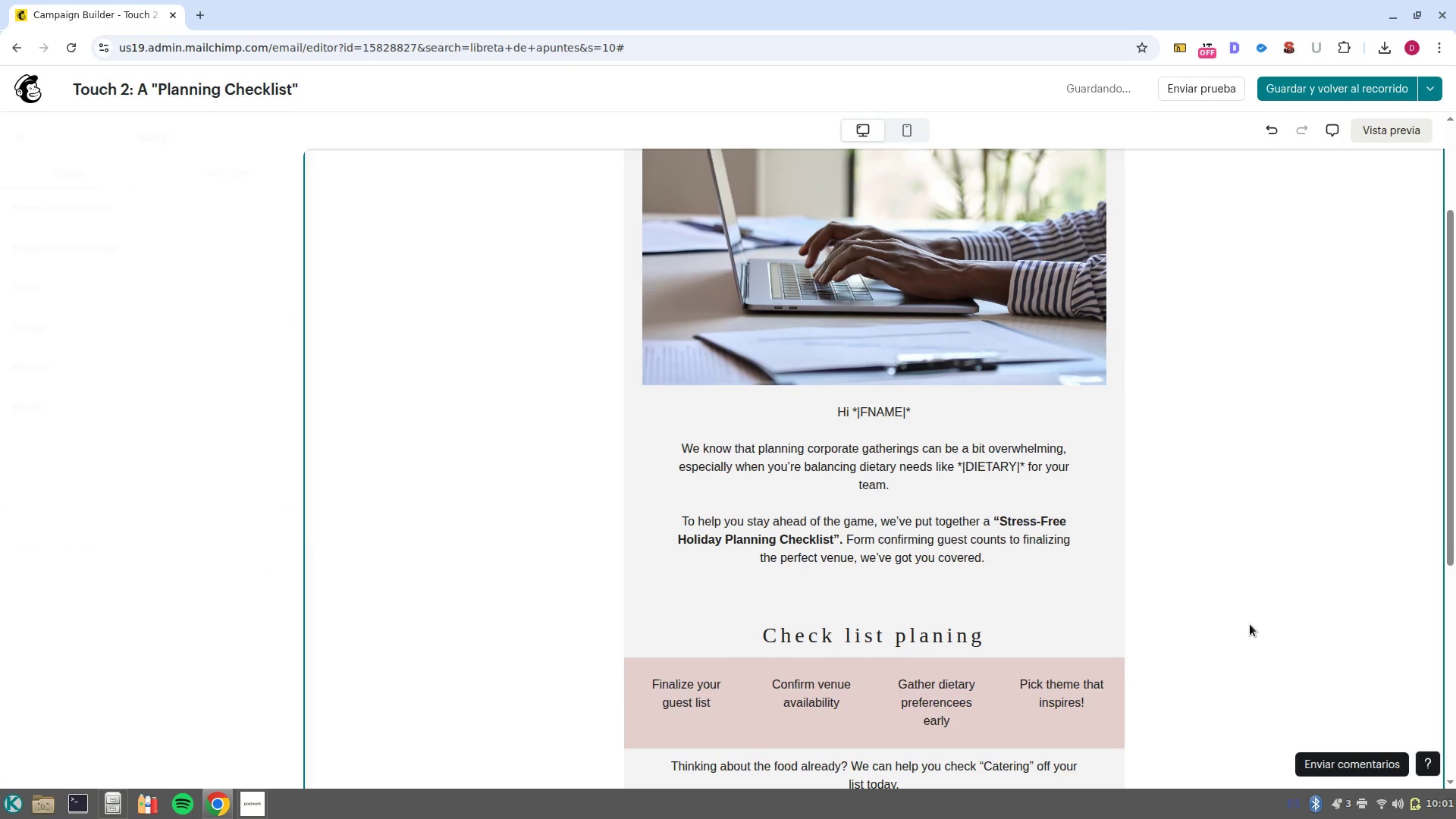 
scroll: coordinate [1250, 624], scroll_direction: down, amount: 3.0
 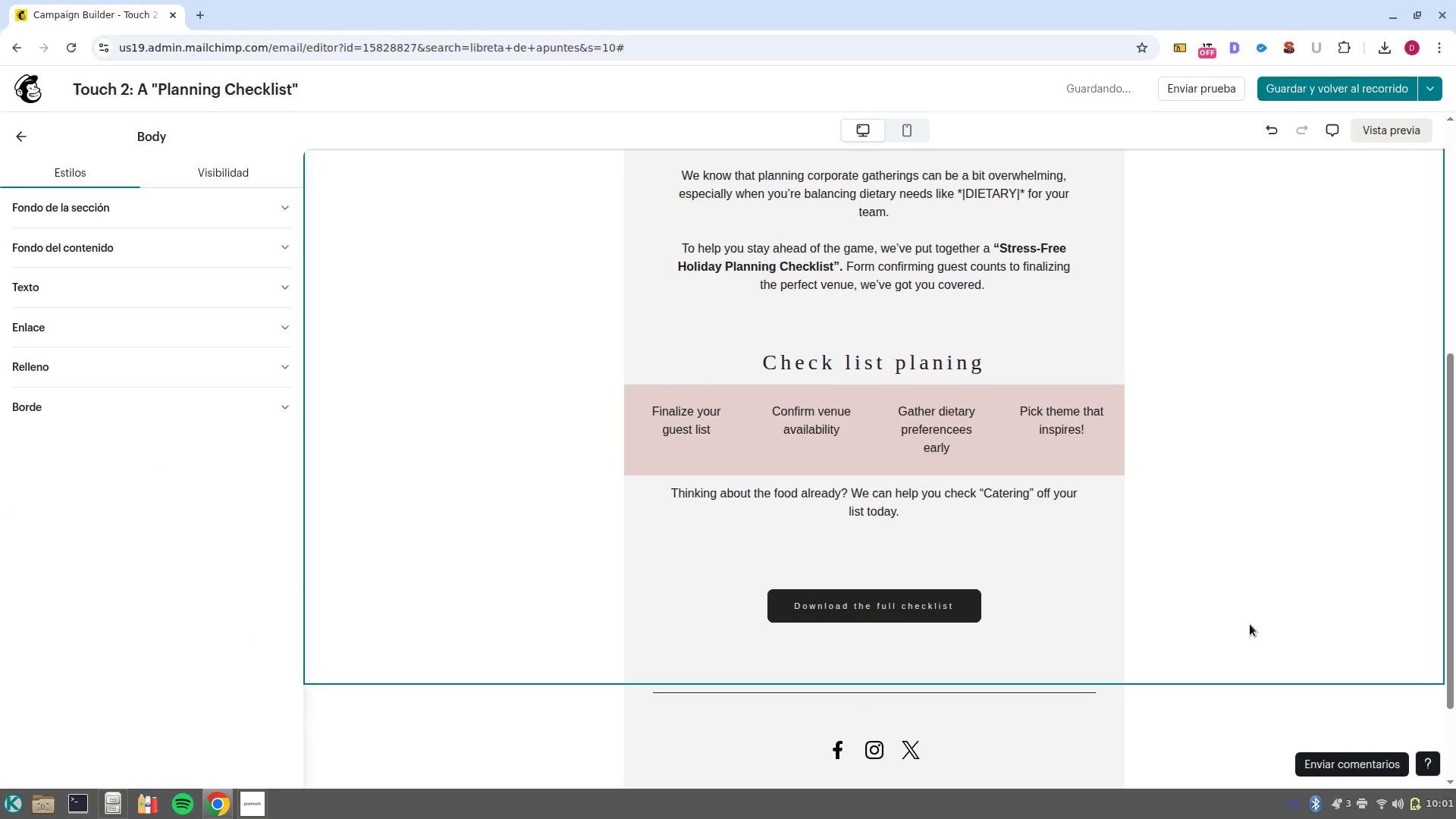 
scroll: coordinate [1250, 624], scroll_direction: up, amount: 1.0
 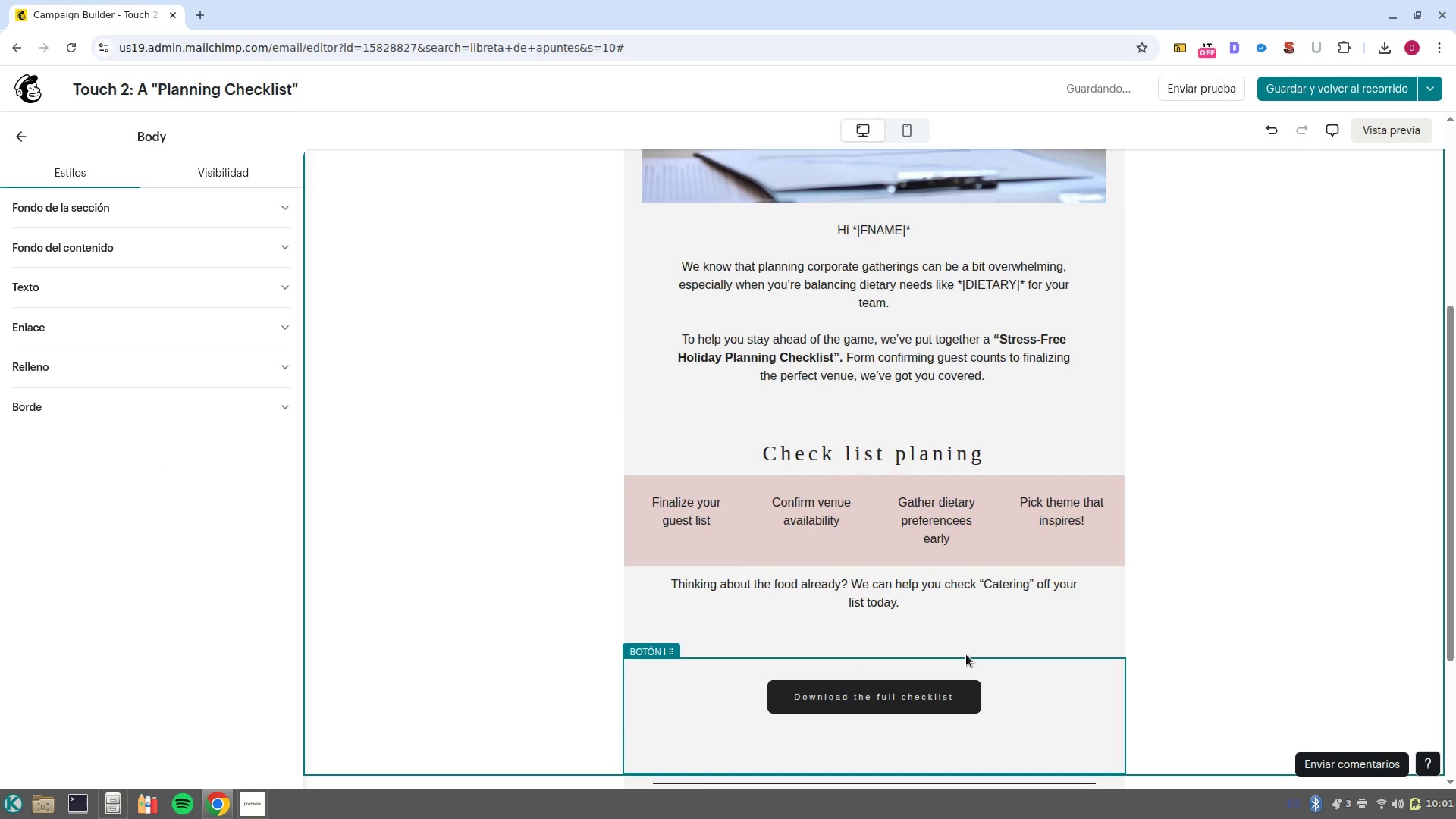 
left_click([666, 517])
 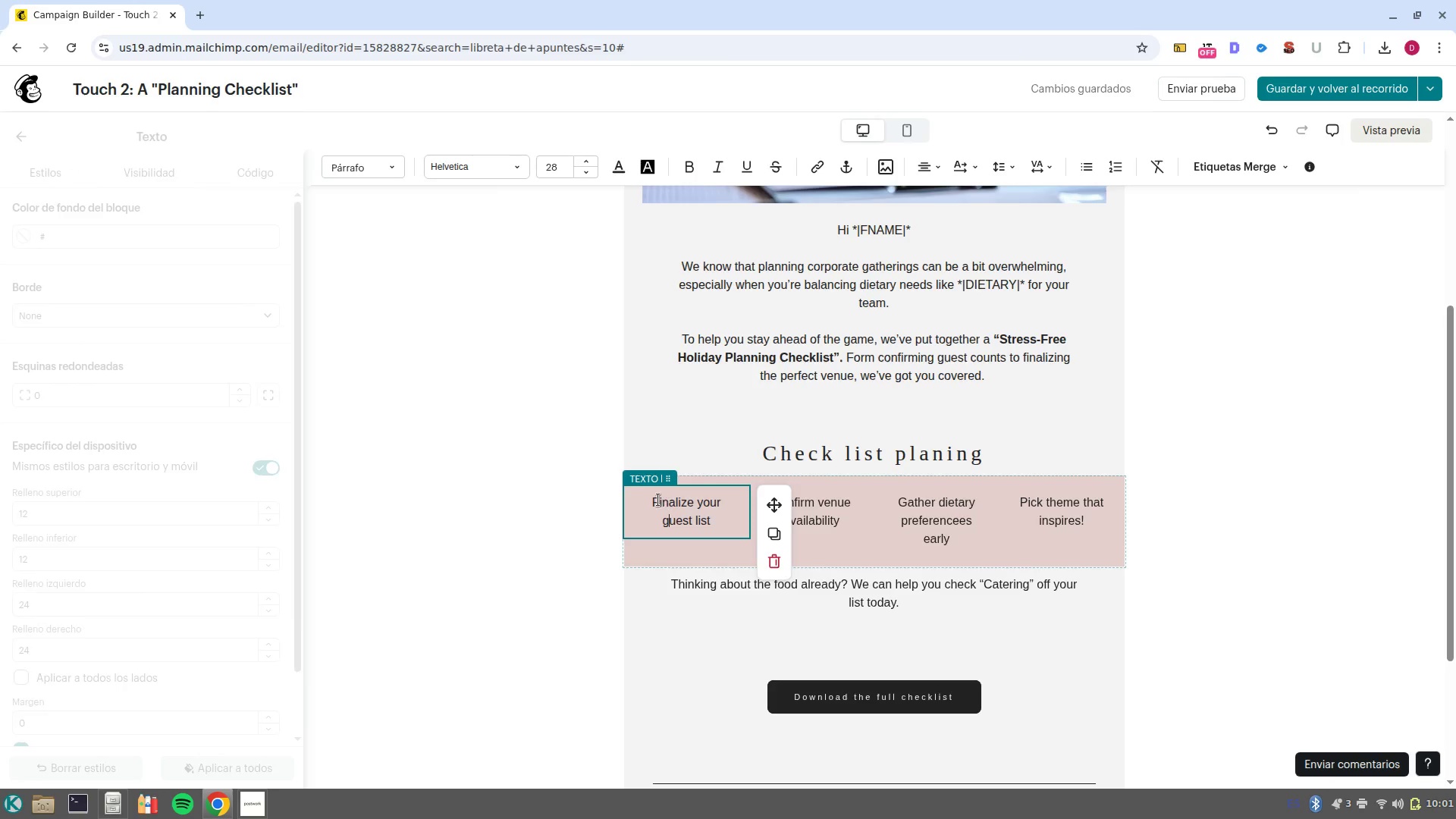 
left_click([652, 499])
 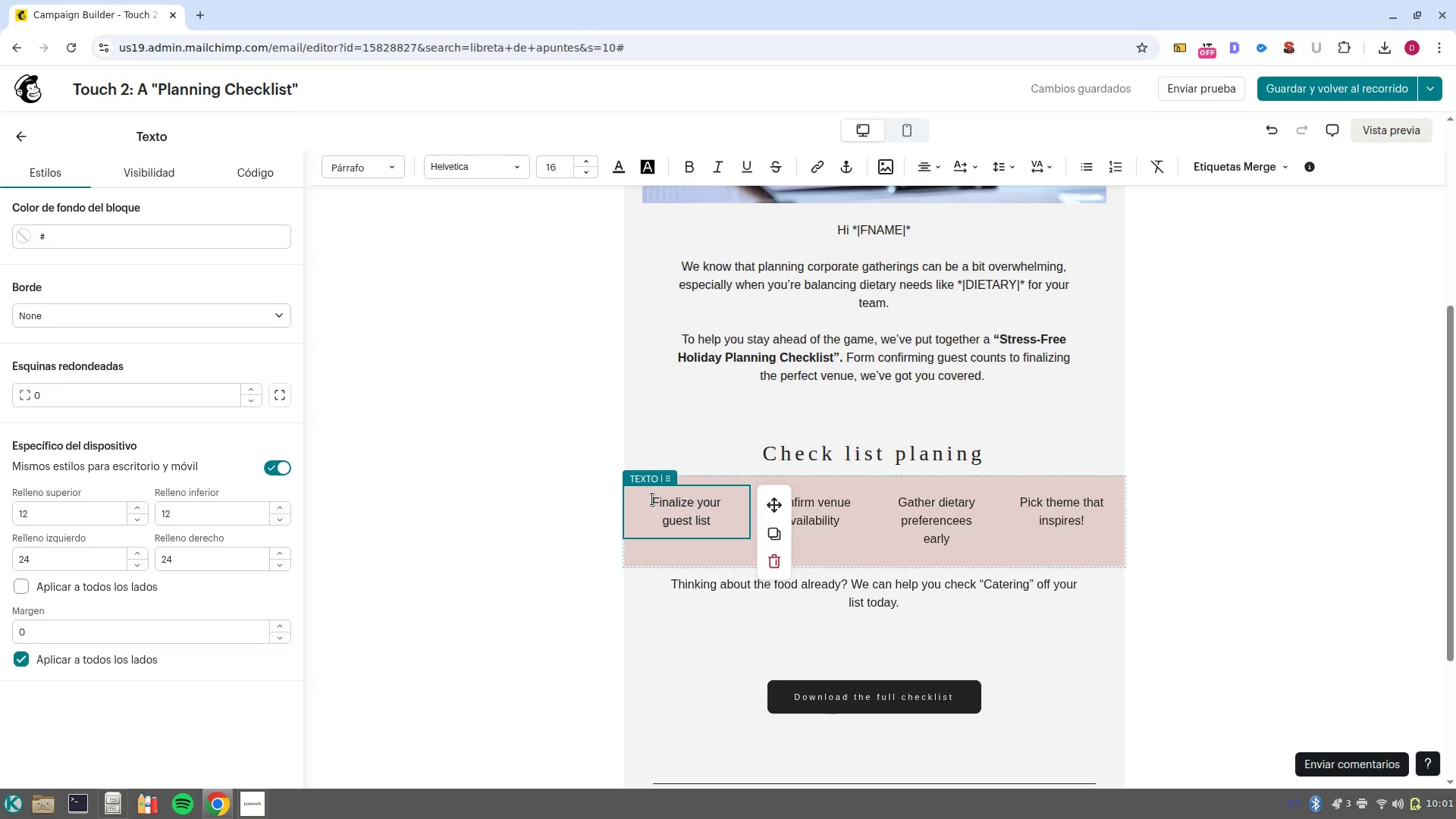 
key(1)
 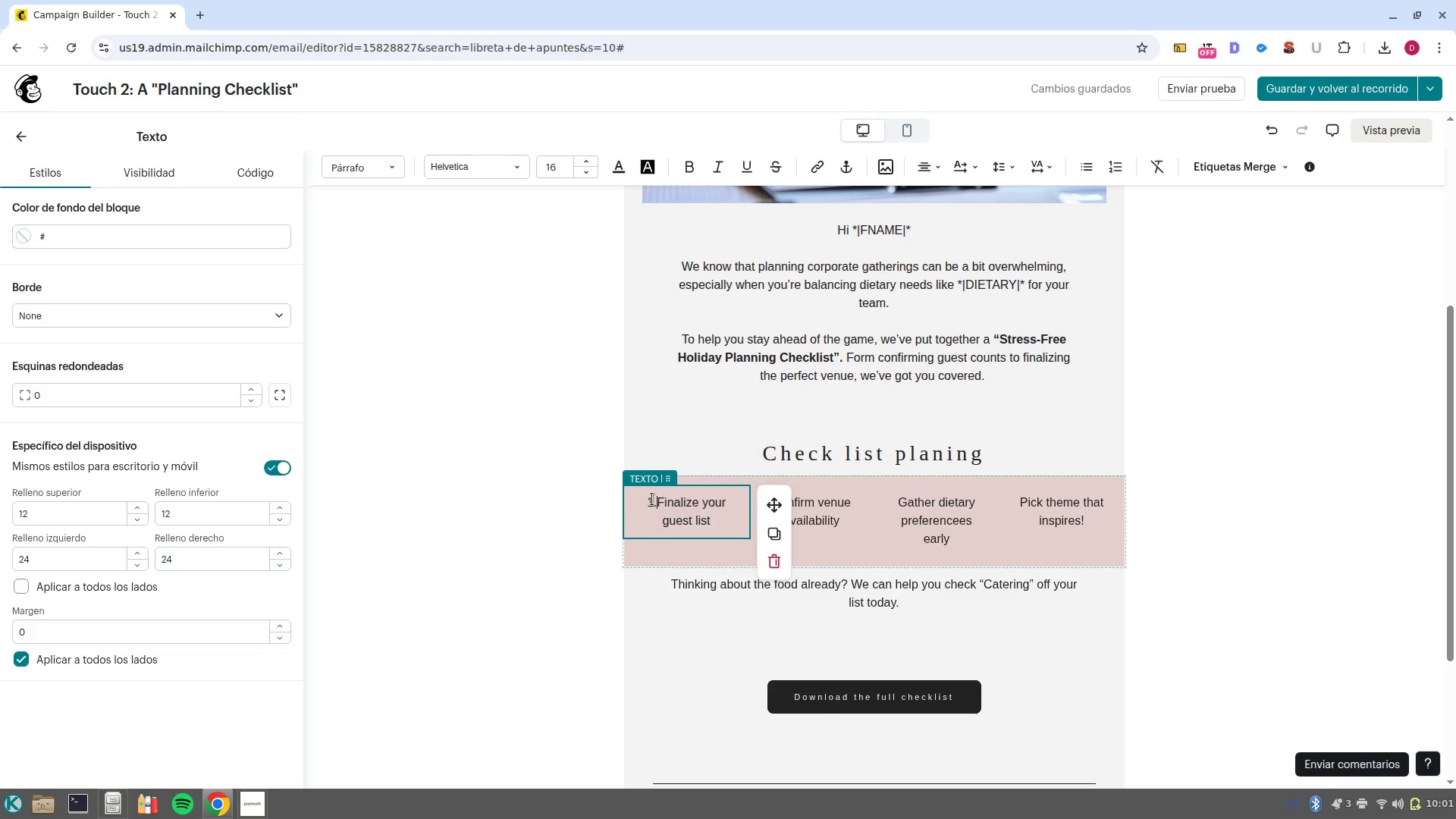 
key(Period)
 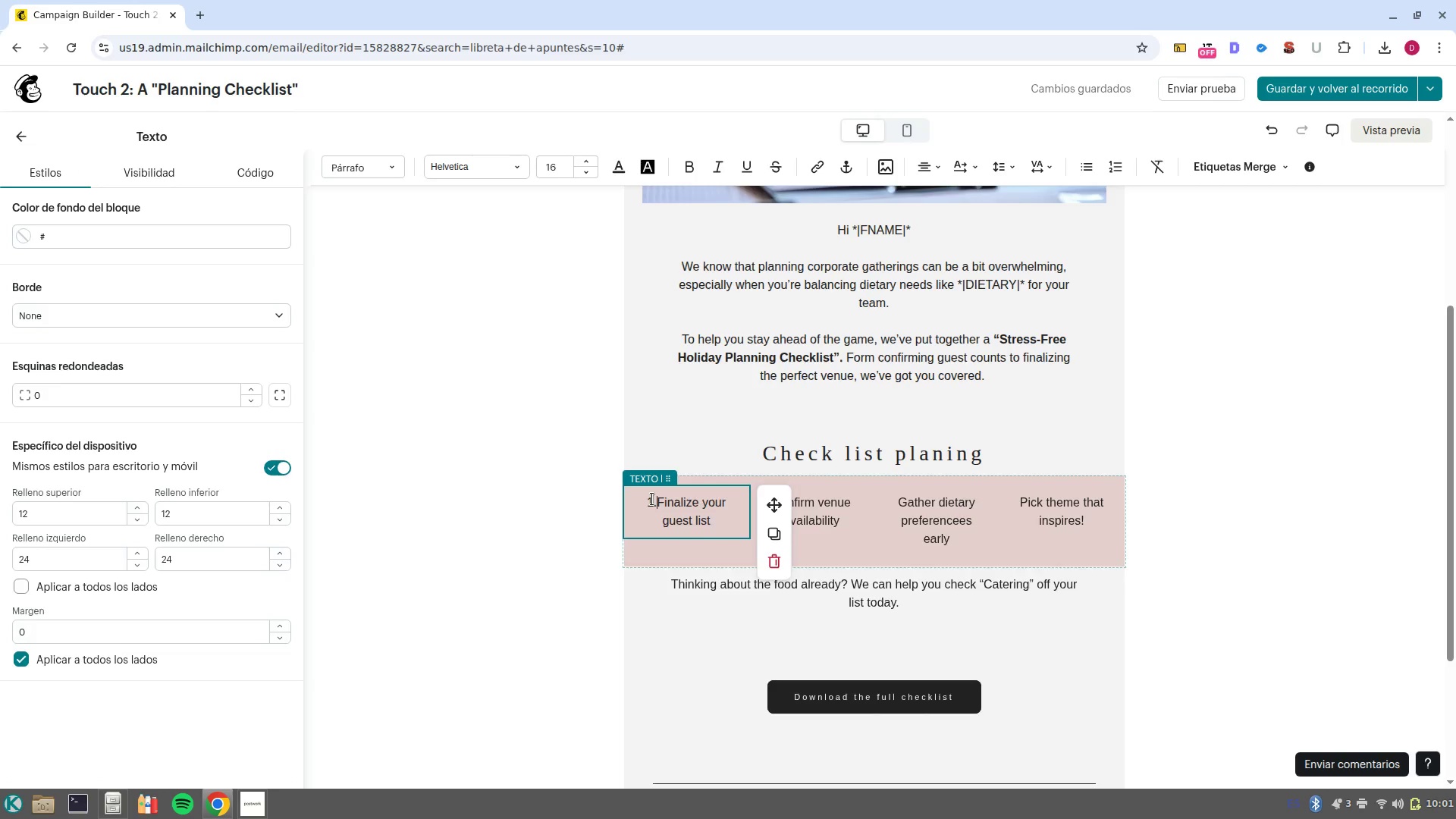 
key(Space)
 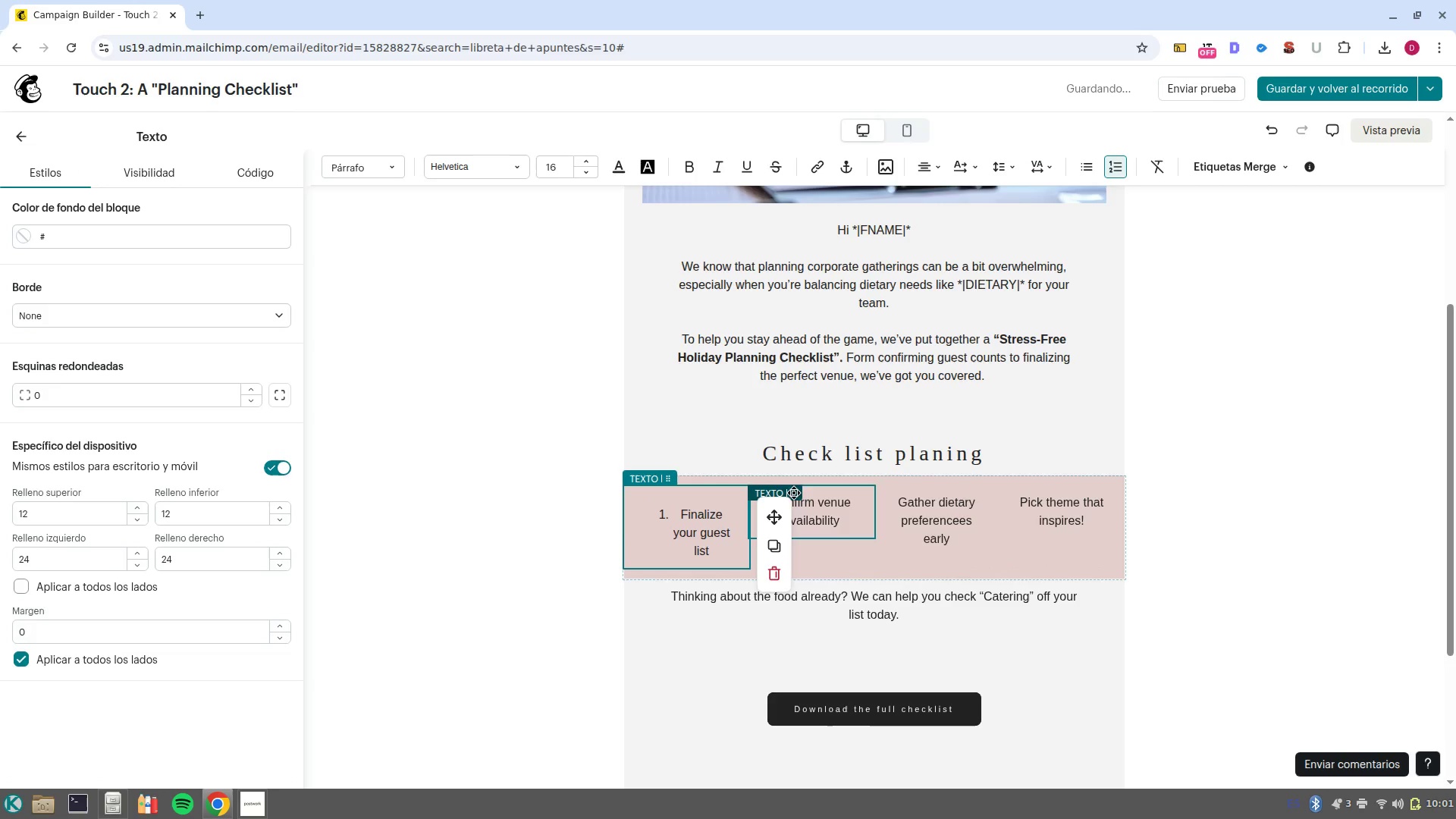 
left_click([808, 495])
 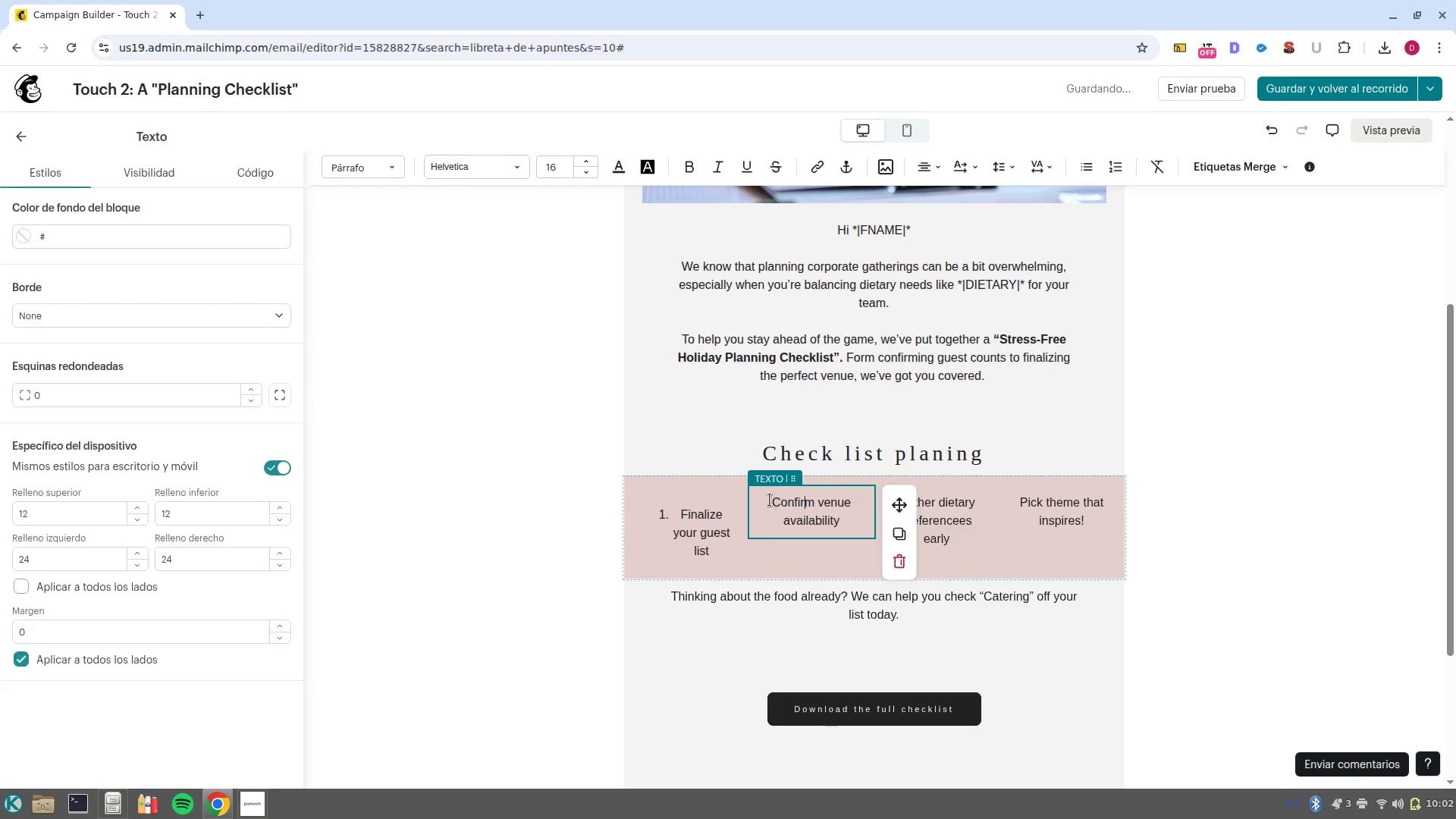 
left_click([769, 500])
 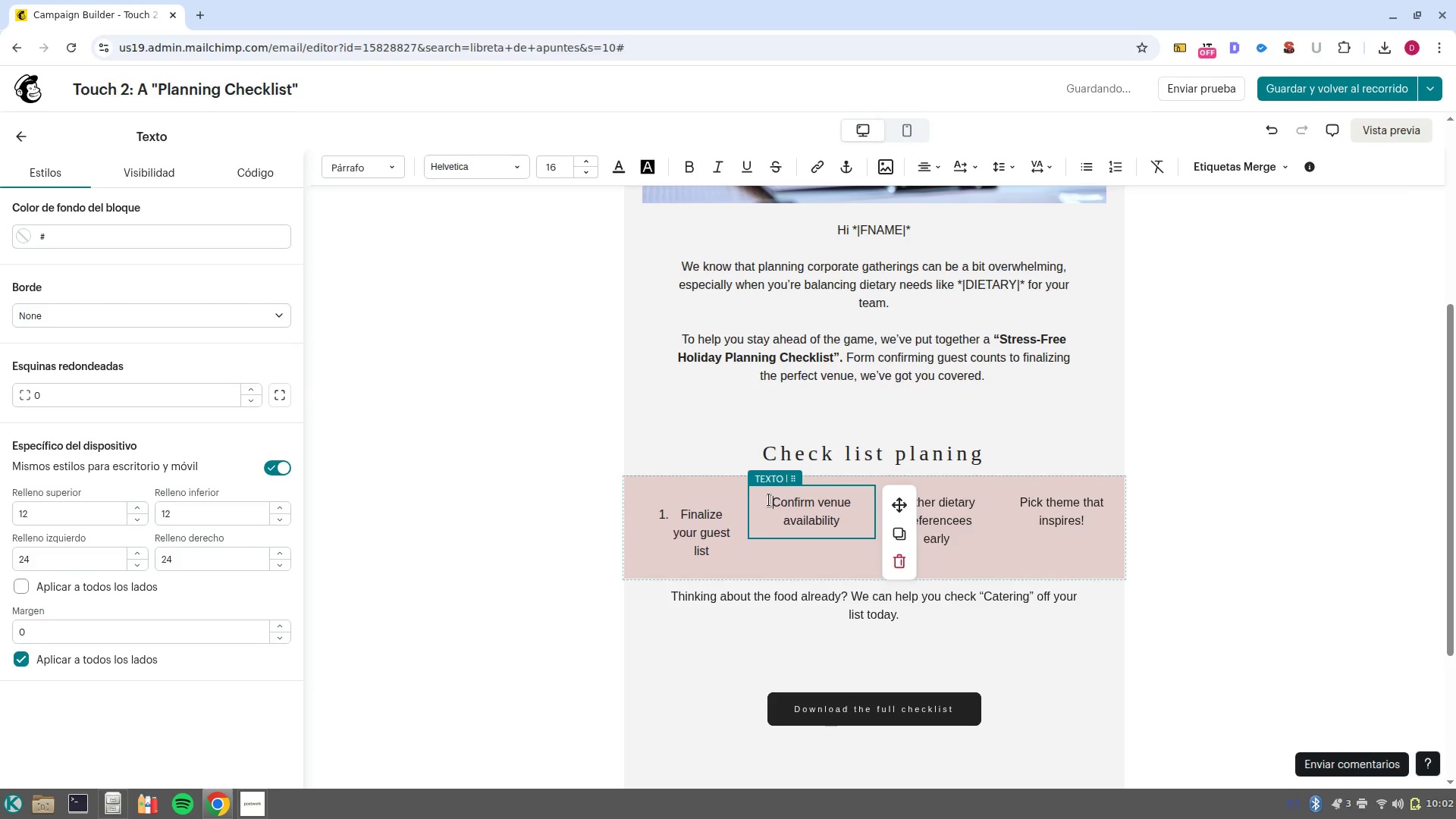 
key(2)
 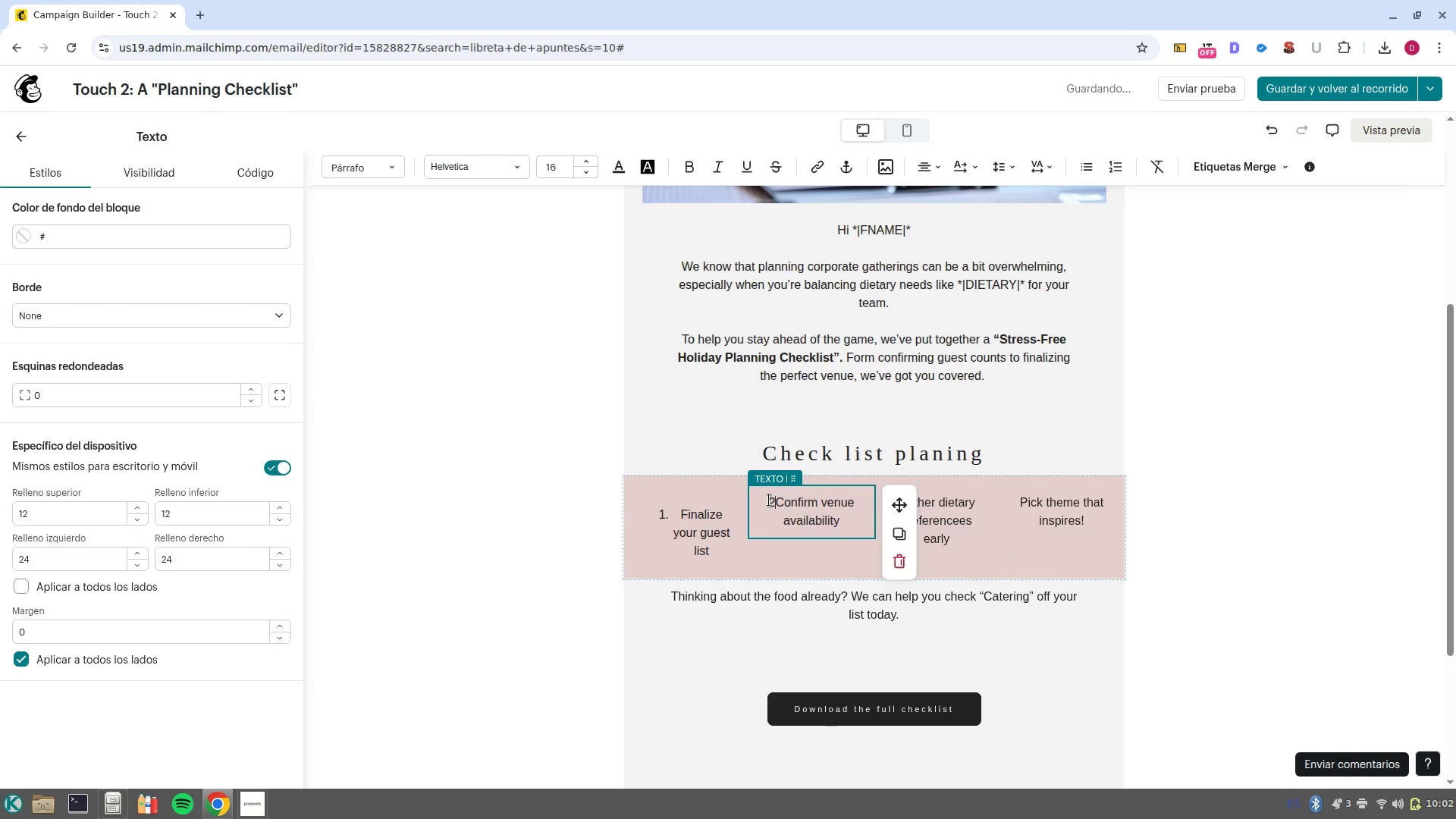 
key(Period)
 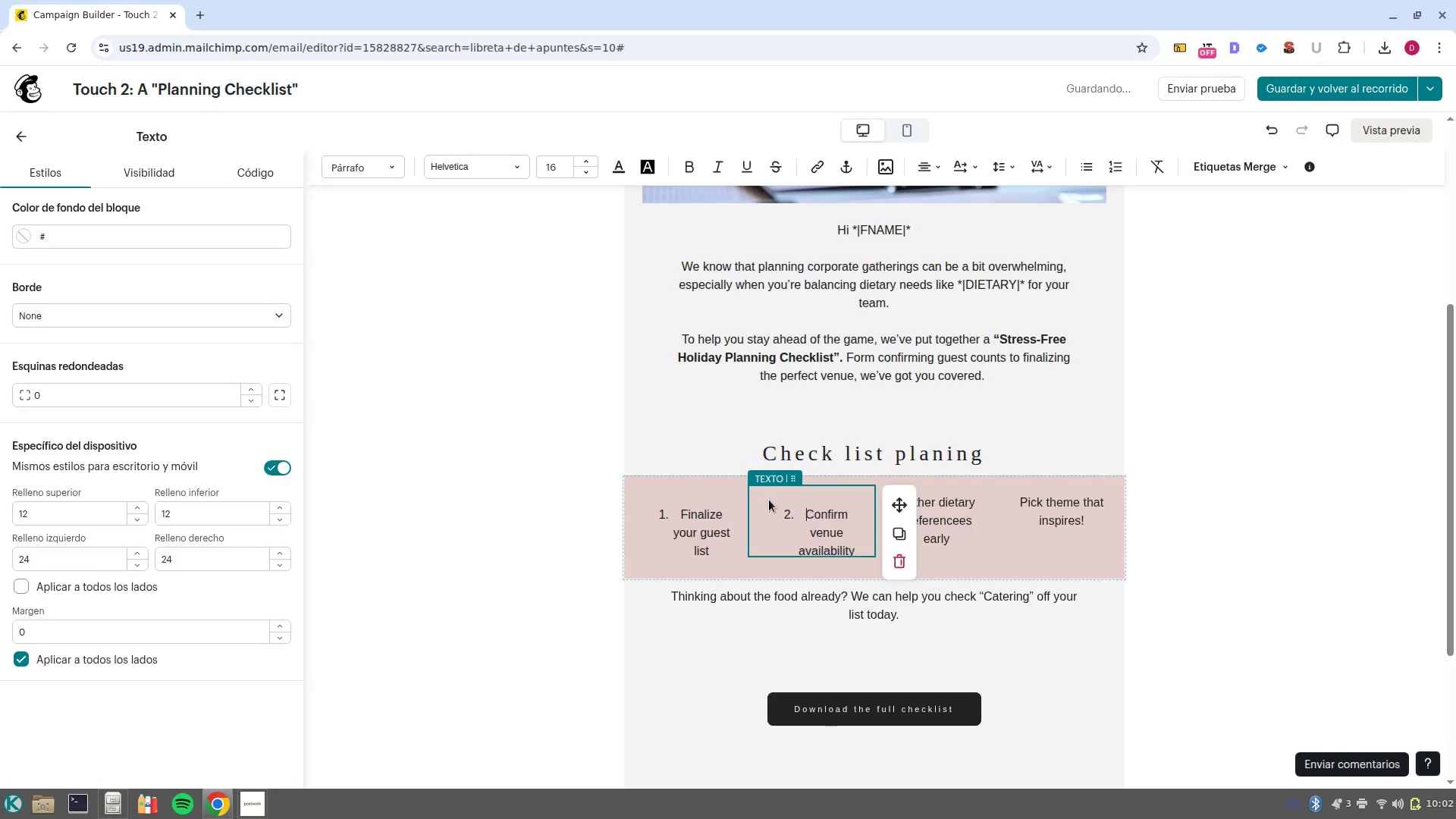 
key(Space)
 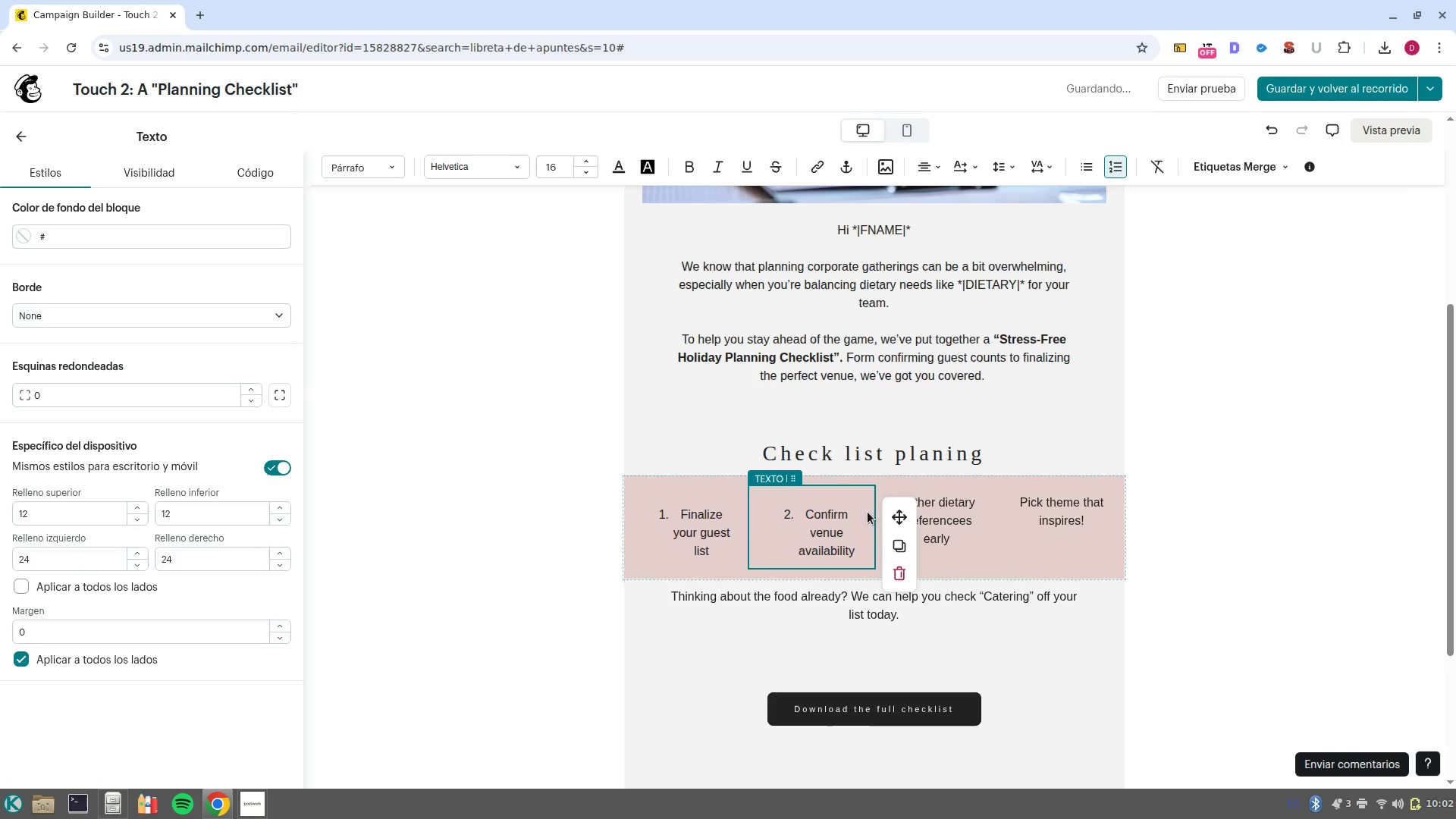 
left_click([959, 514])
 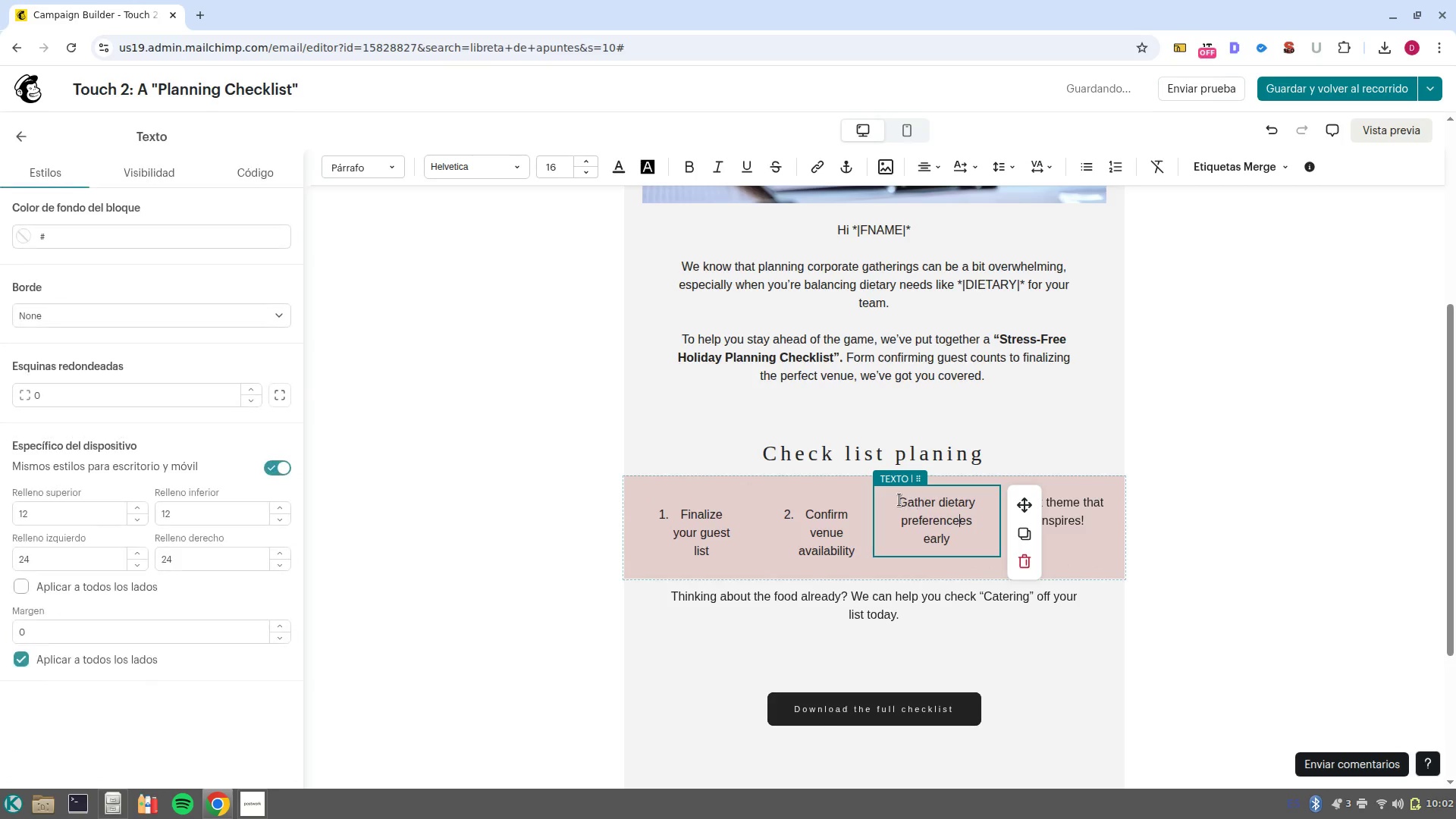 
left_click([899, 500])
 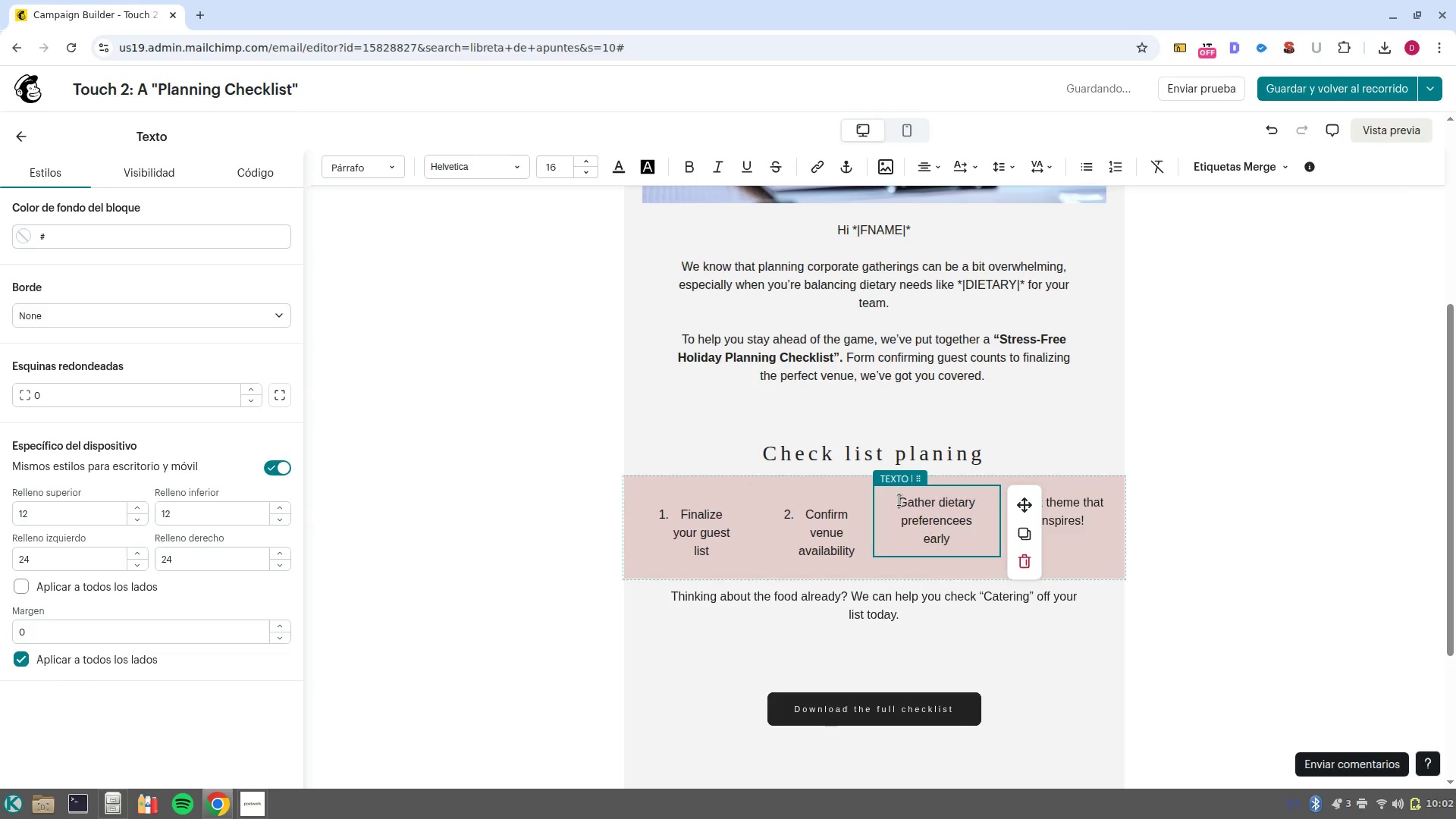 
key(3)
 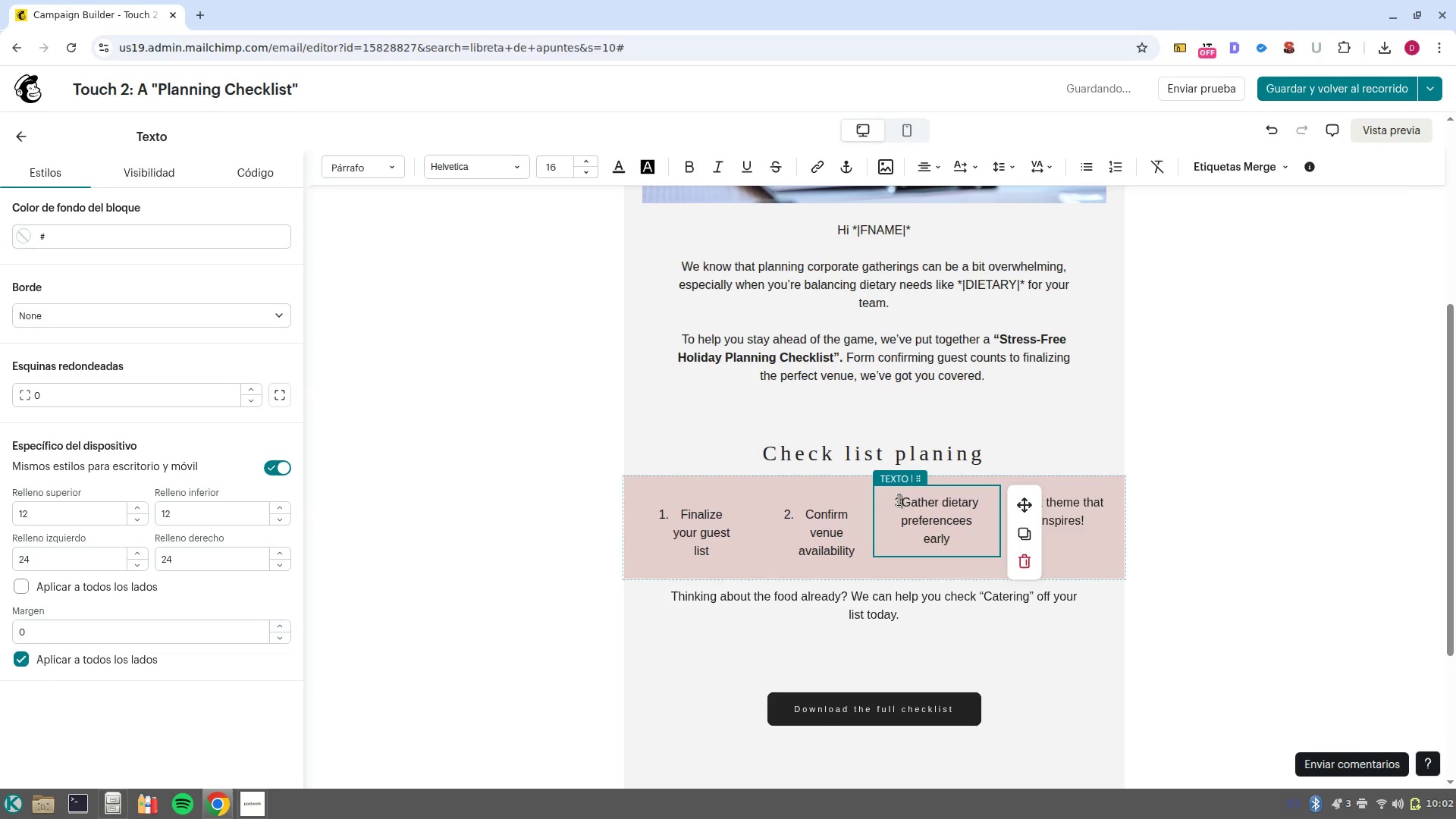 
key(Period)
 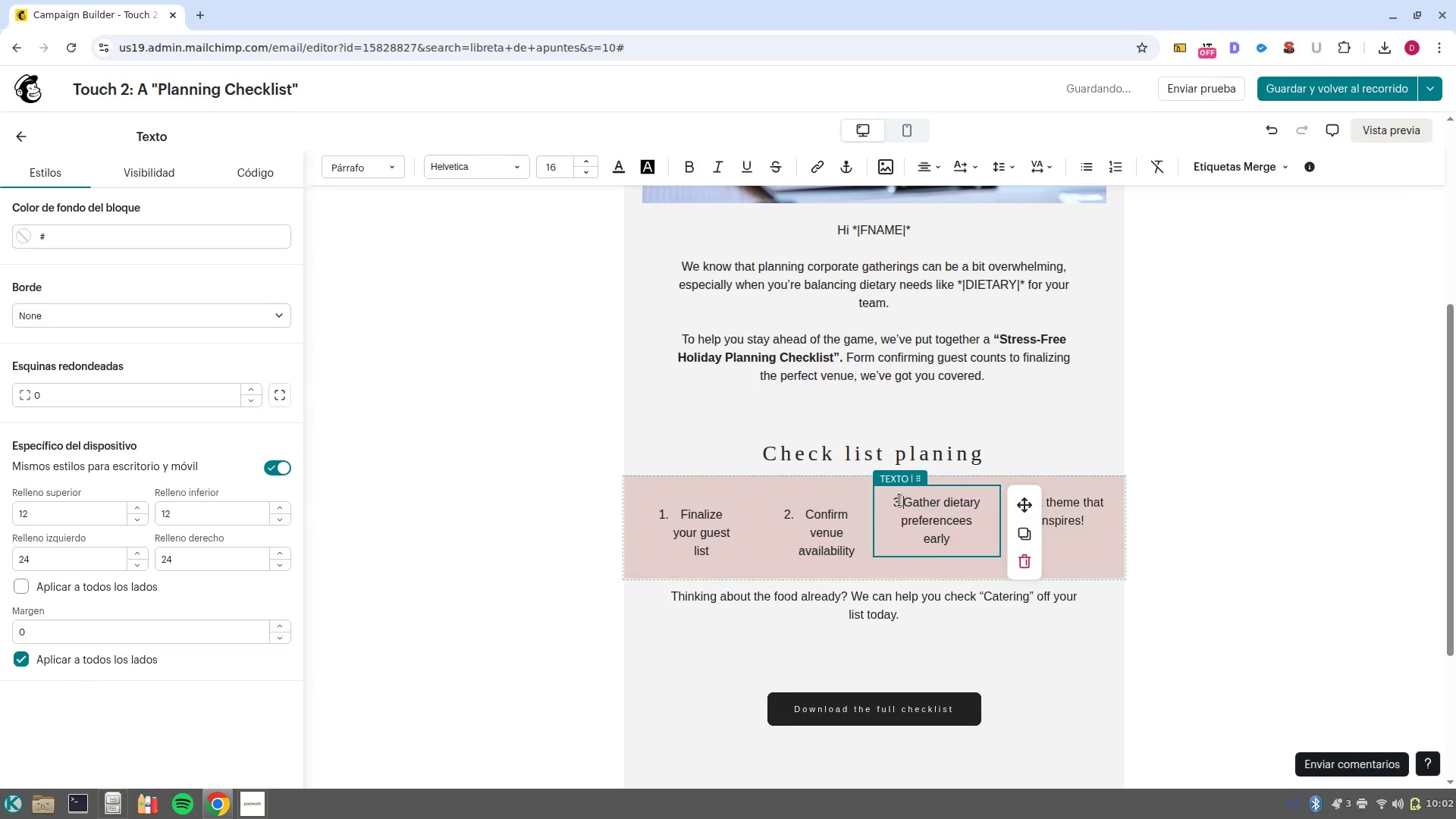 
key(Space)
 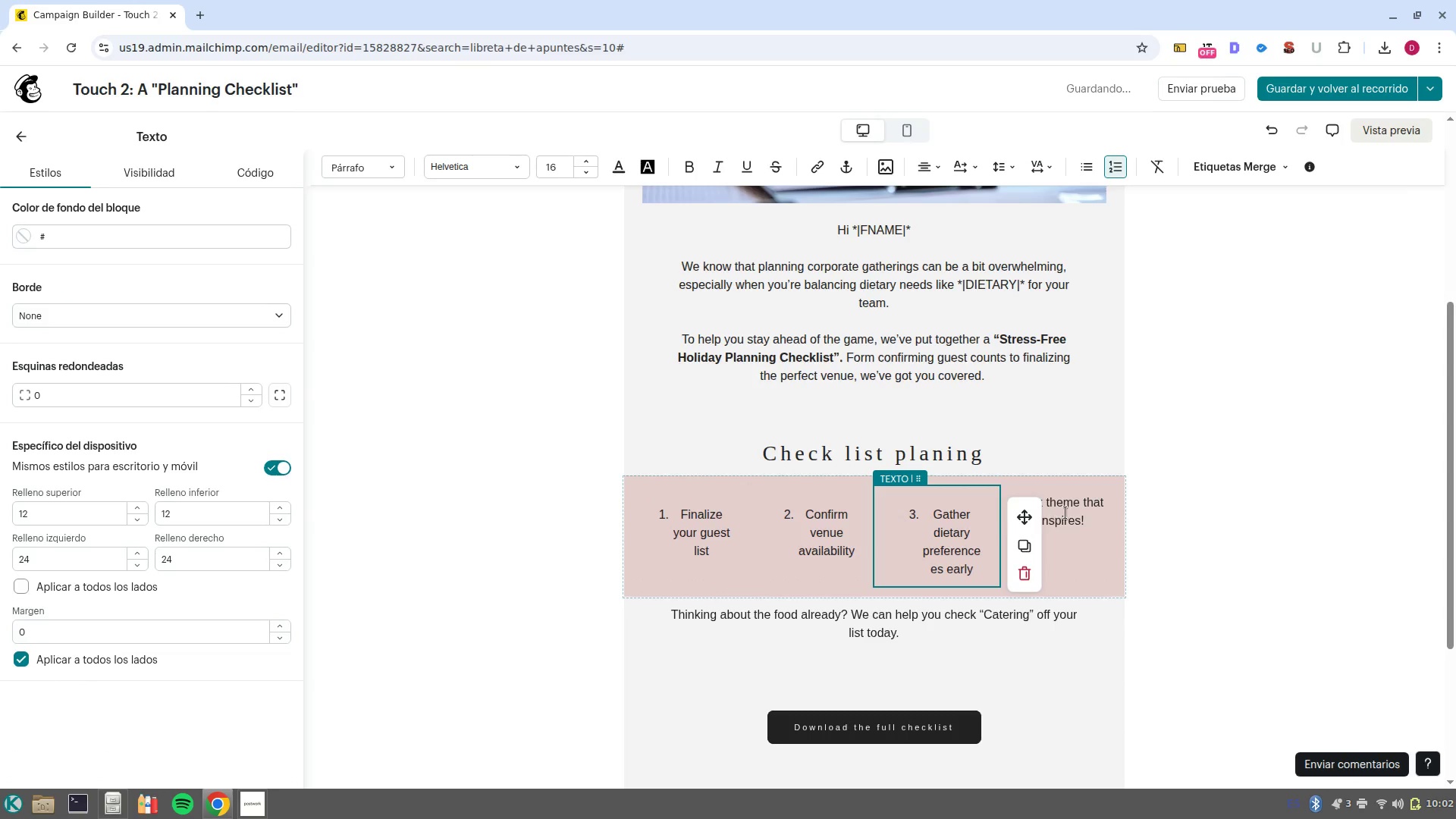 
left_click([1071, 509])
 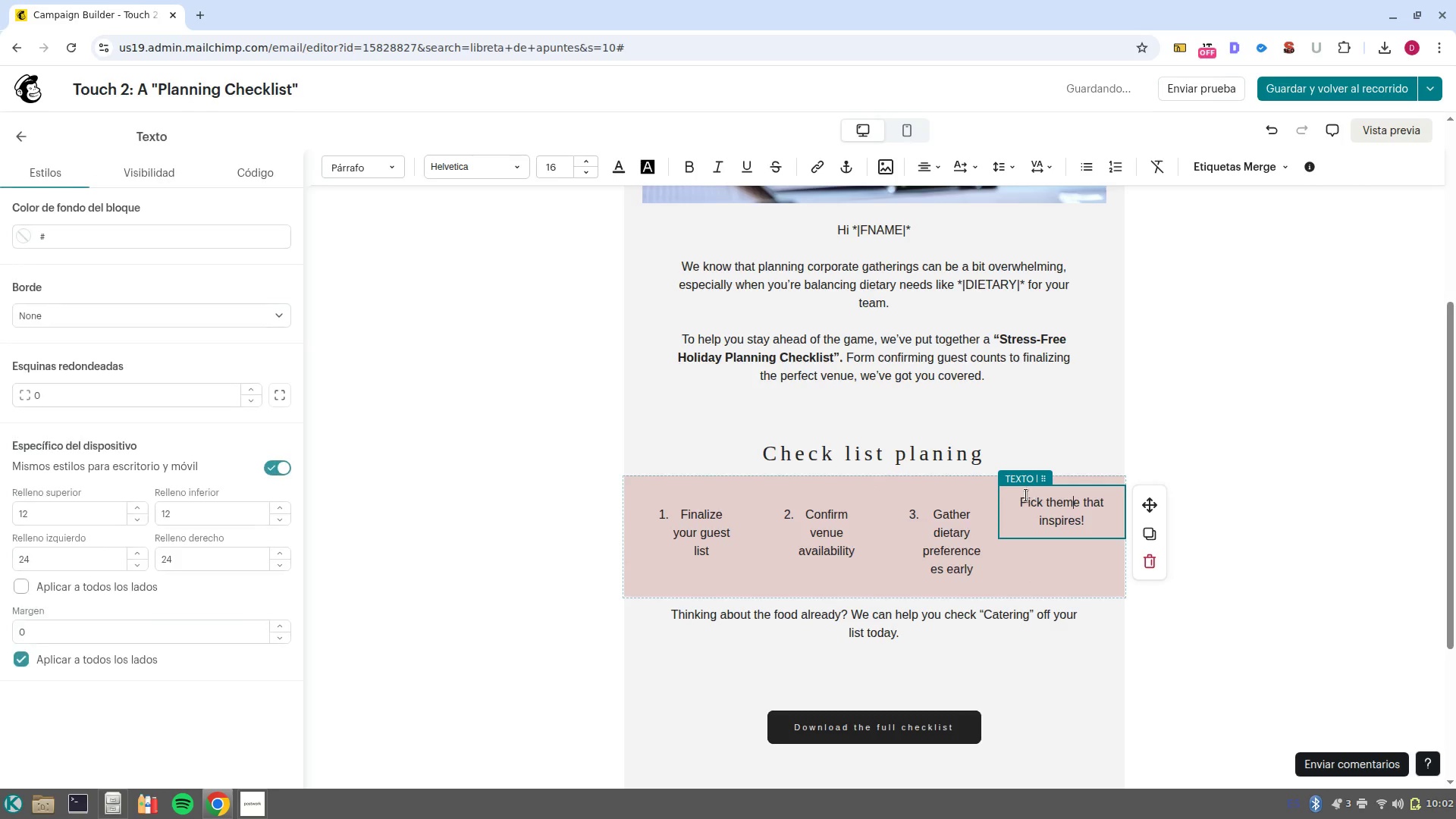 
left_click([1023, 497])
 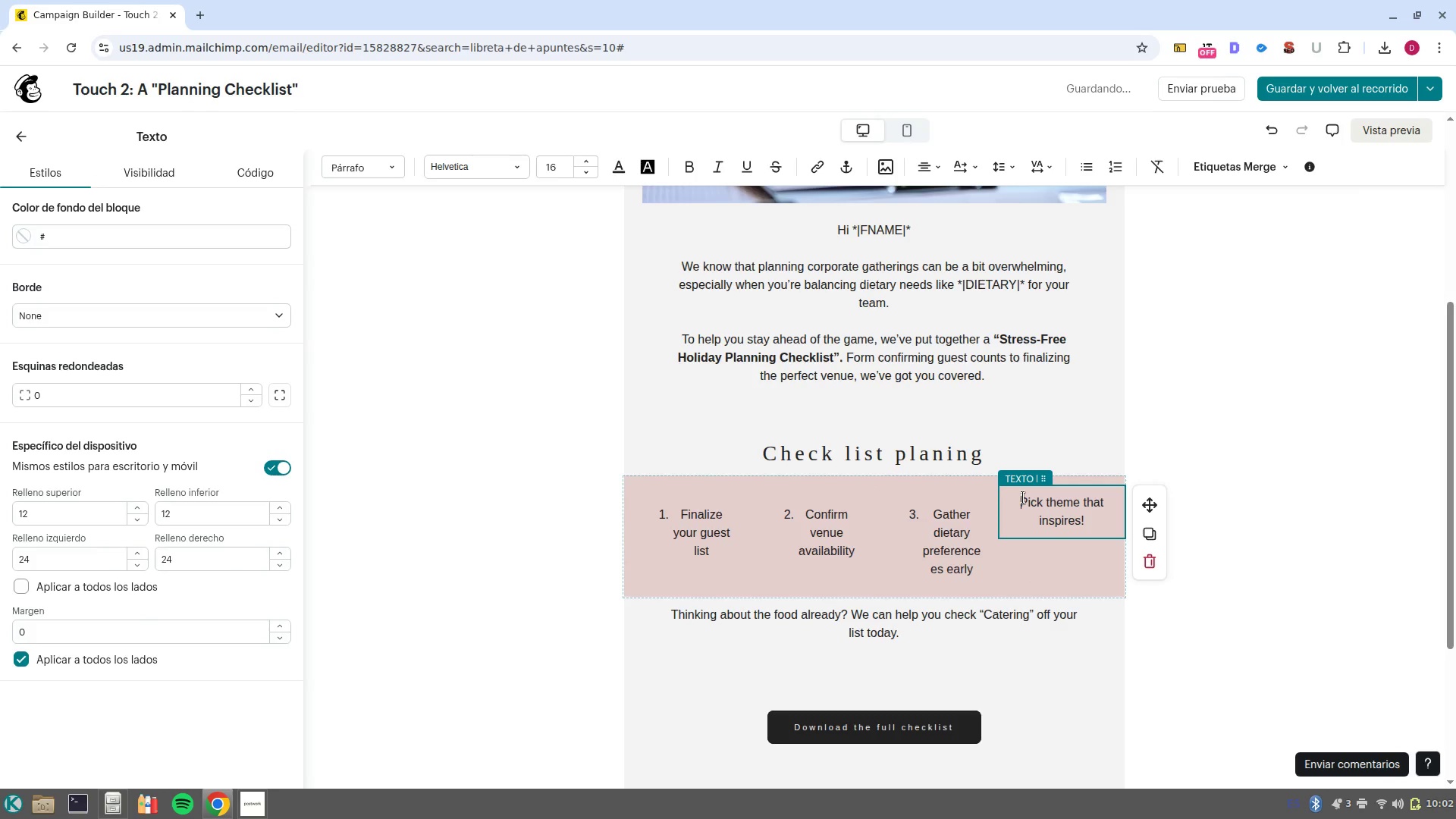 
key(4)
 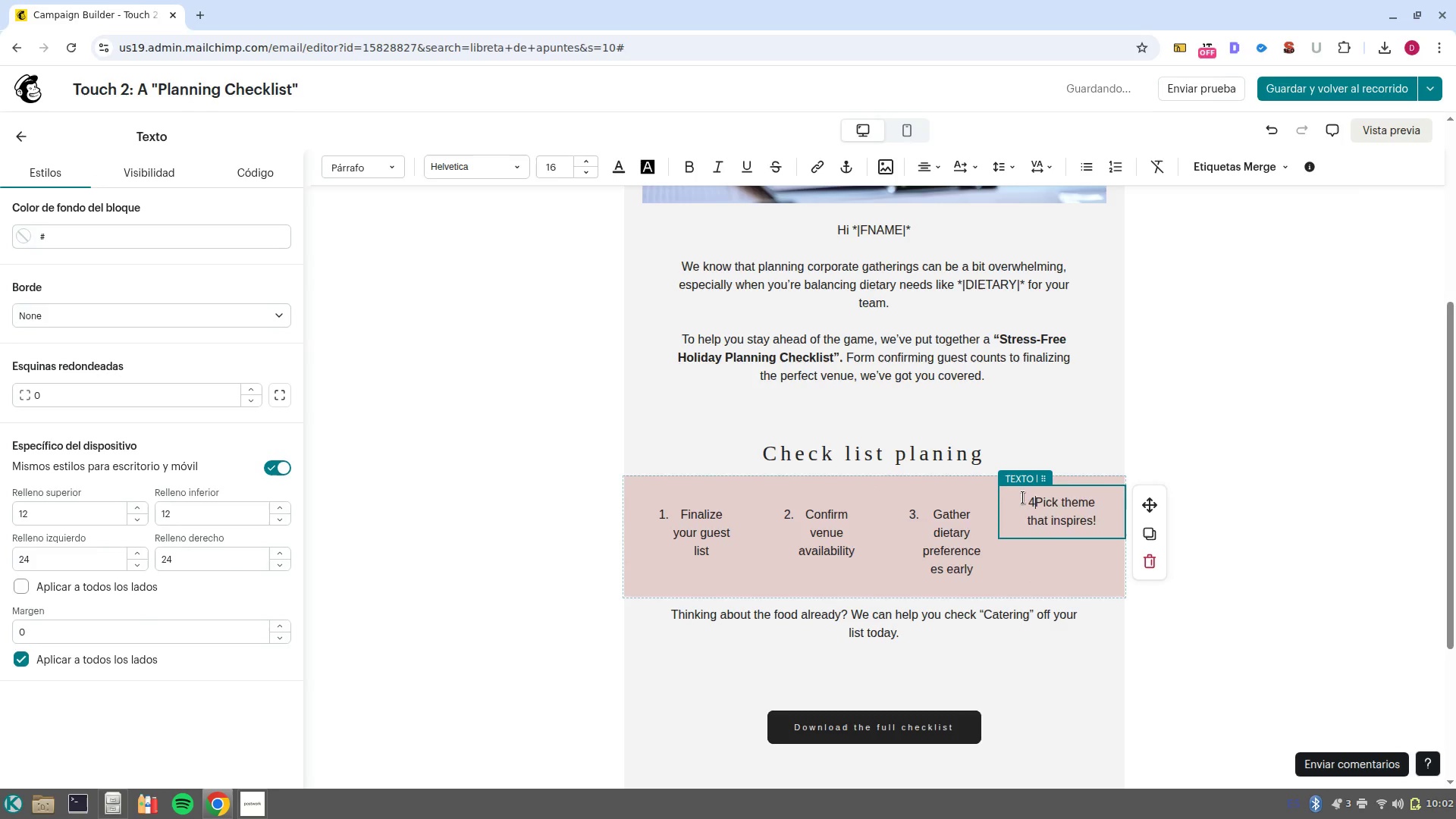 
key(Period)
 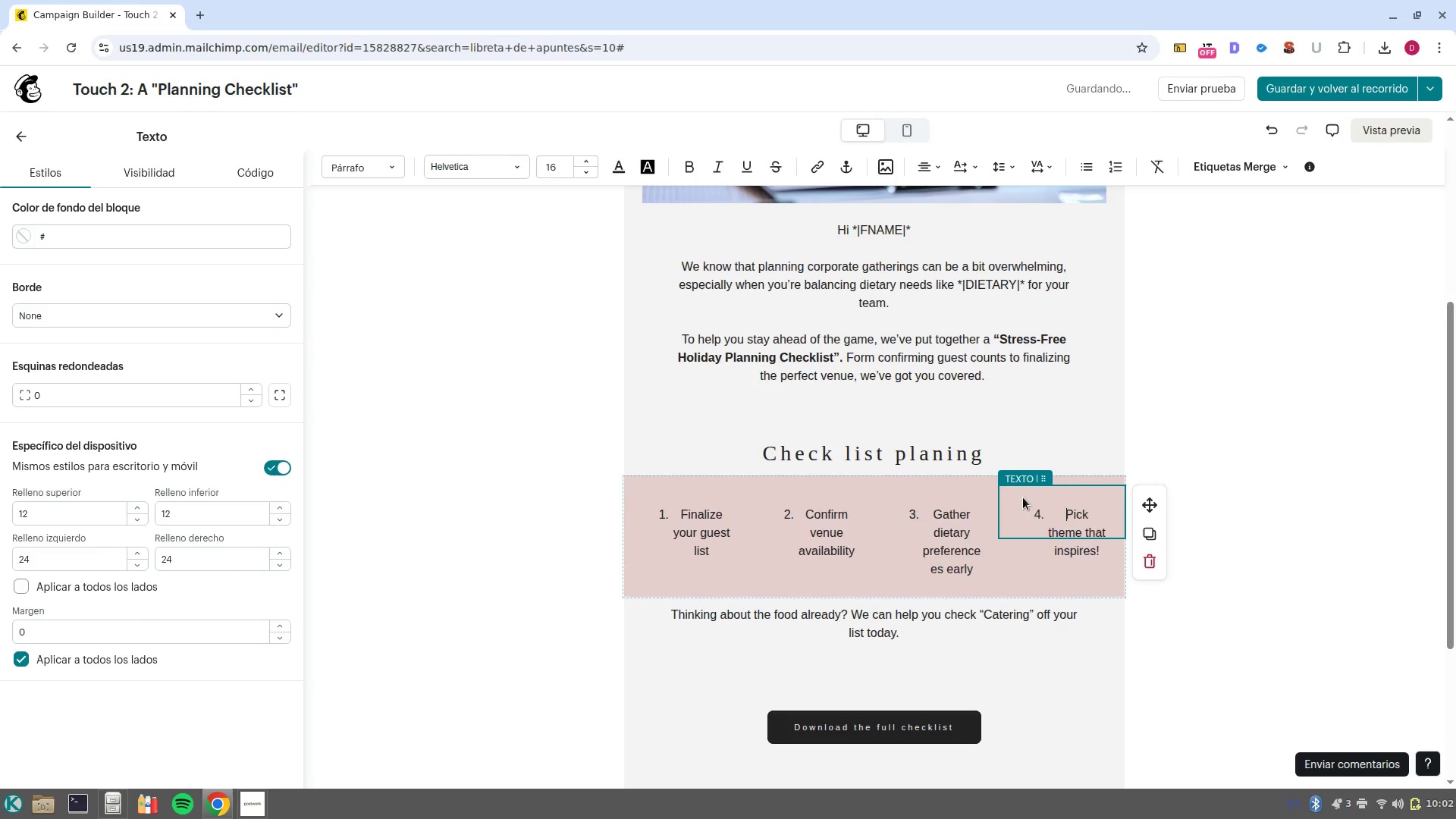 
key(Space)
 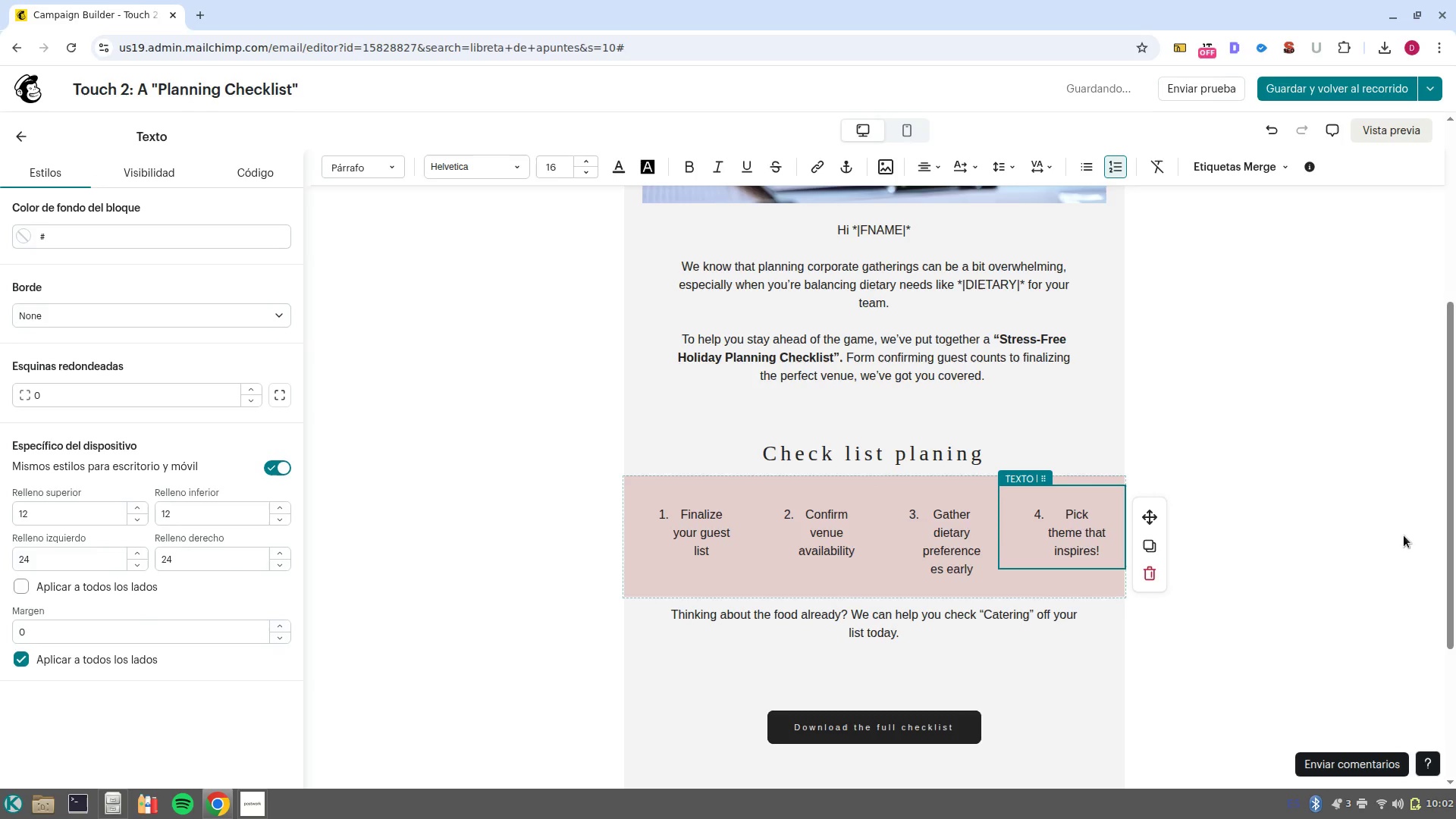 
left_click([1413, 532])
 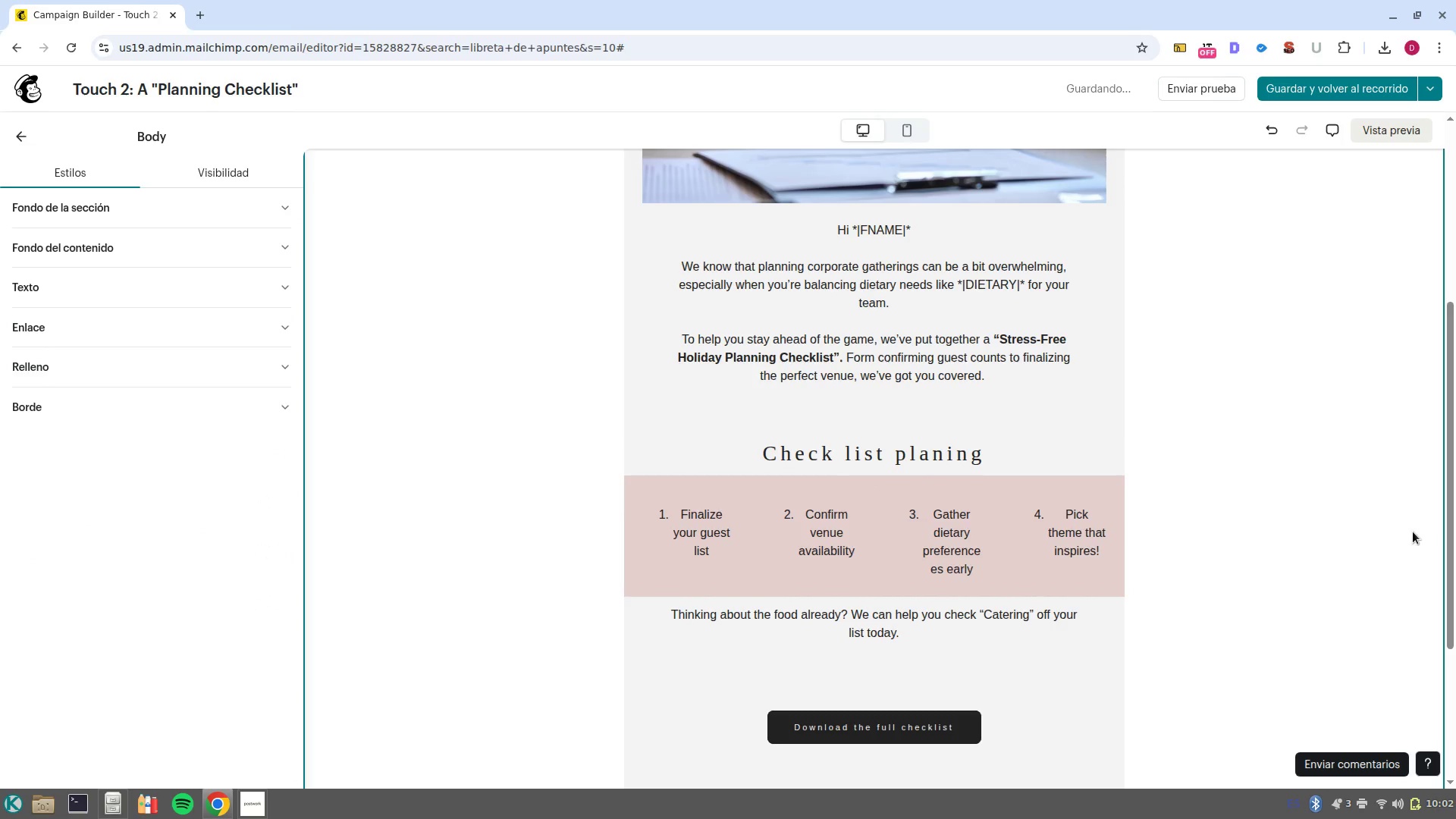 
scroll: coordinate [1069, 627], scroll_direction: down, amount: 4.0
 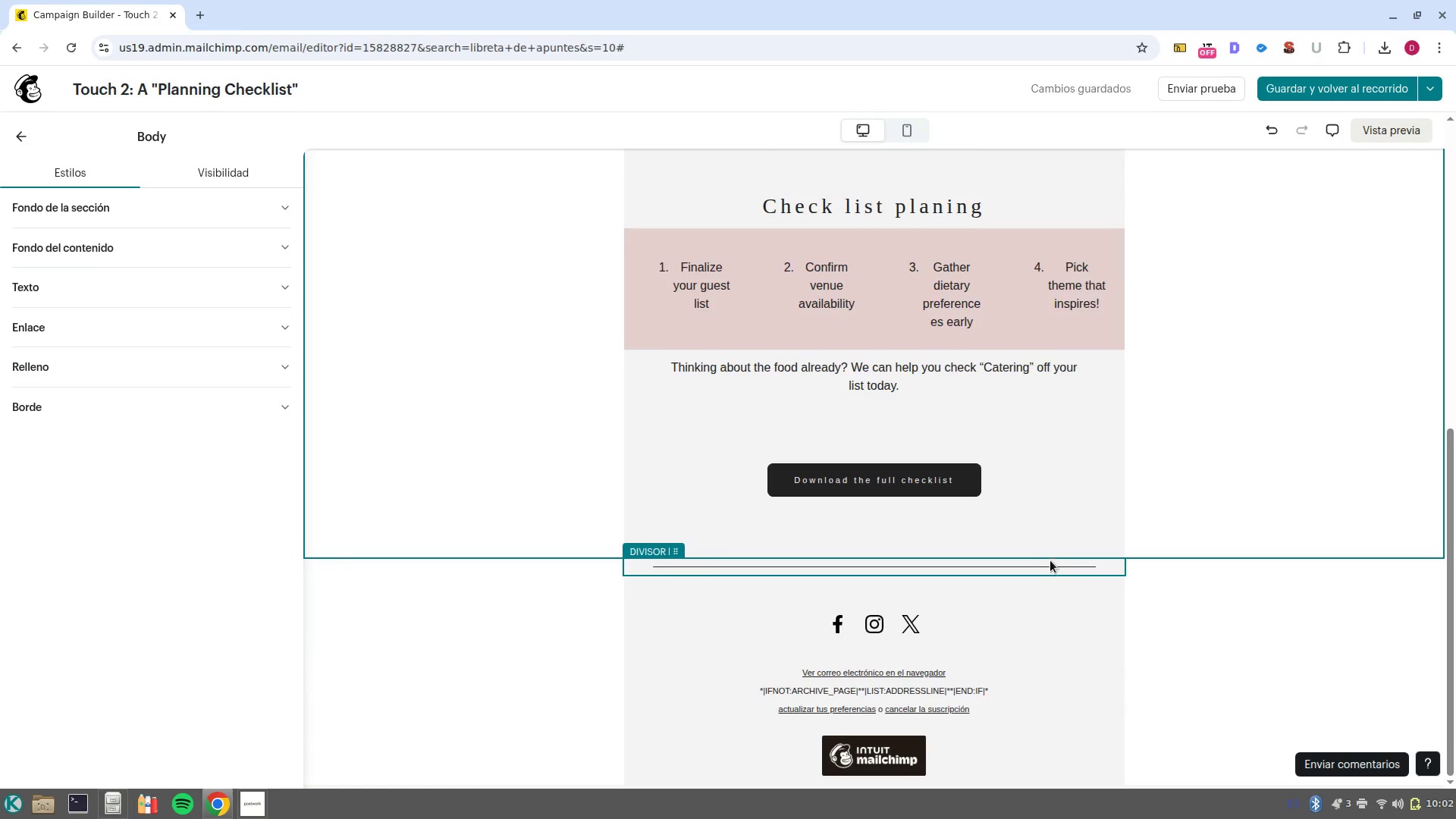 
left_click([903, 479])
 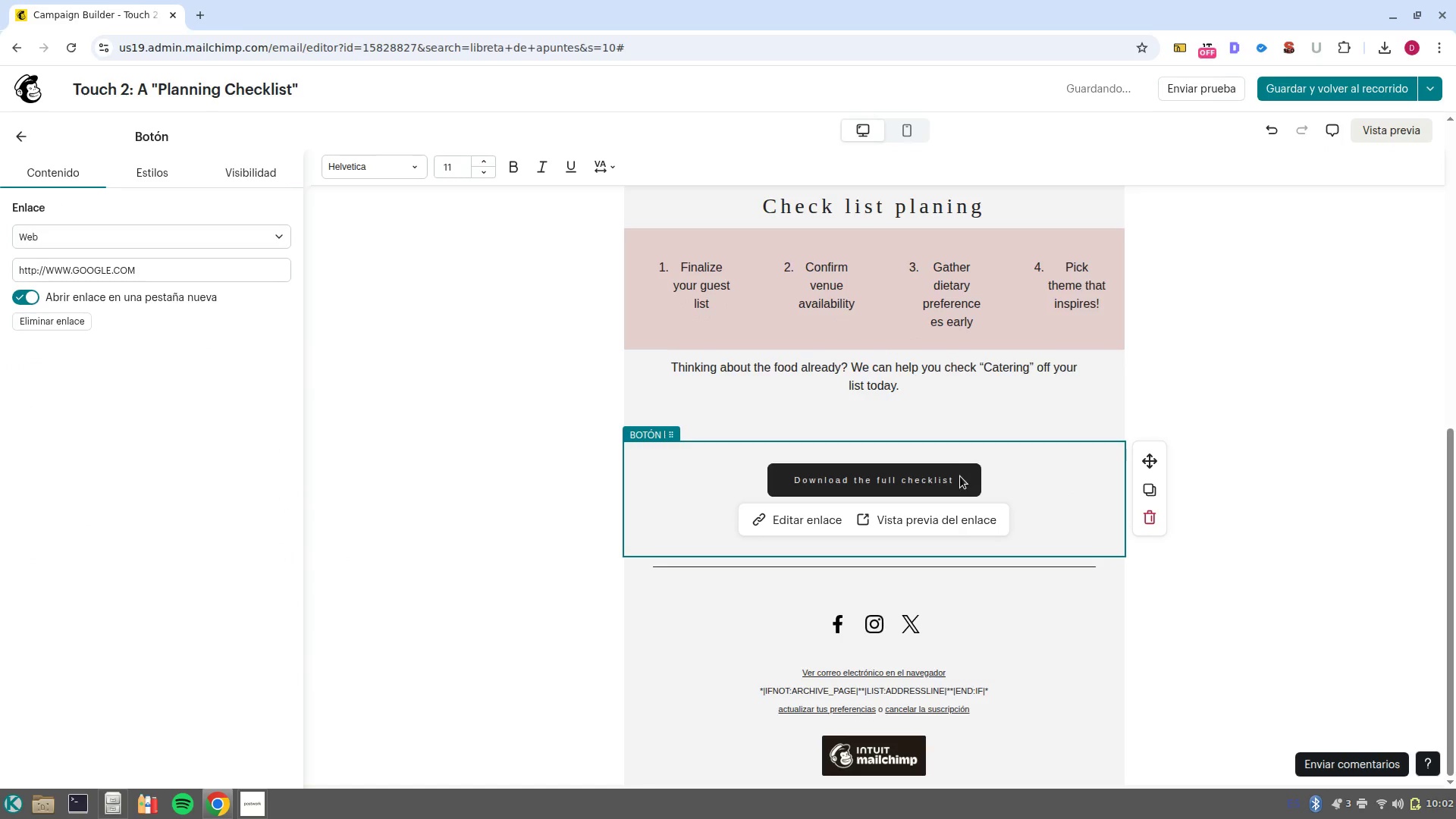 
left_click_drag(start_coordinate=[957, 478], to_coordinate=[783, 469])
 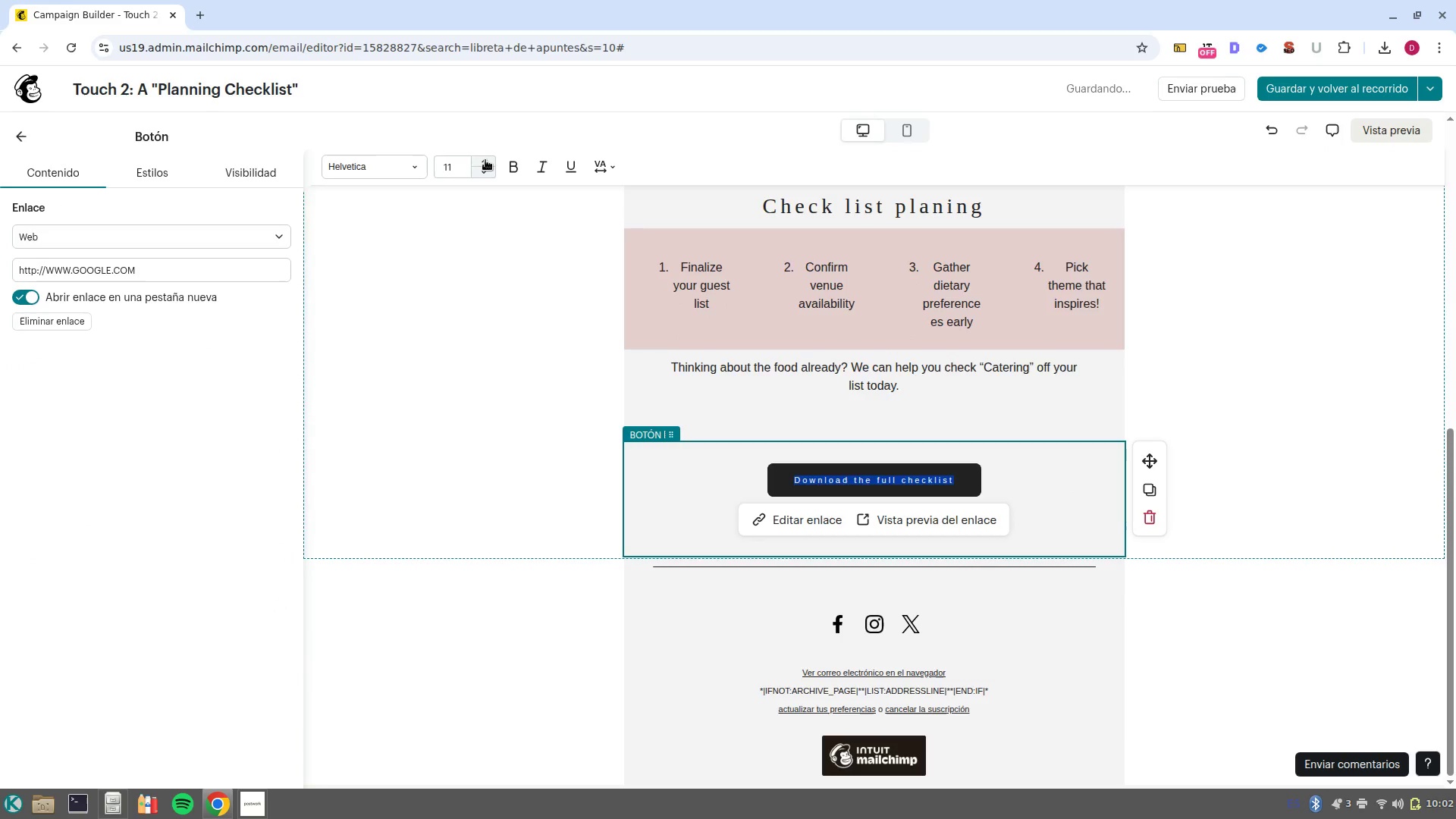 
double_click([485, 160])
 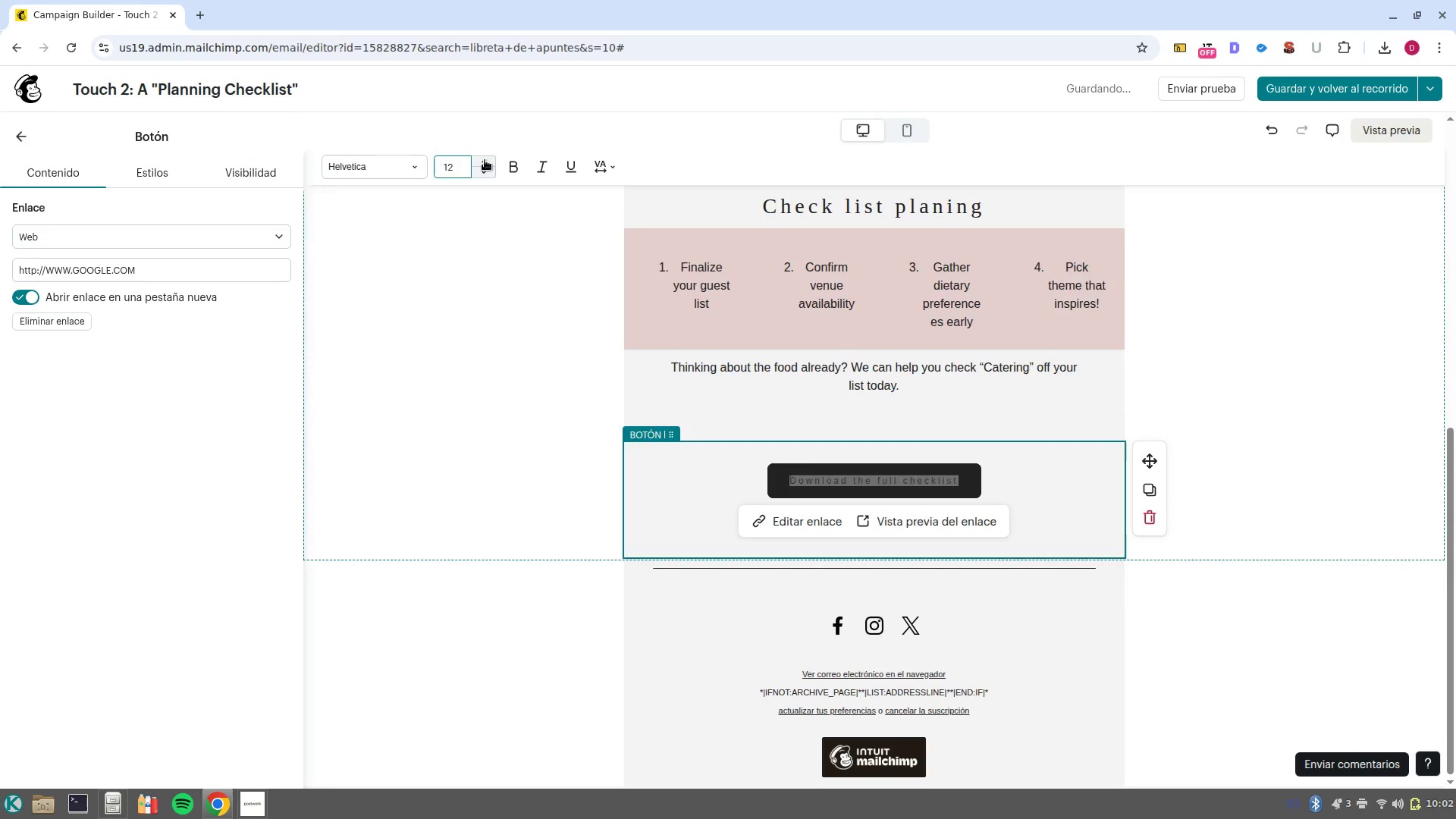 
triple_click([485, 160])
 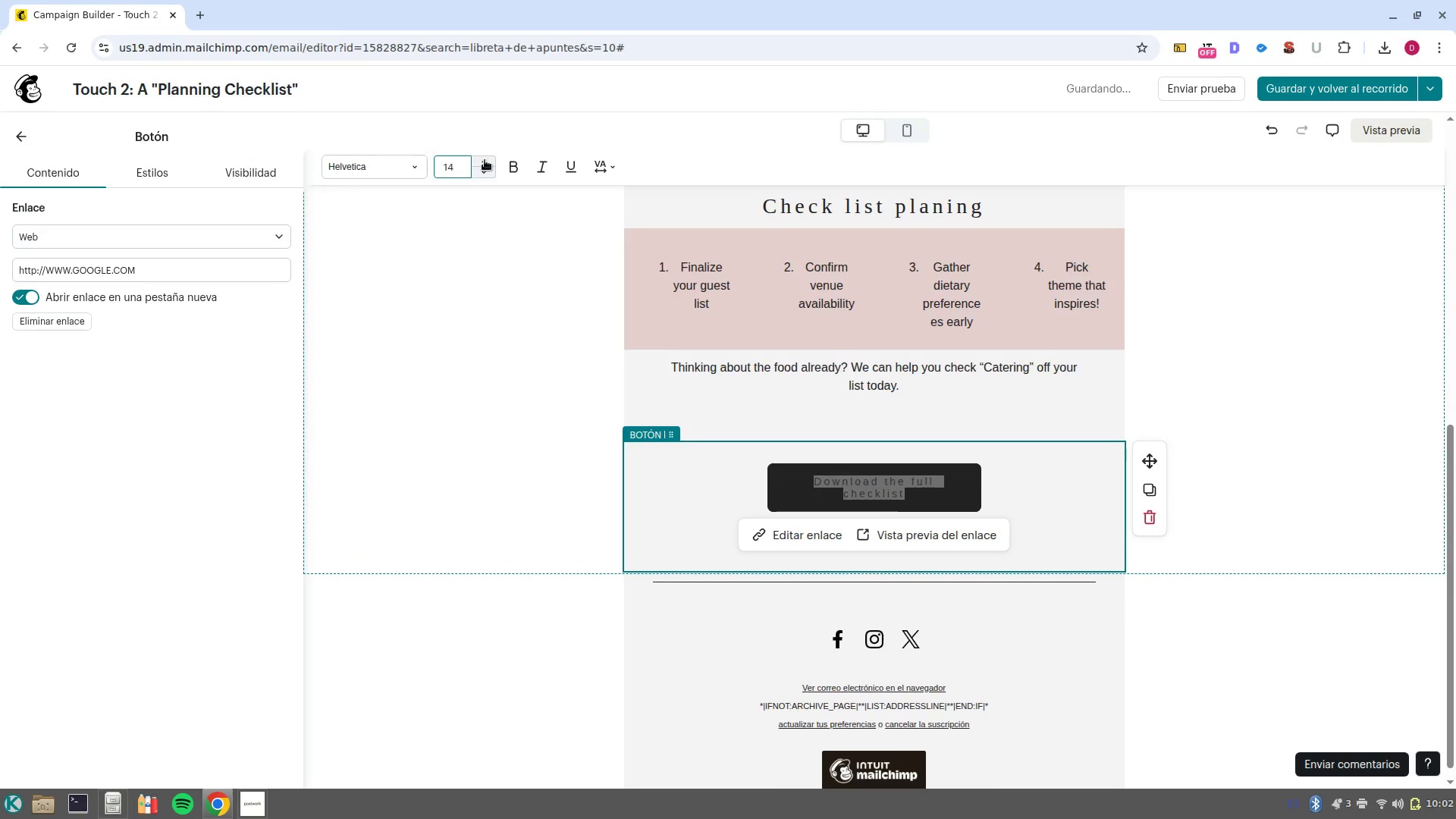 
double_click([485, 160])
 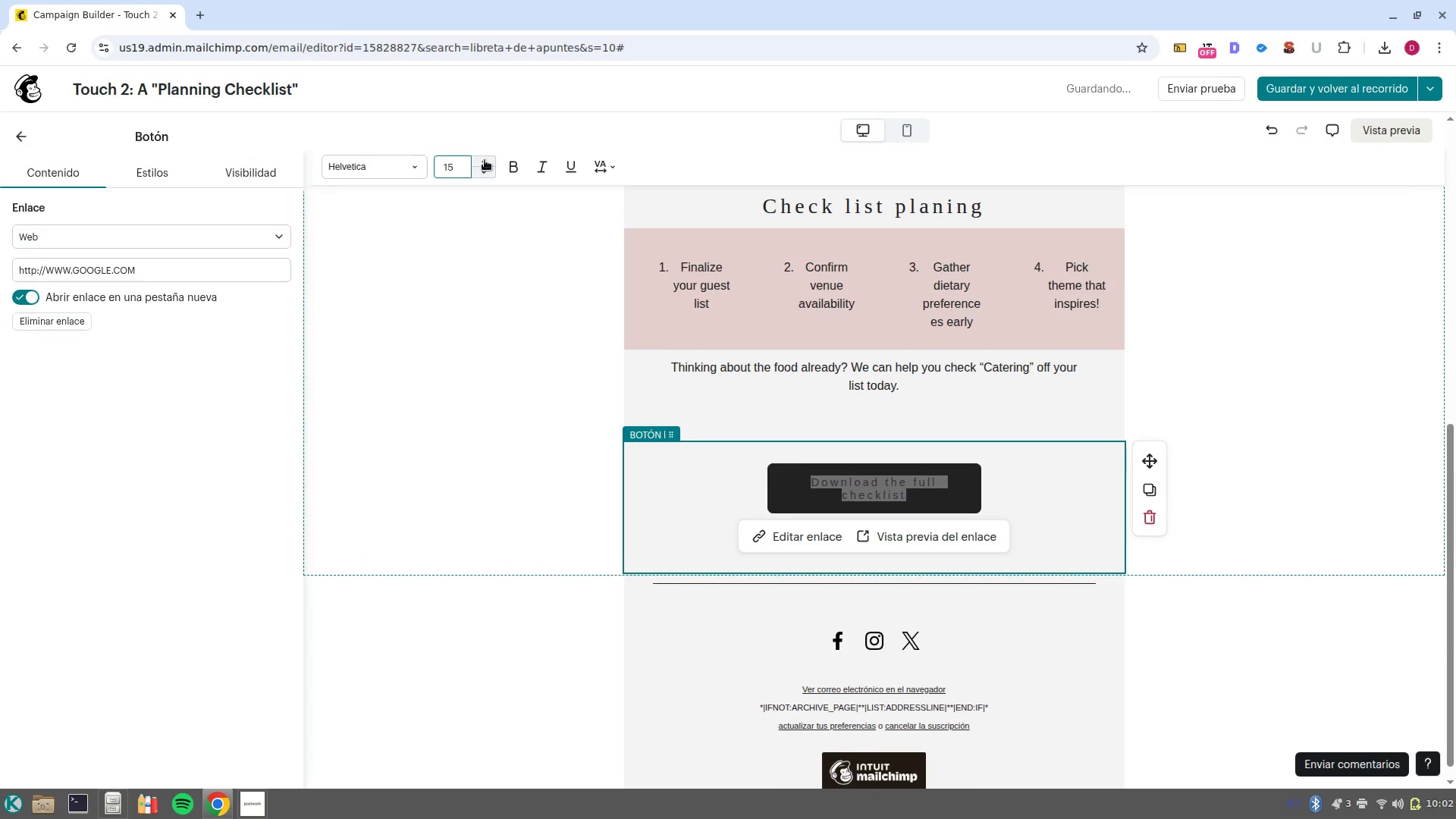 
triple_click([485, 160])
 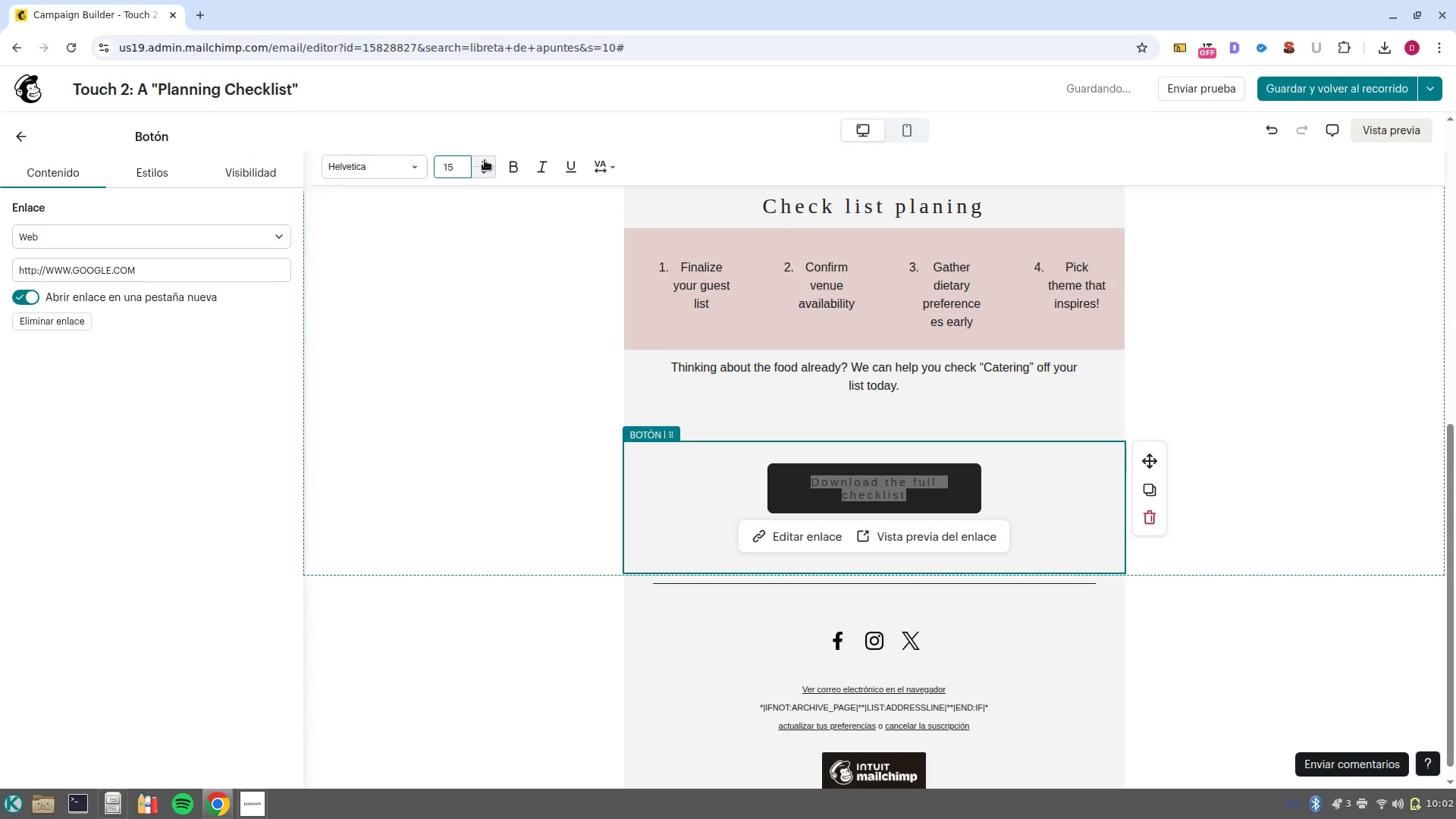 
triple_click([485, 160])
 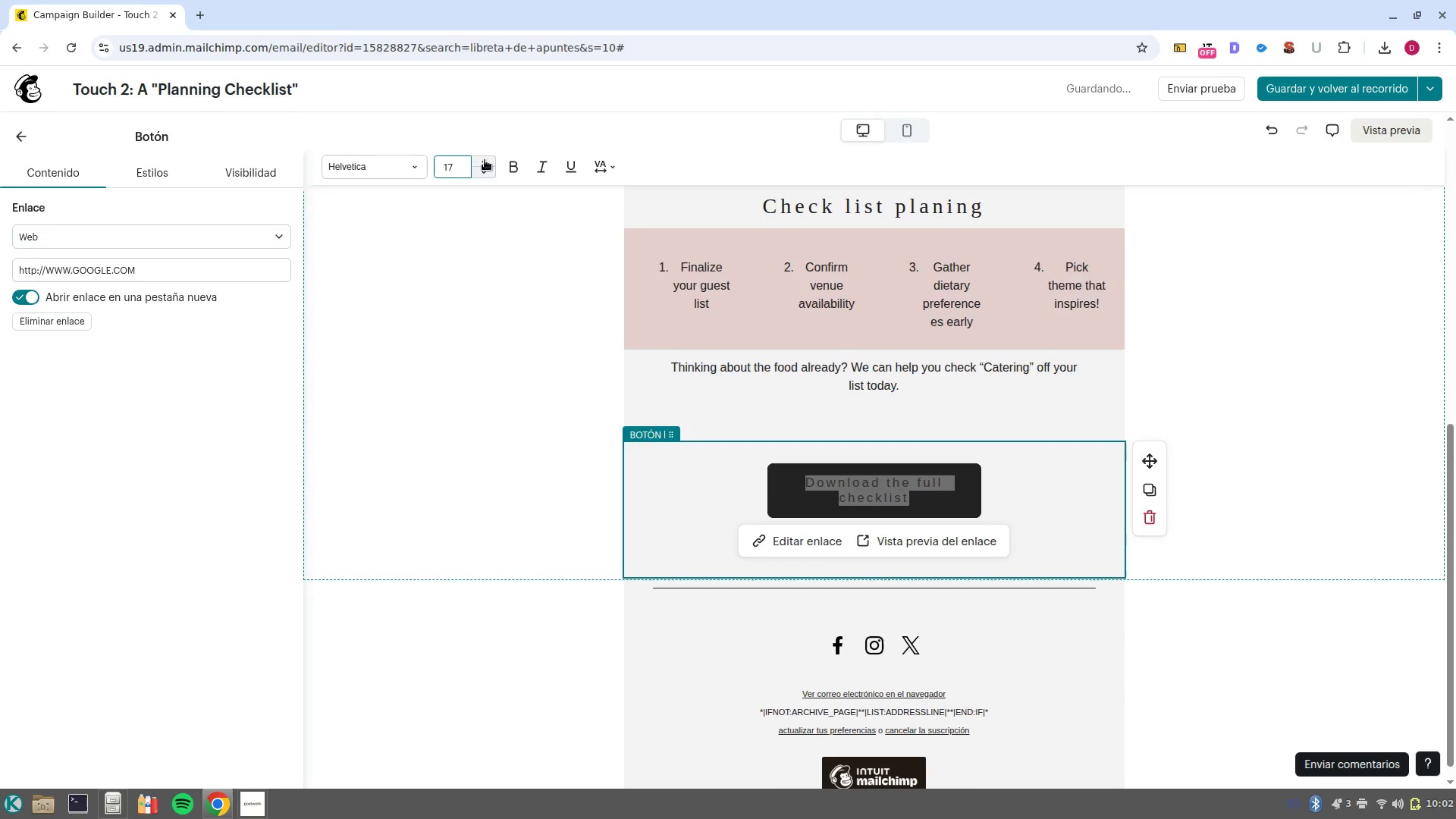 
triple_click([485, 160])
 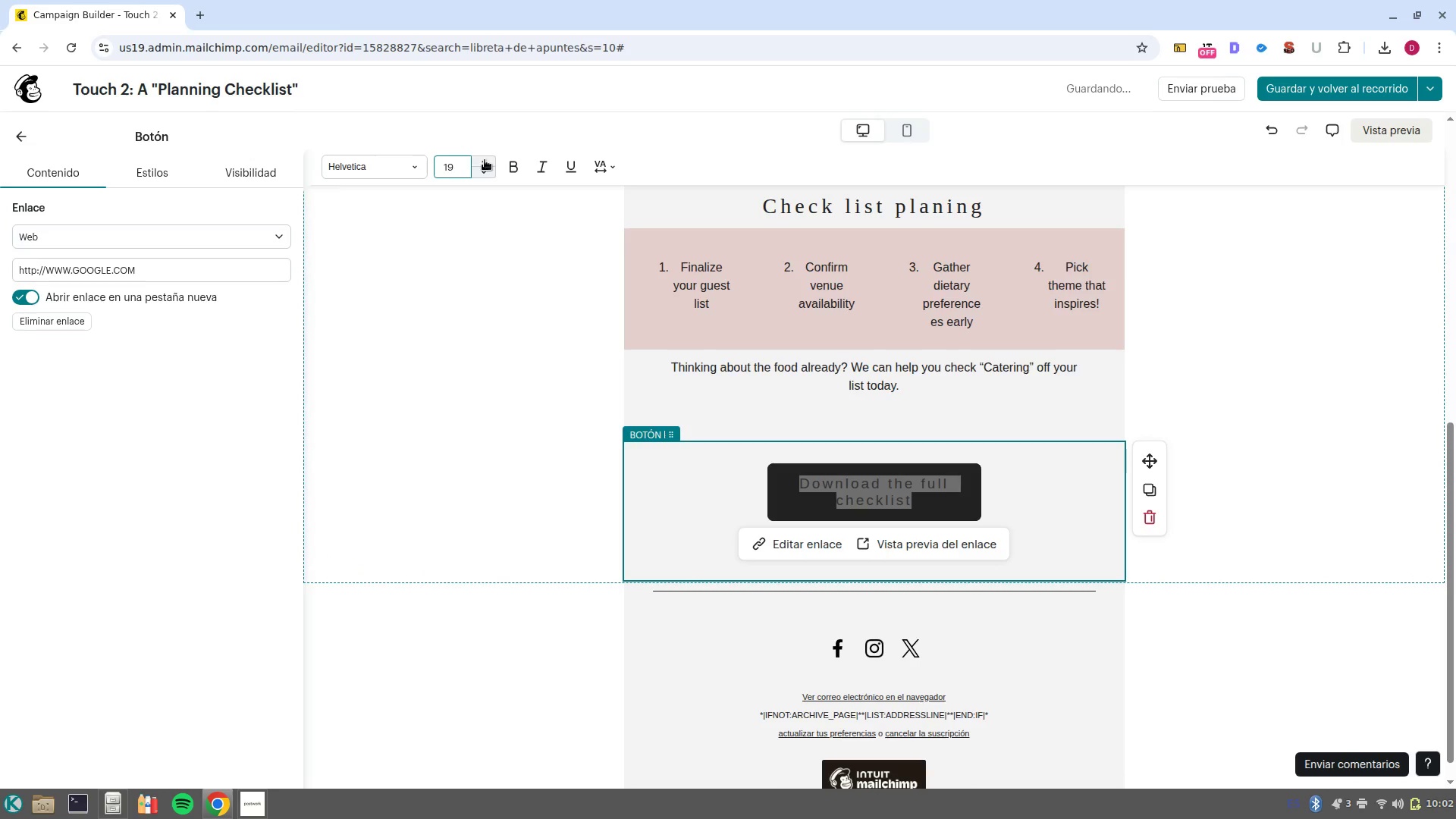 
double_click([485, 160])
 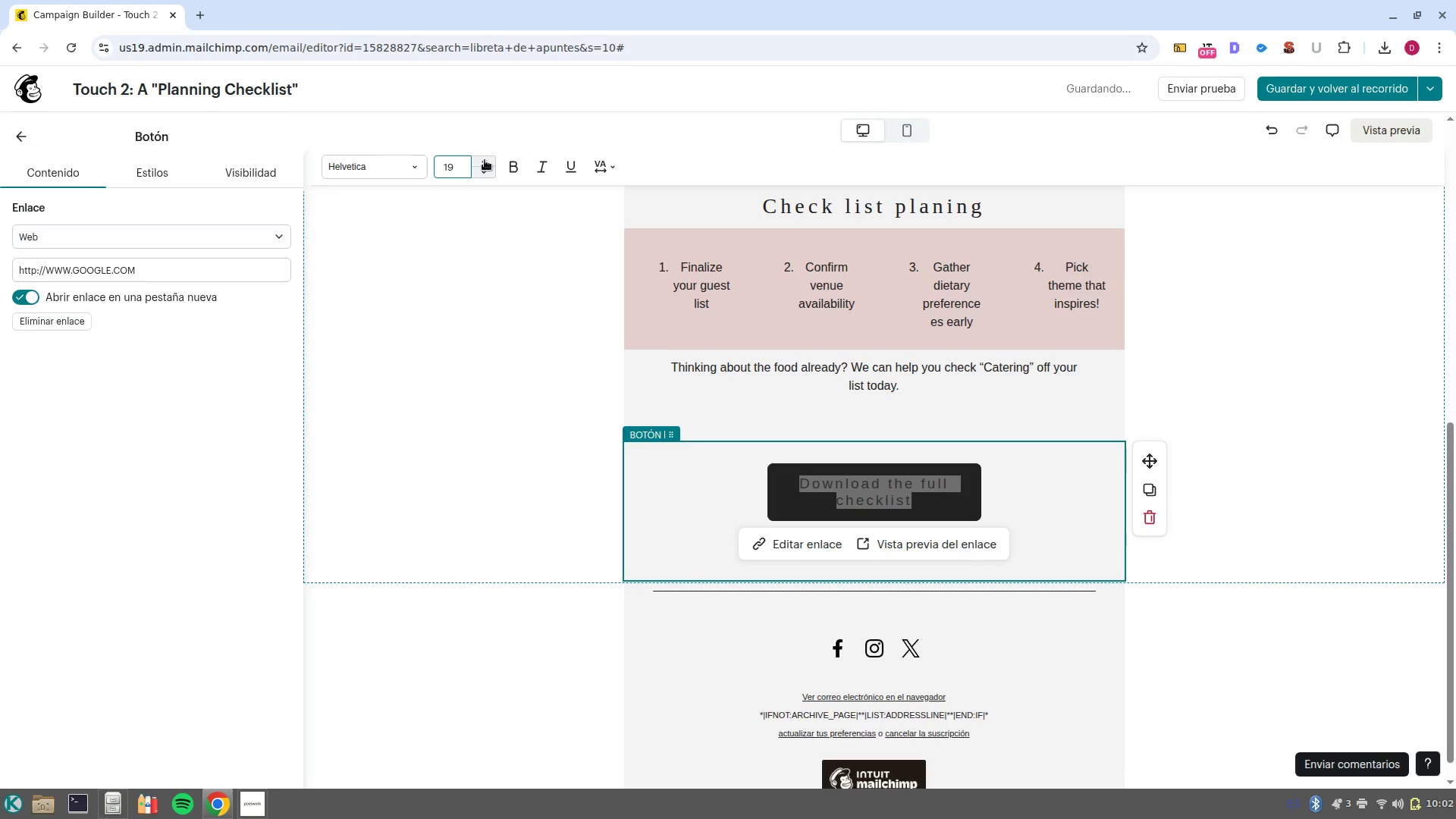 
left_click([485, 160])
 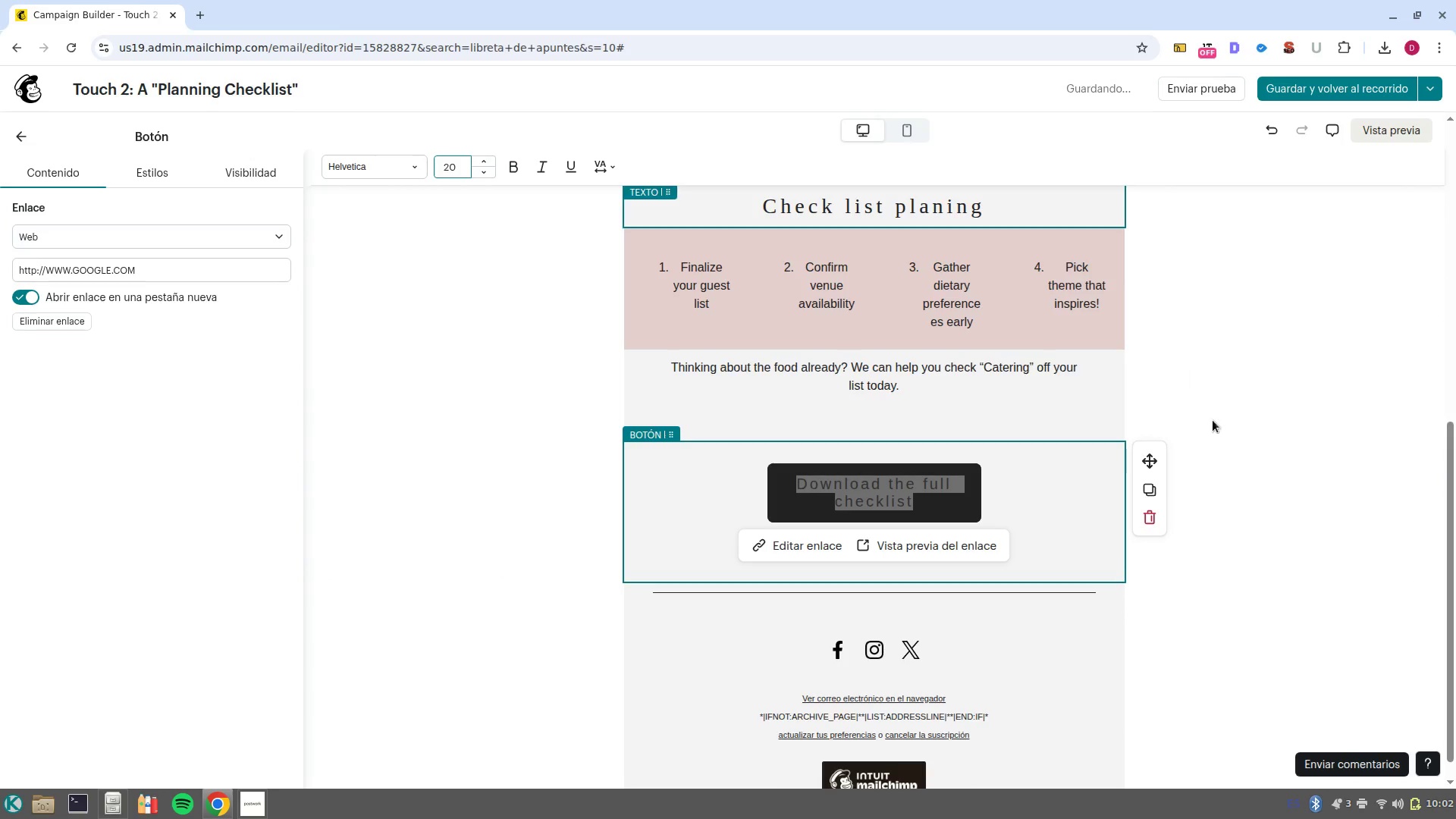 
left_click([1301, 465])
 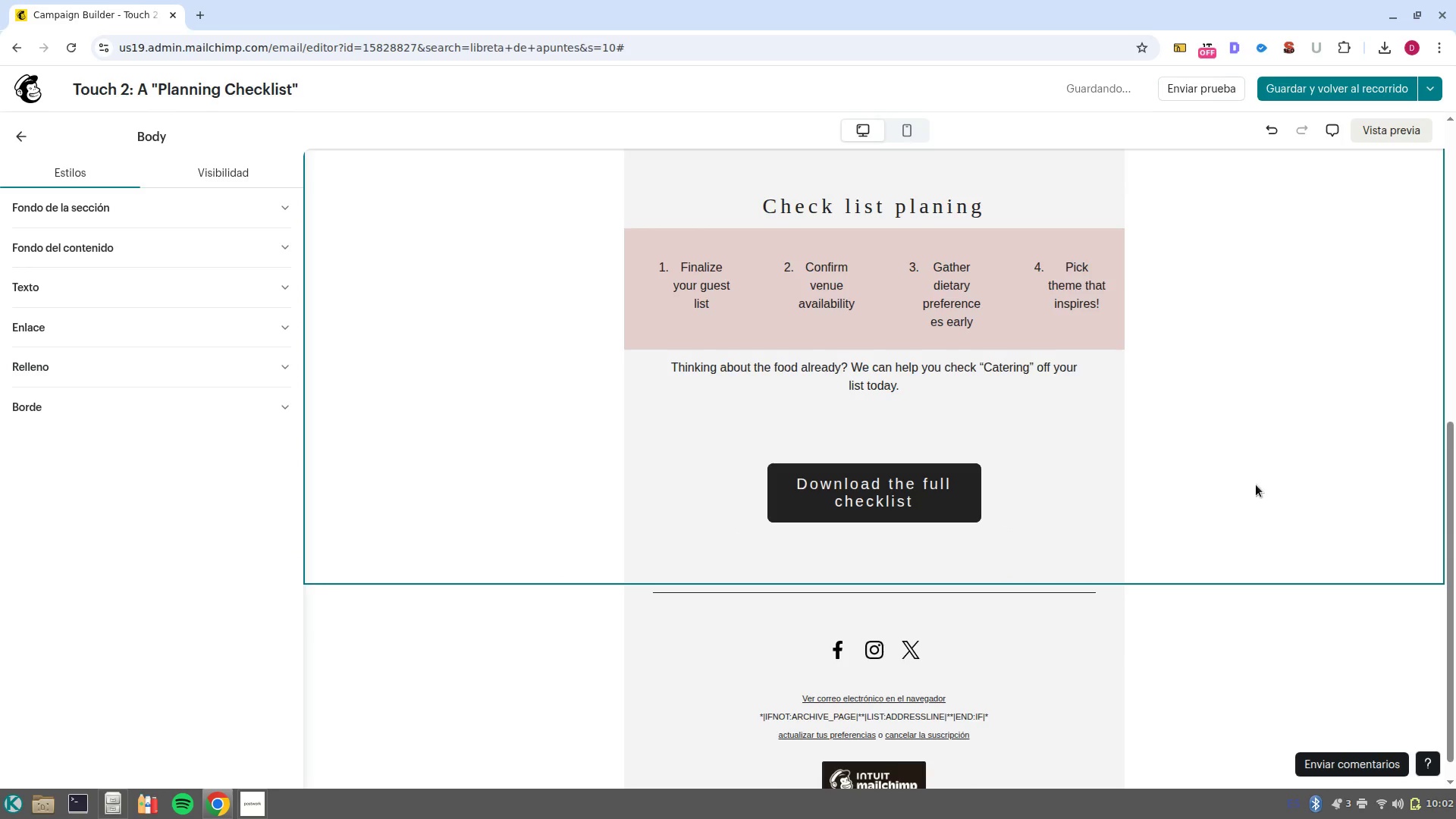 
scroll: coordinate [1148, 503], scroll_direction: up, amount: 1.0
 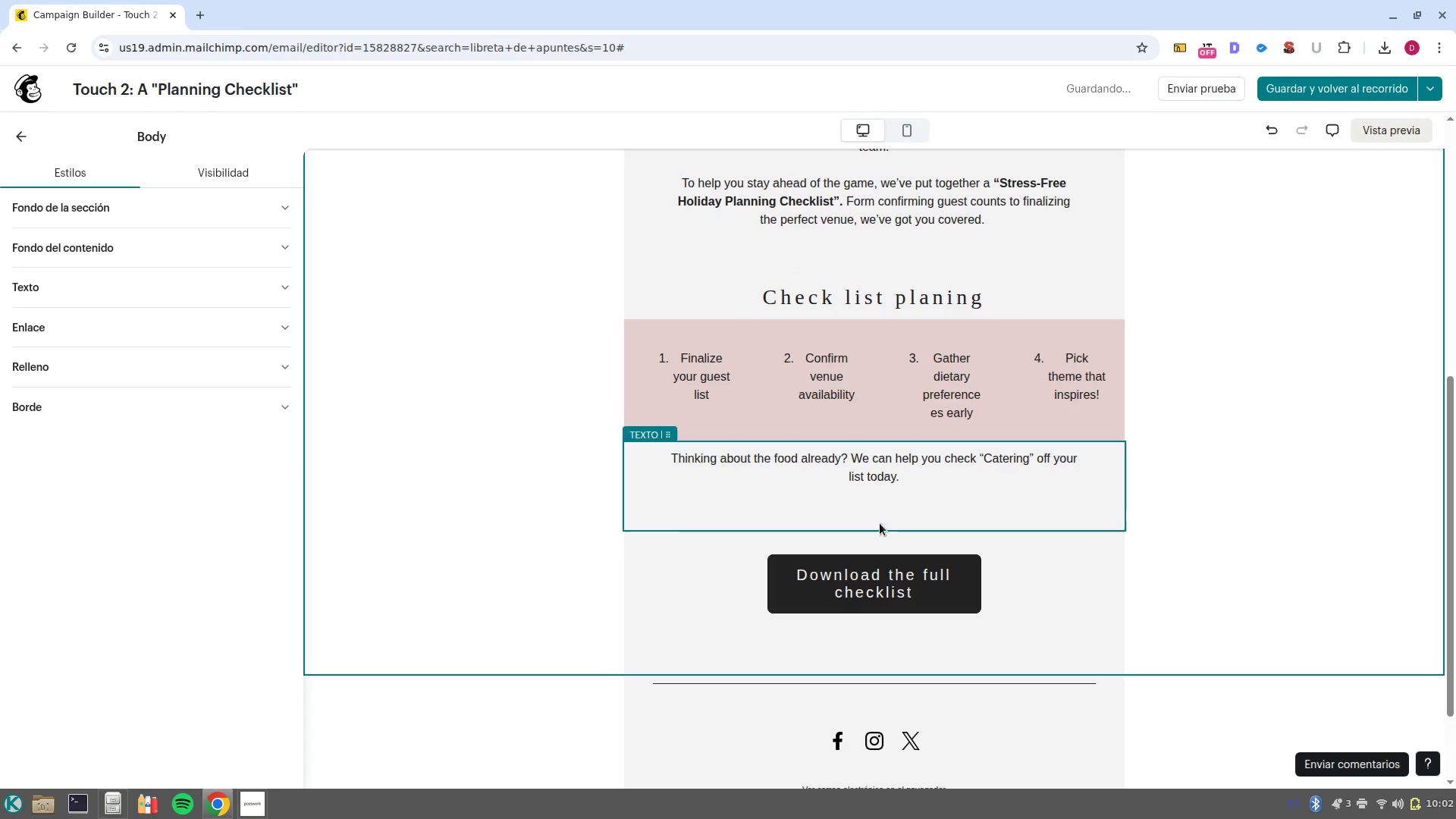 
left_click([883, 507])
 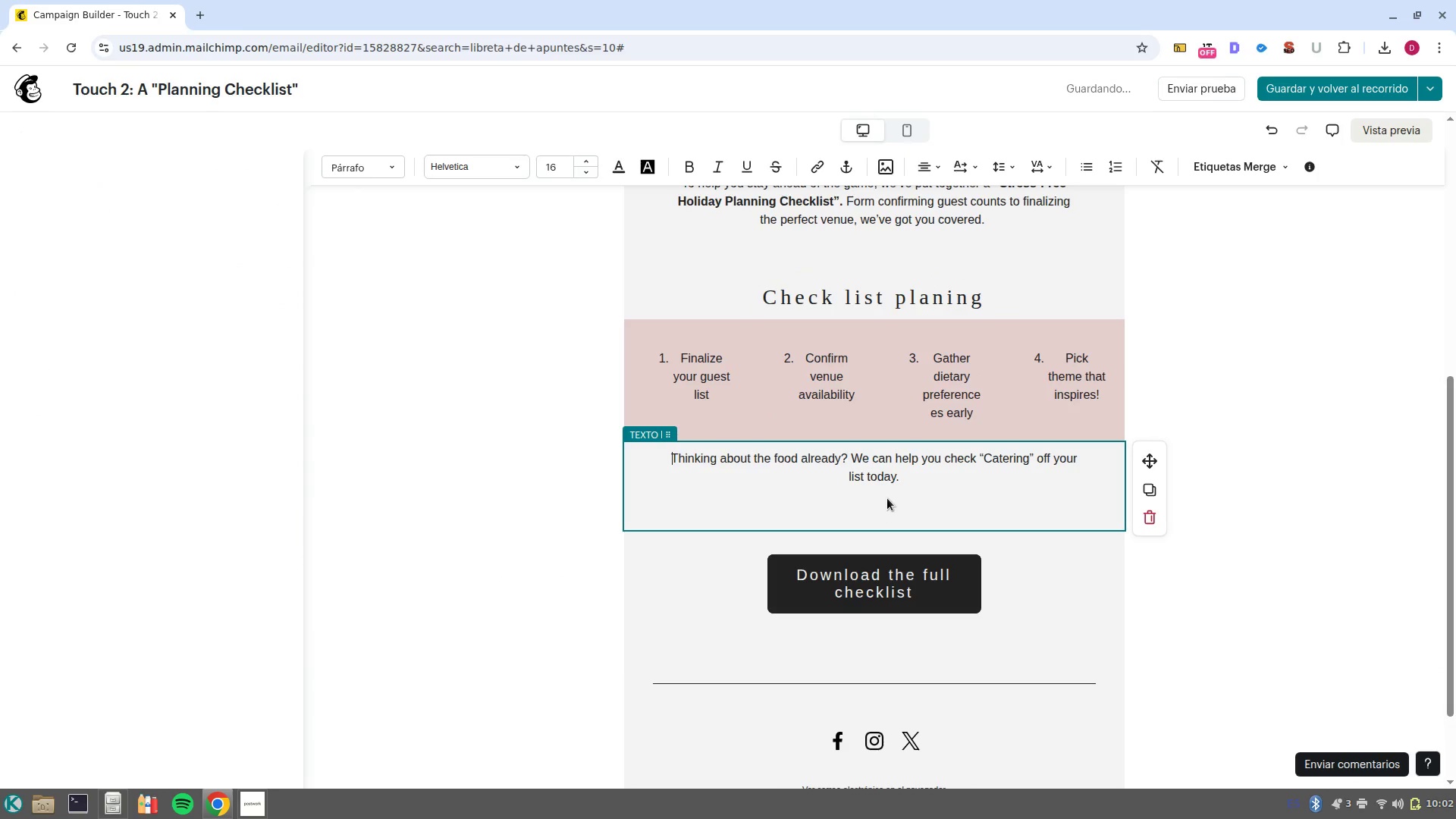 
left_click([888, 496])
 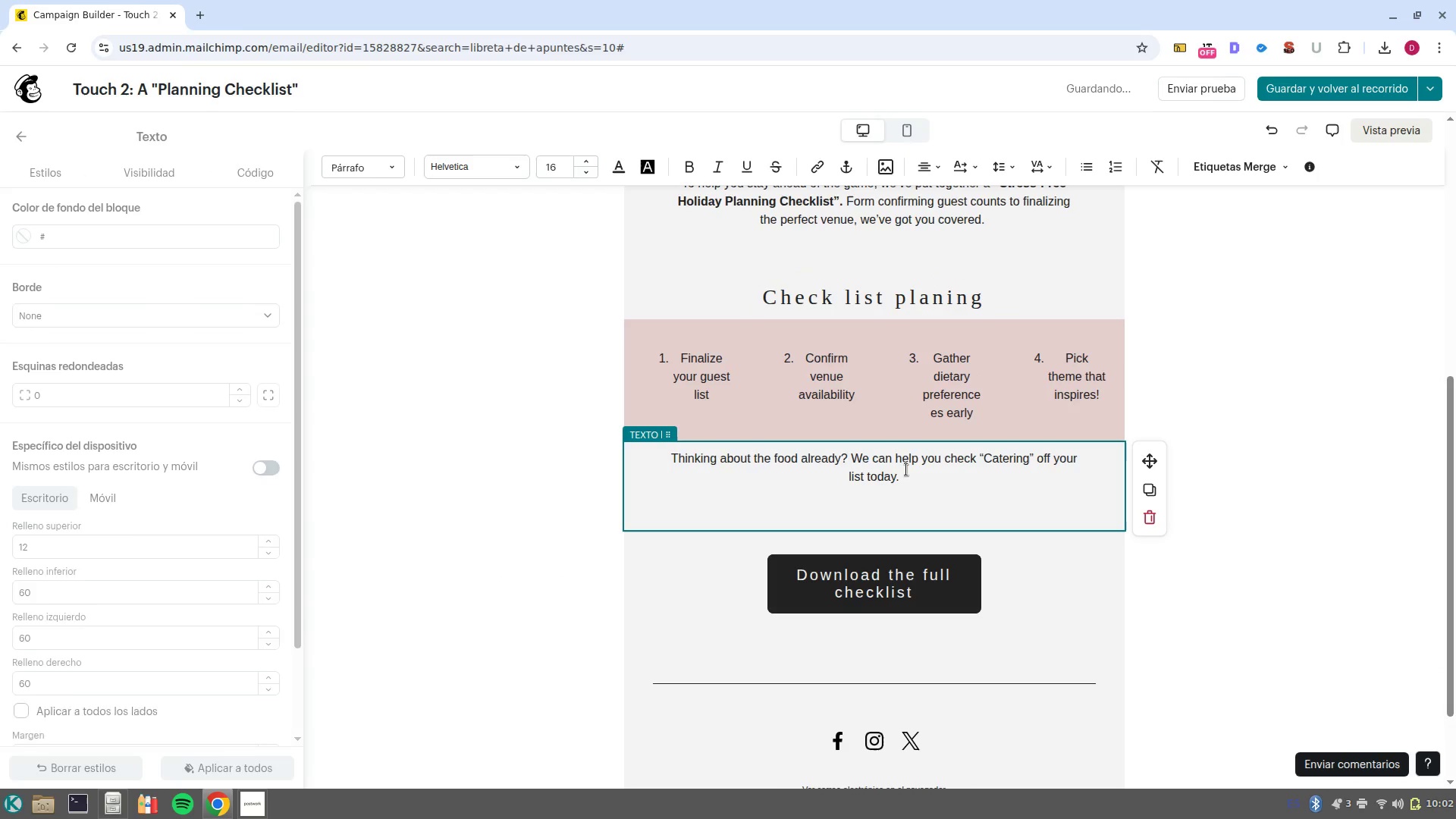 
left_click([906, 469])
 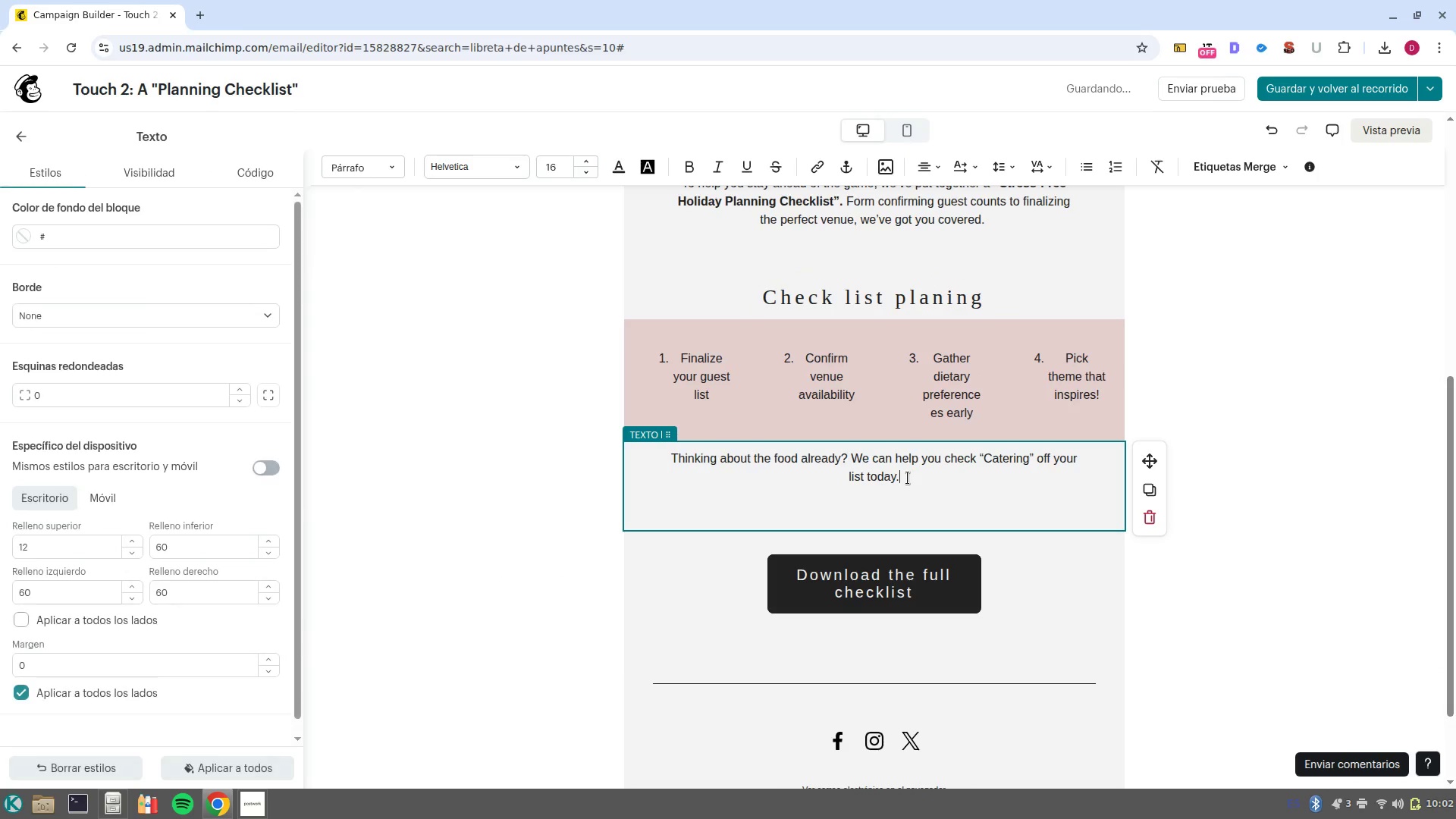 
left_click([908, 478])
 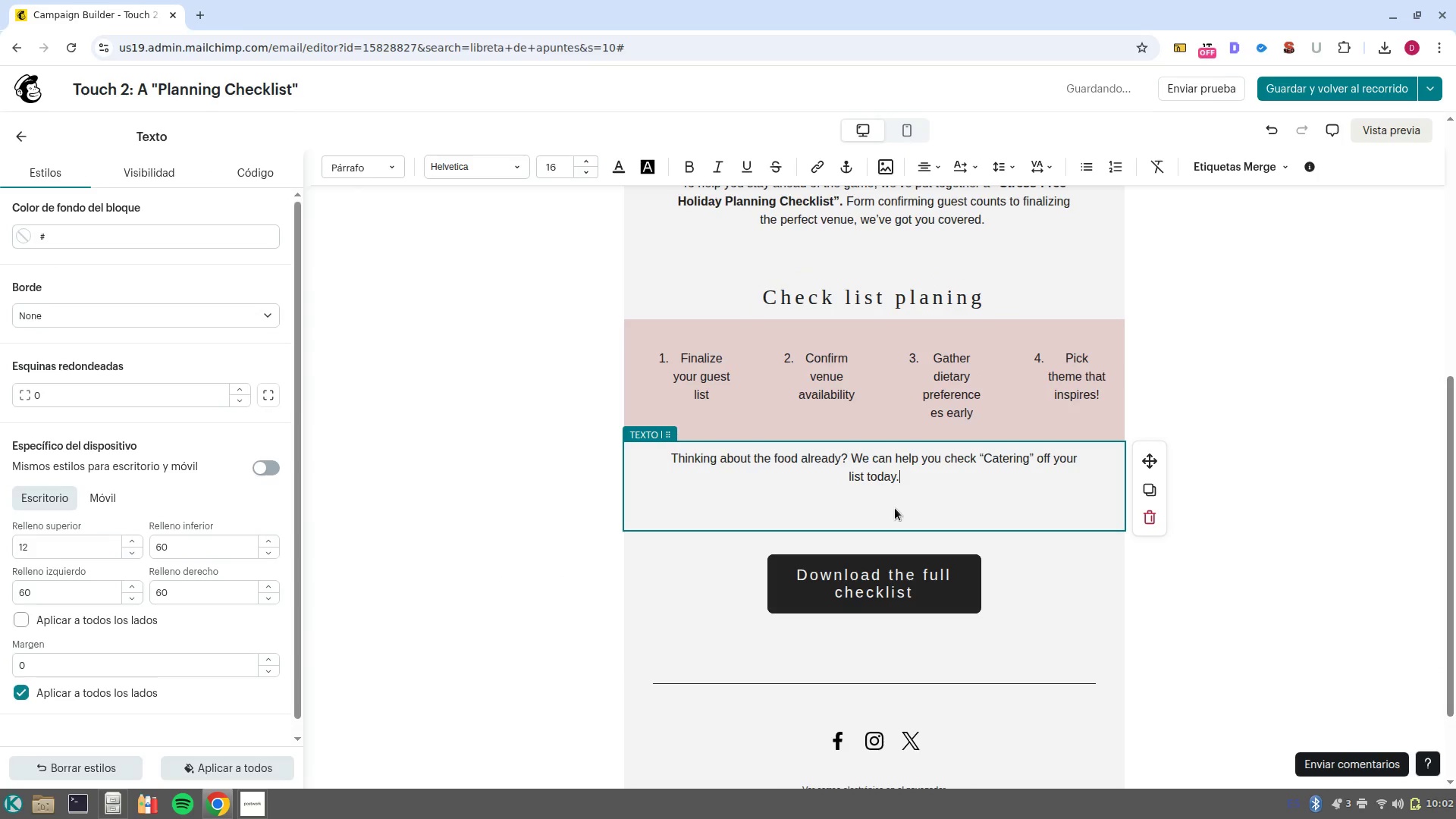 
left_click([895, 508])
 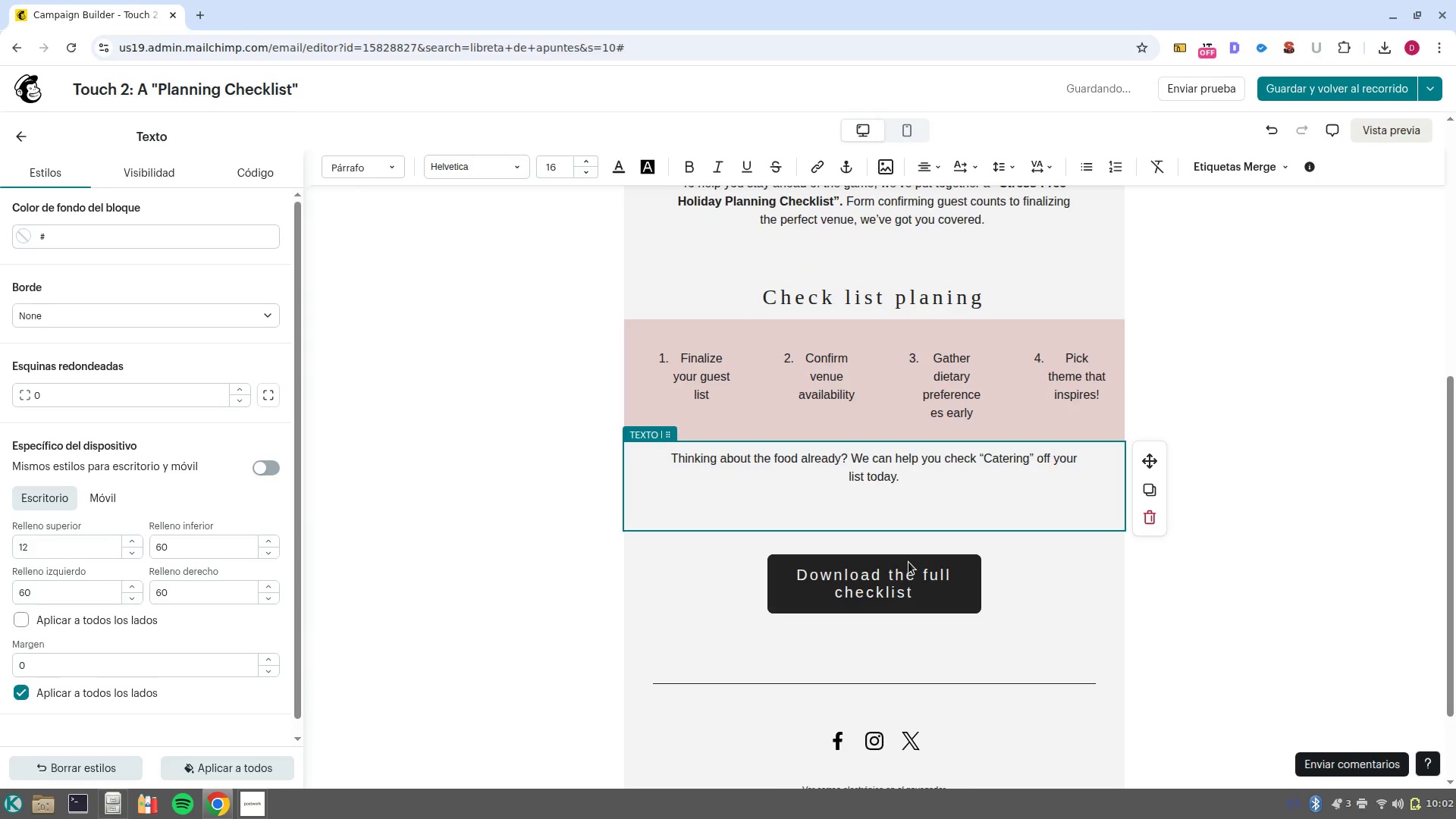 
left_click([908, 562])
 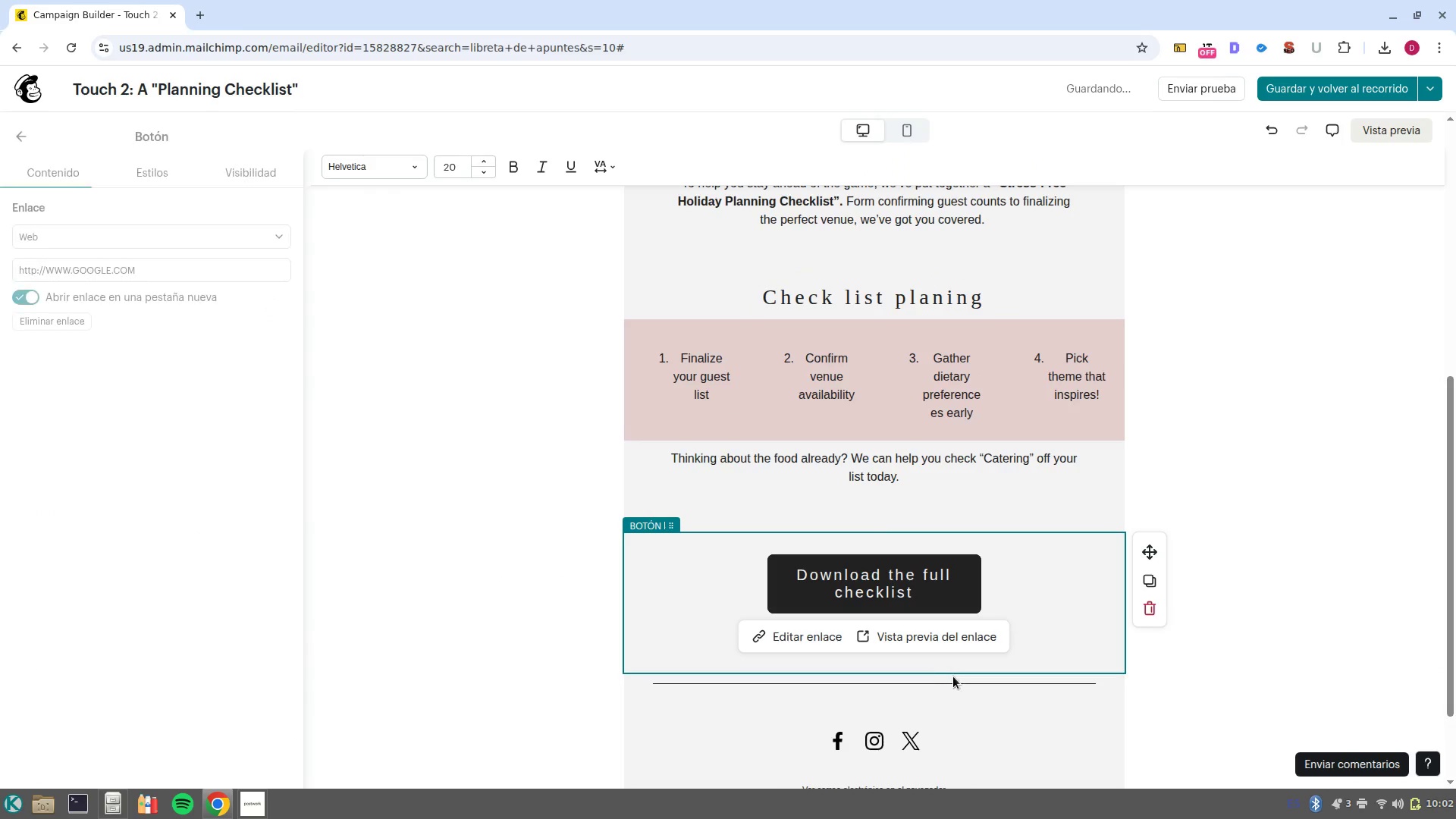 
left_click([958, 683])
 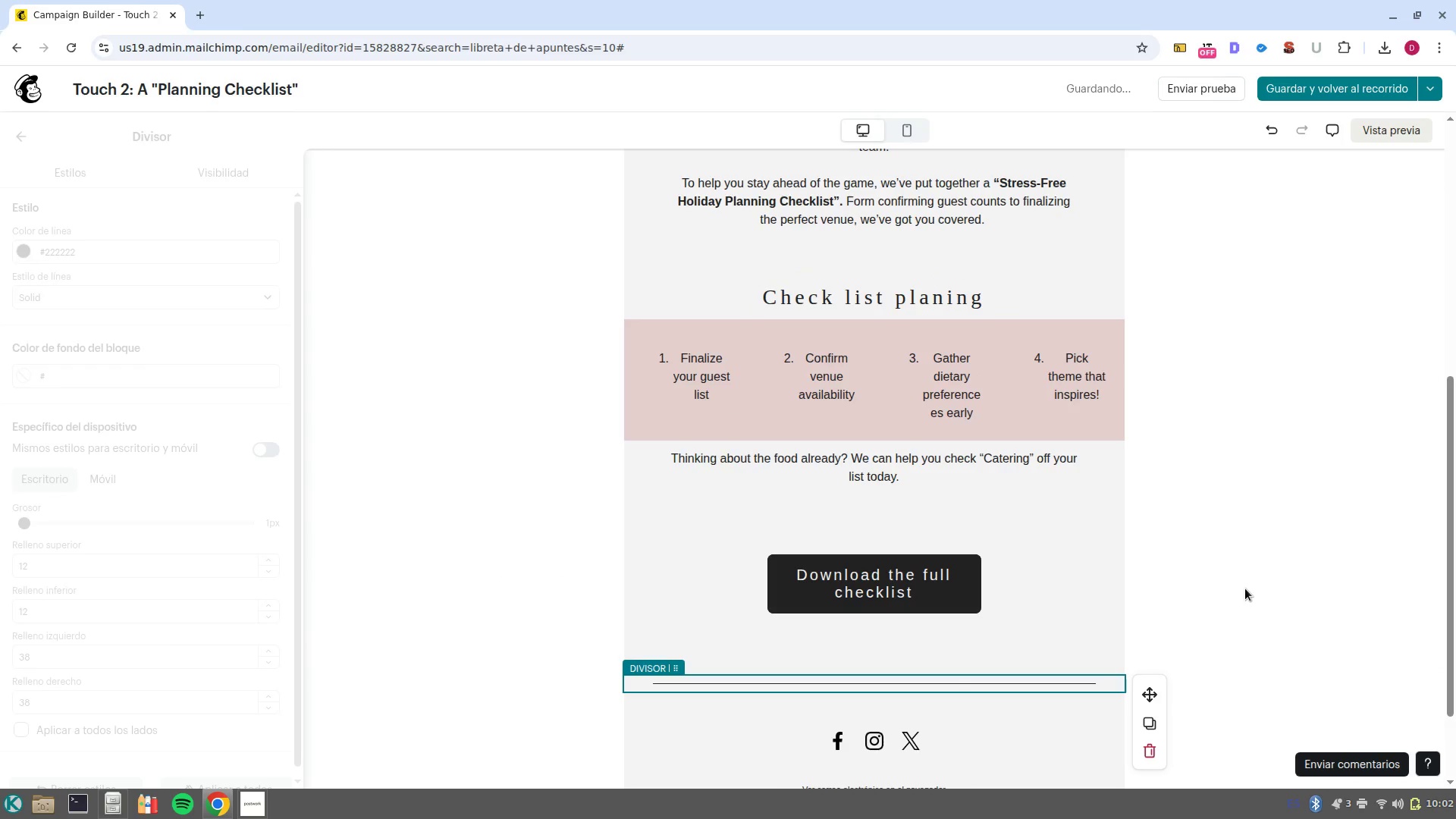 
scroll: coordinate [1245, 588], scroll_direction: none, amount: 0.0
 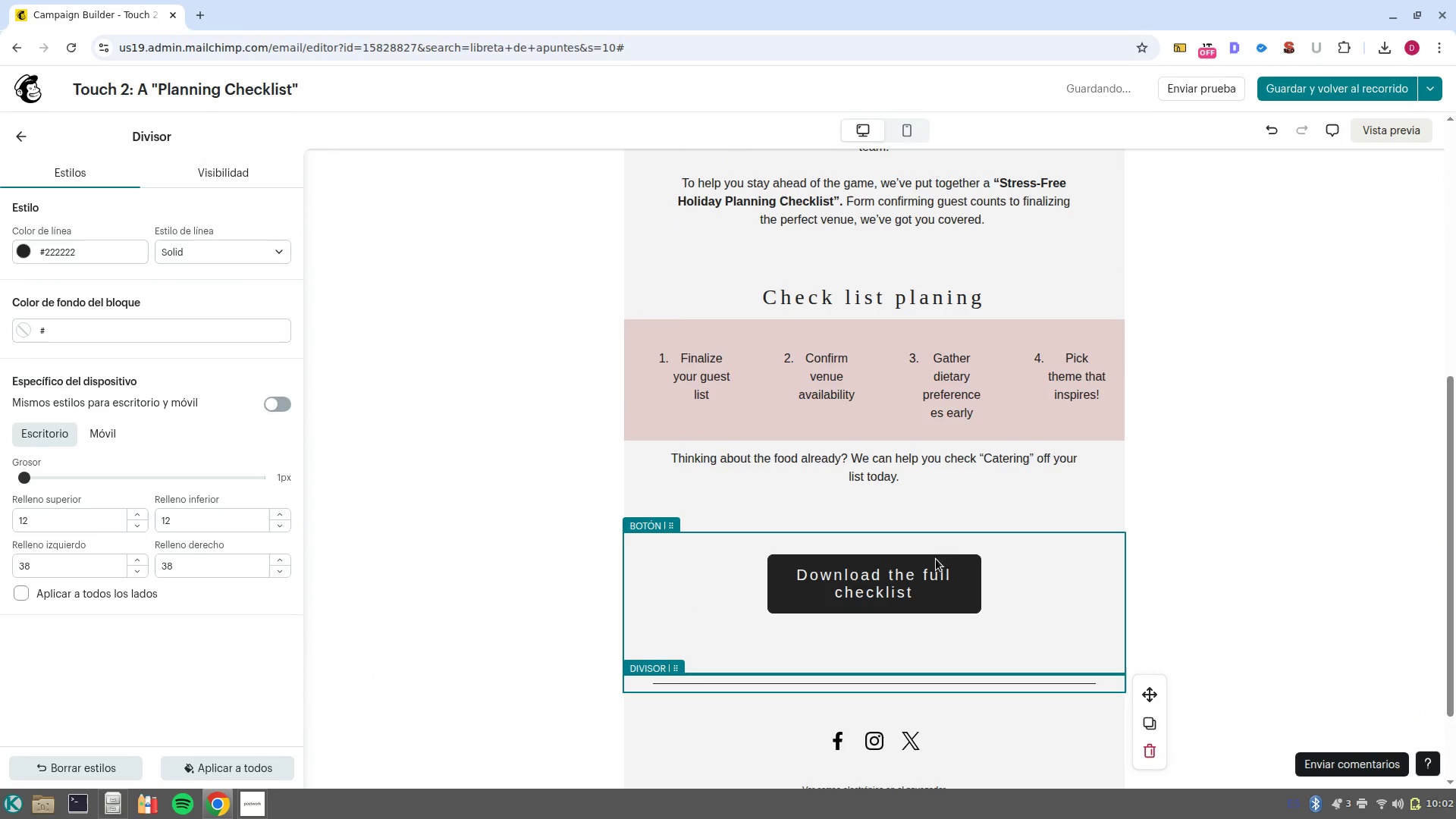 
left_click([936, 559])
 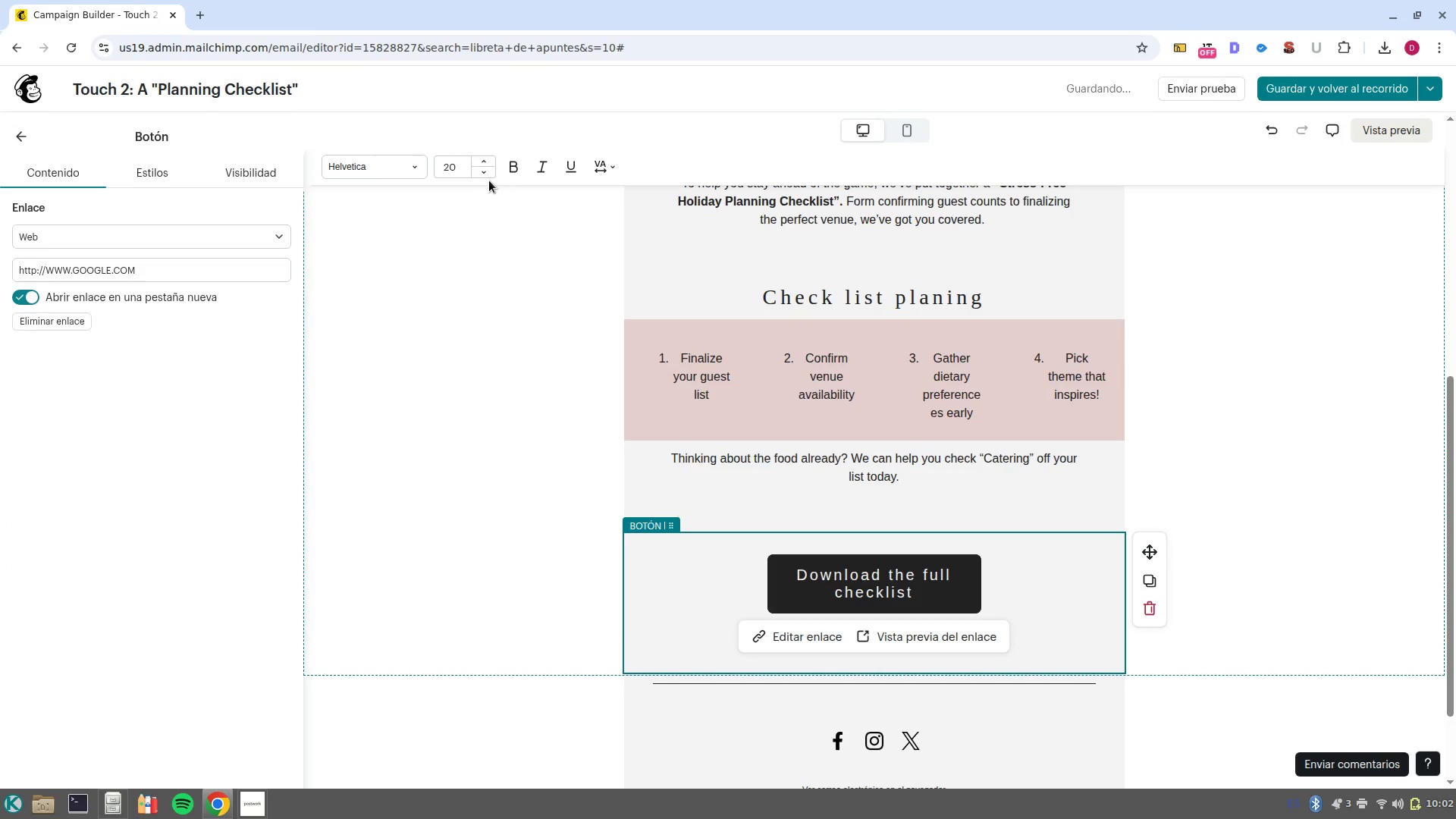 
double_click([484, 176])
 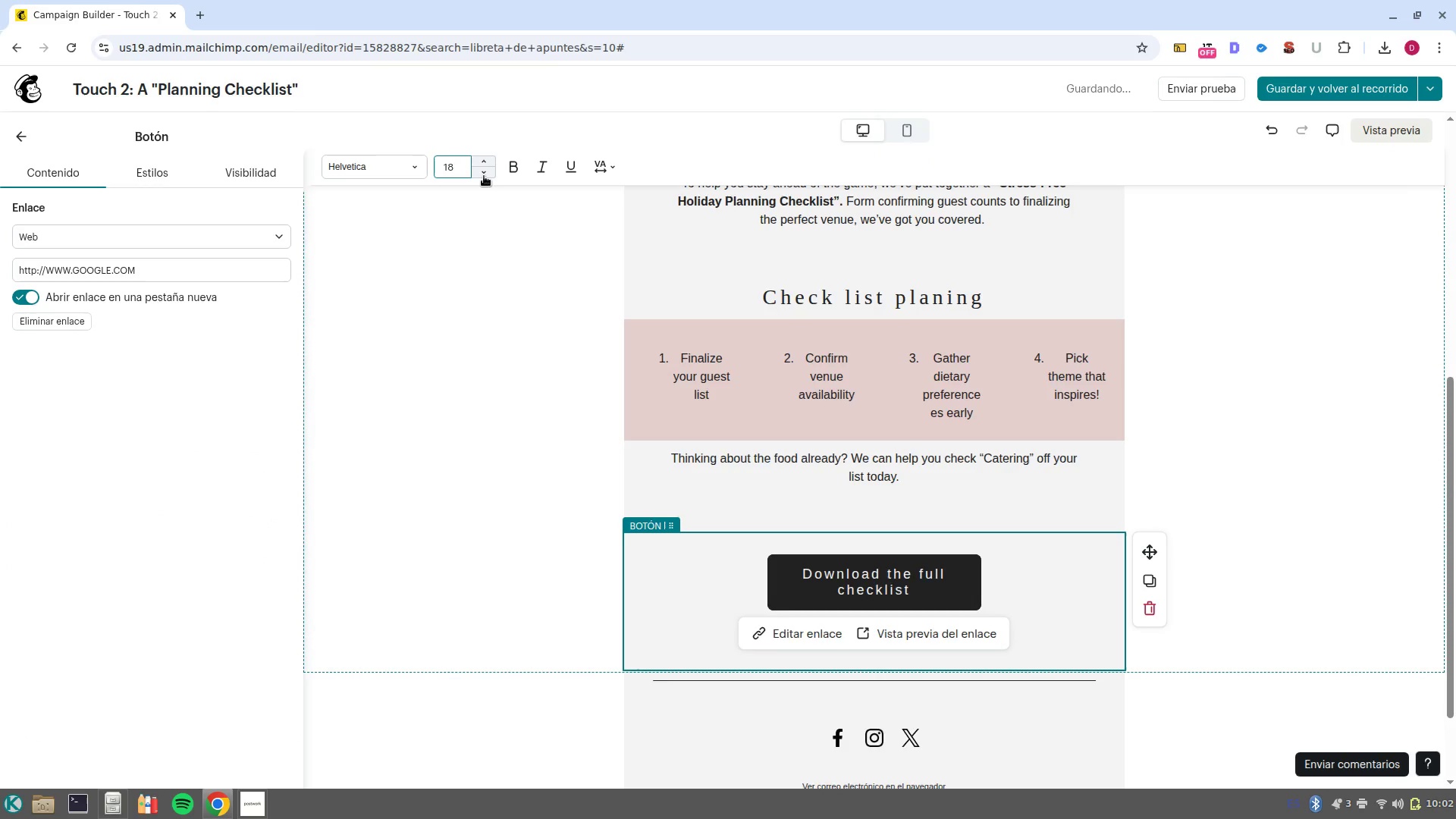 
double_click([484, 176])
 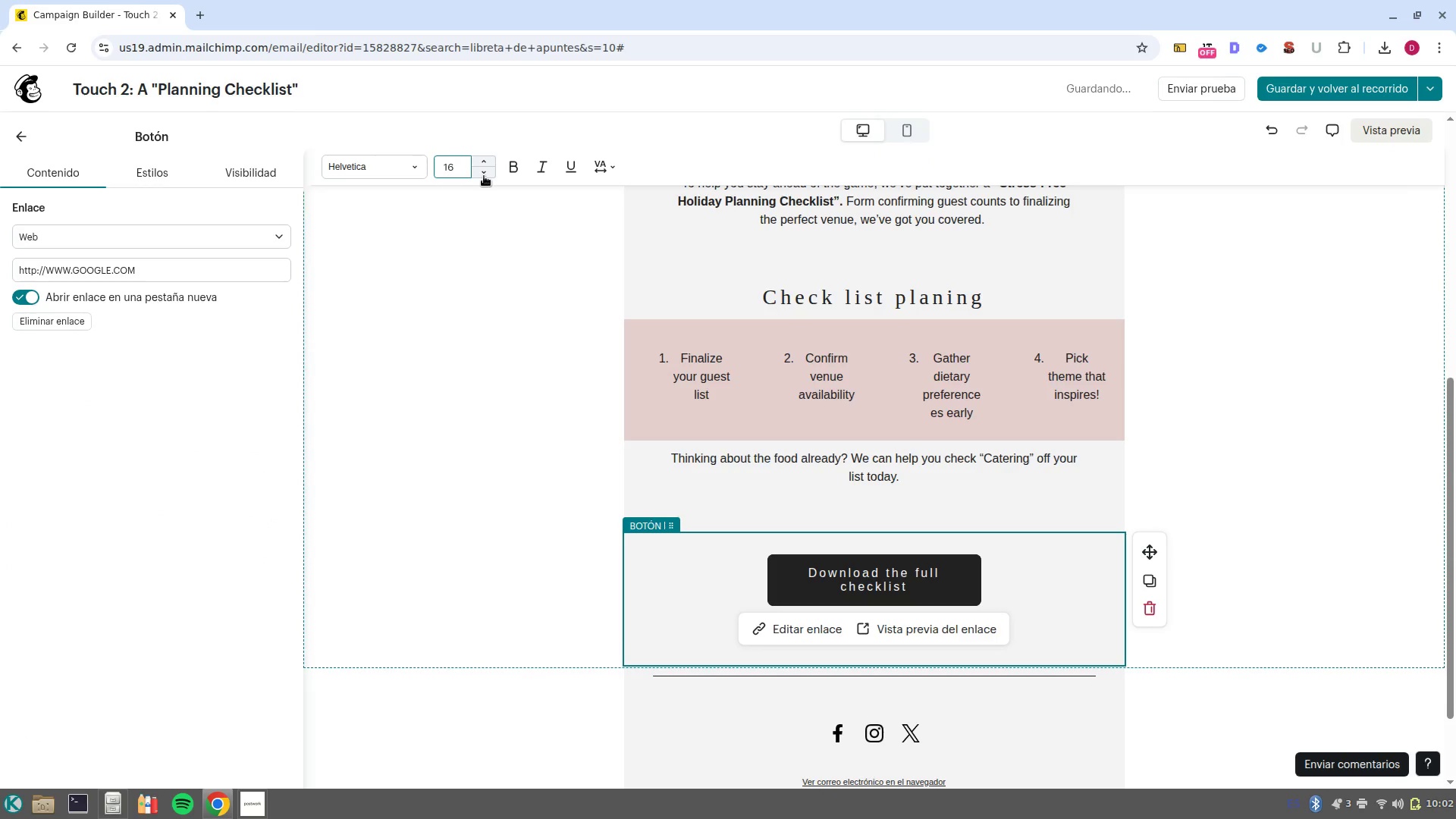 
left_click([484, 176])
 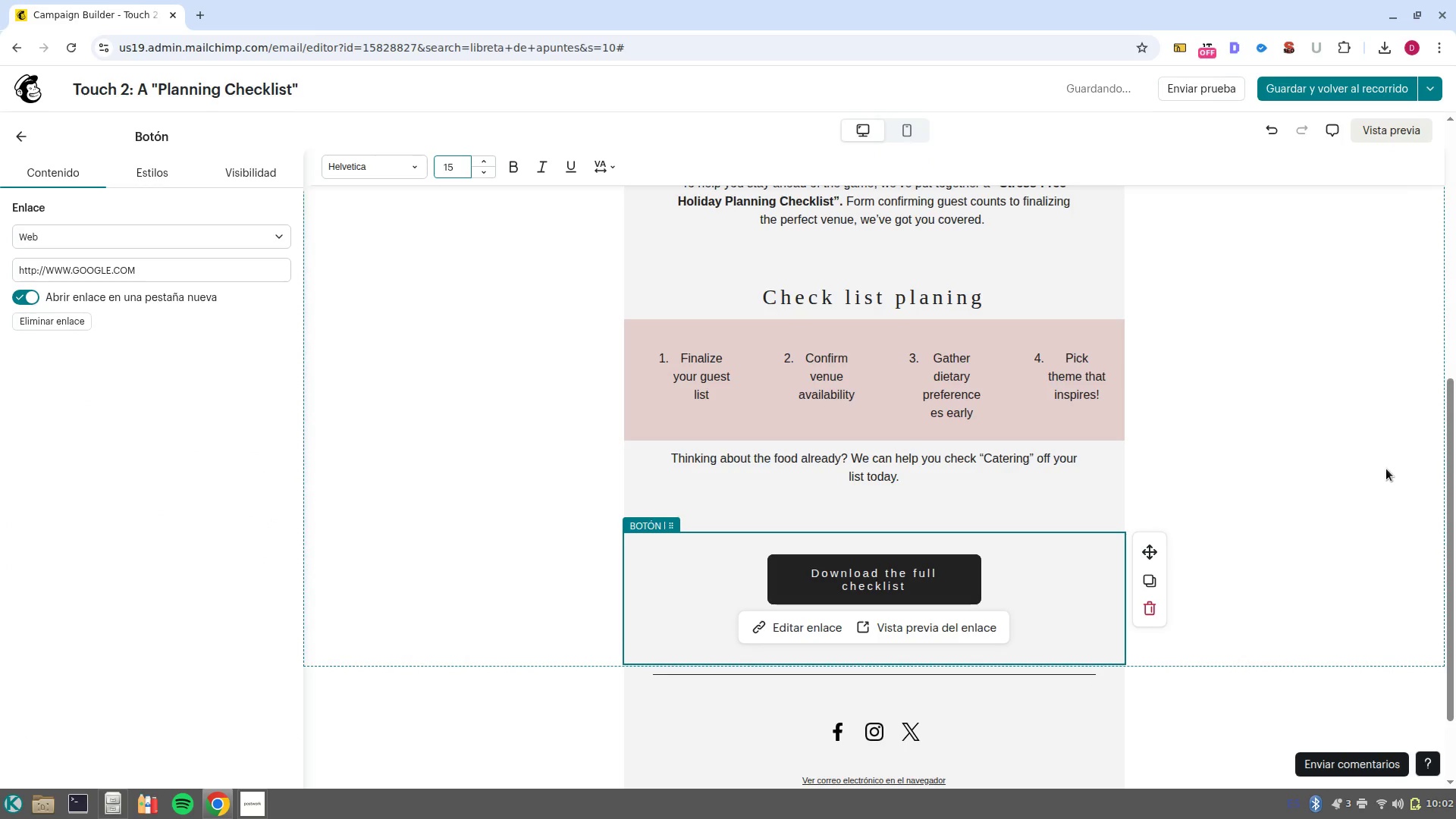 
left_click([1386, 469])
 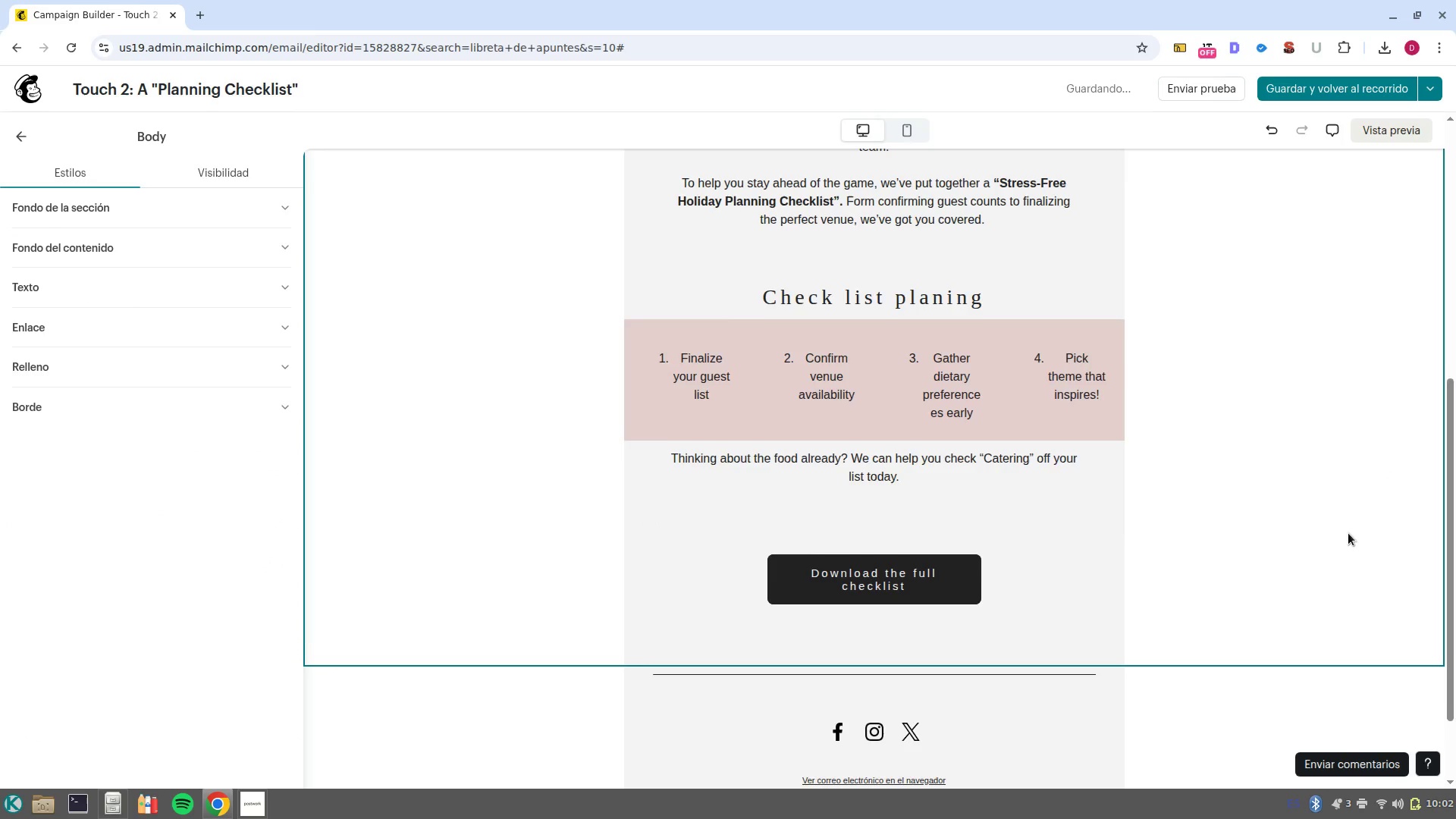 
scroll: coordinate [1348, 533], scroll_direction: up, amount: 4.0
 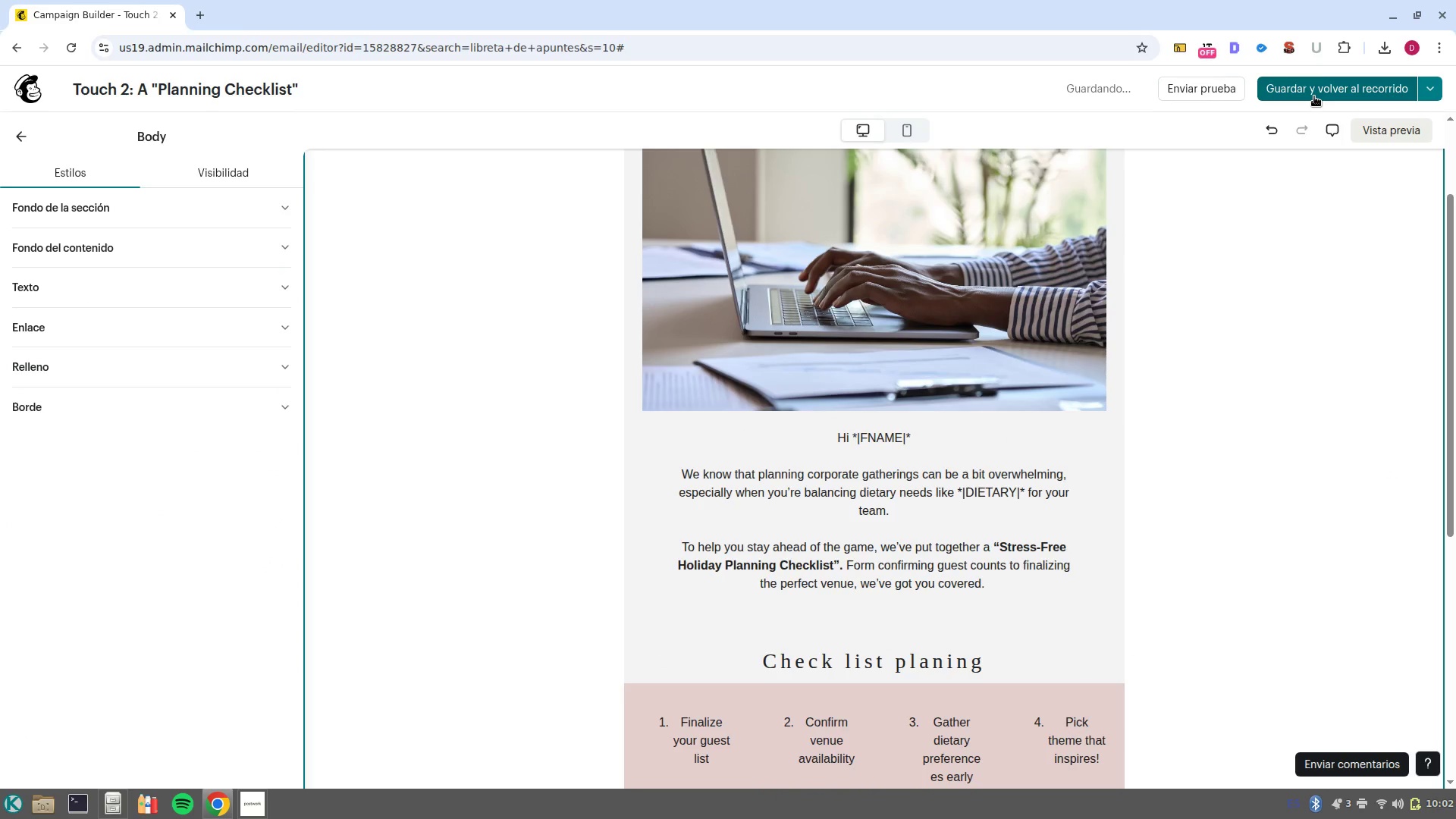 
left_click([1314, 96])
 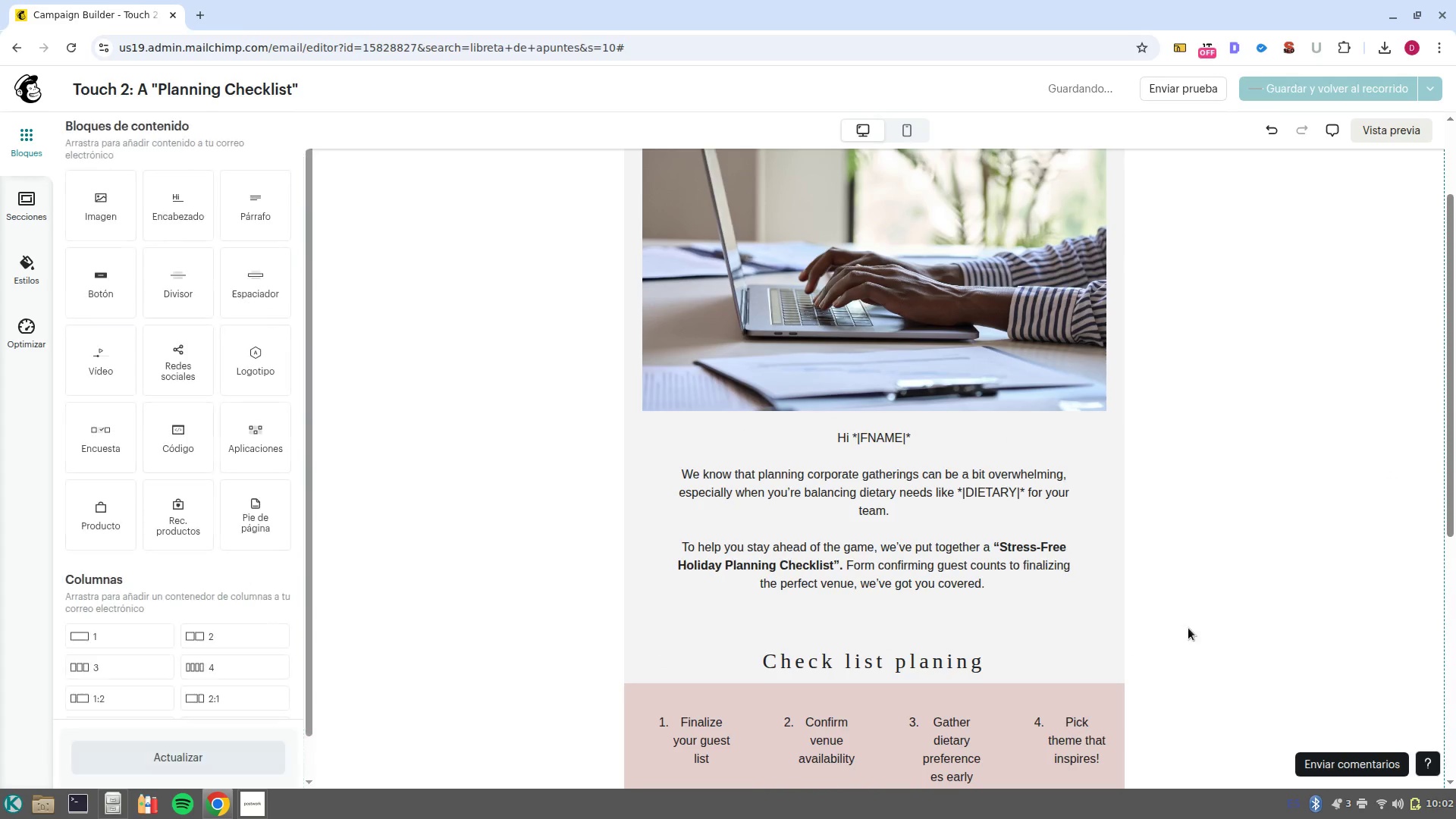 
scroll: coordinate [1191, 642], scroll_direction: up, amount: 4.0
 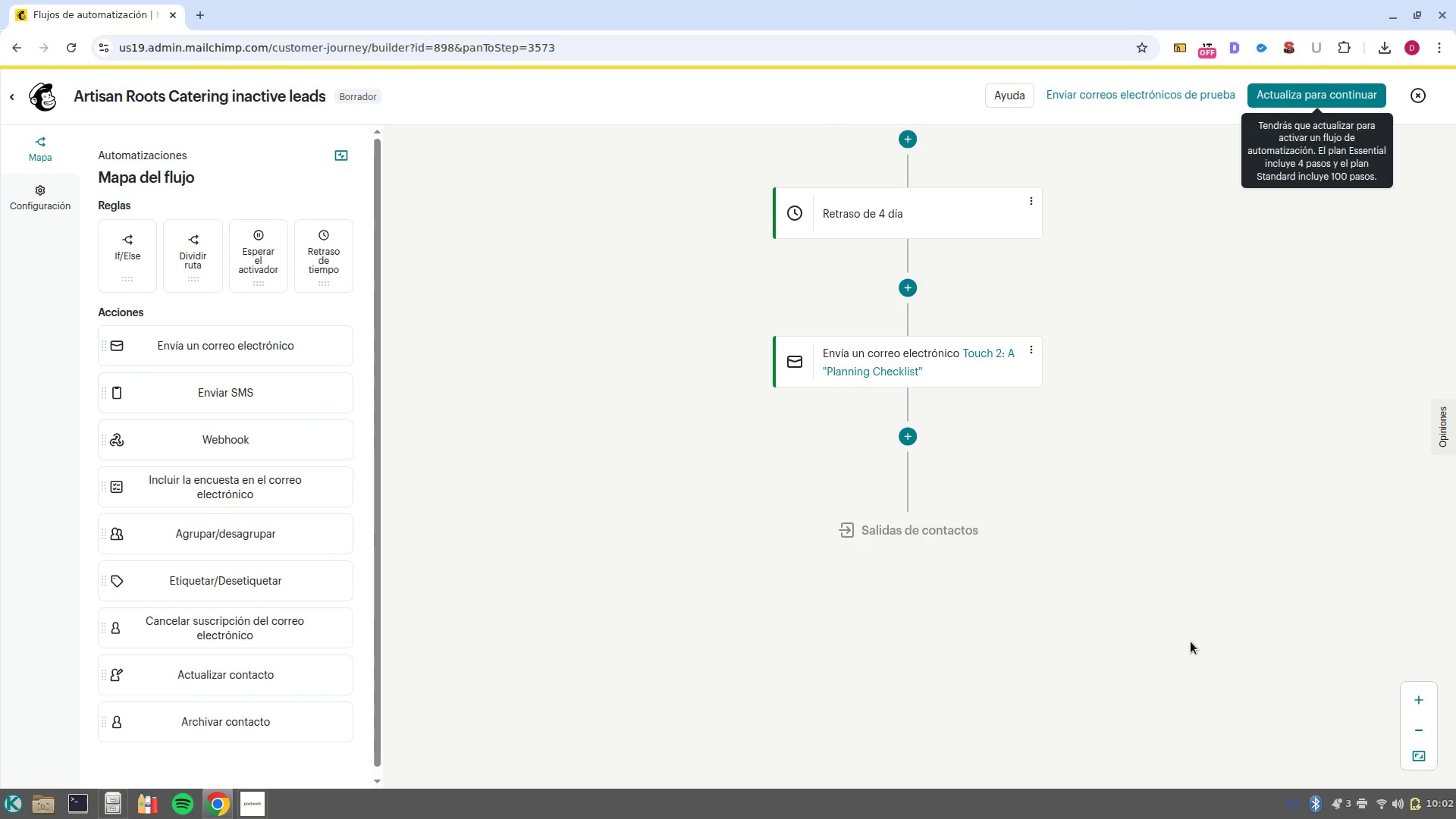 
wait(12.94)
 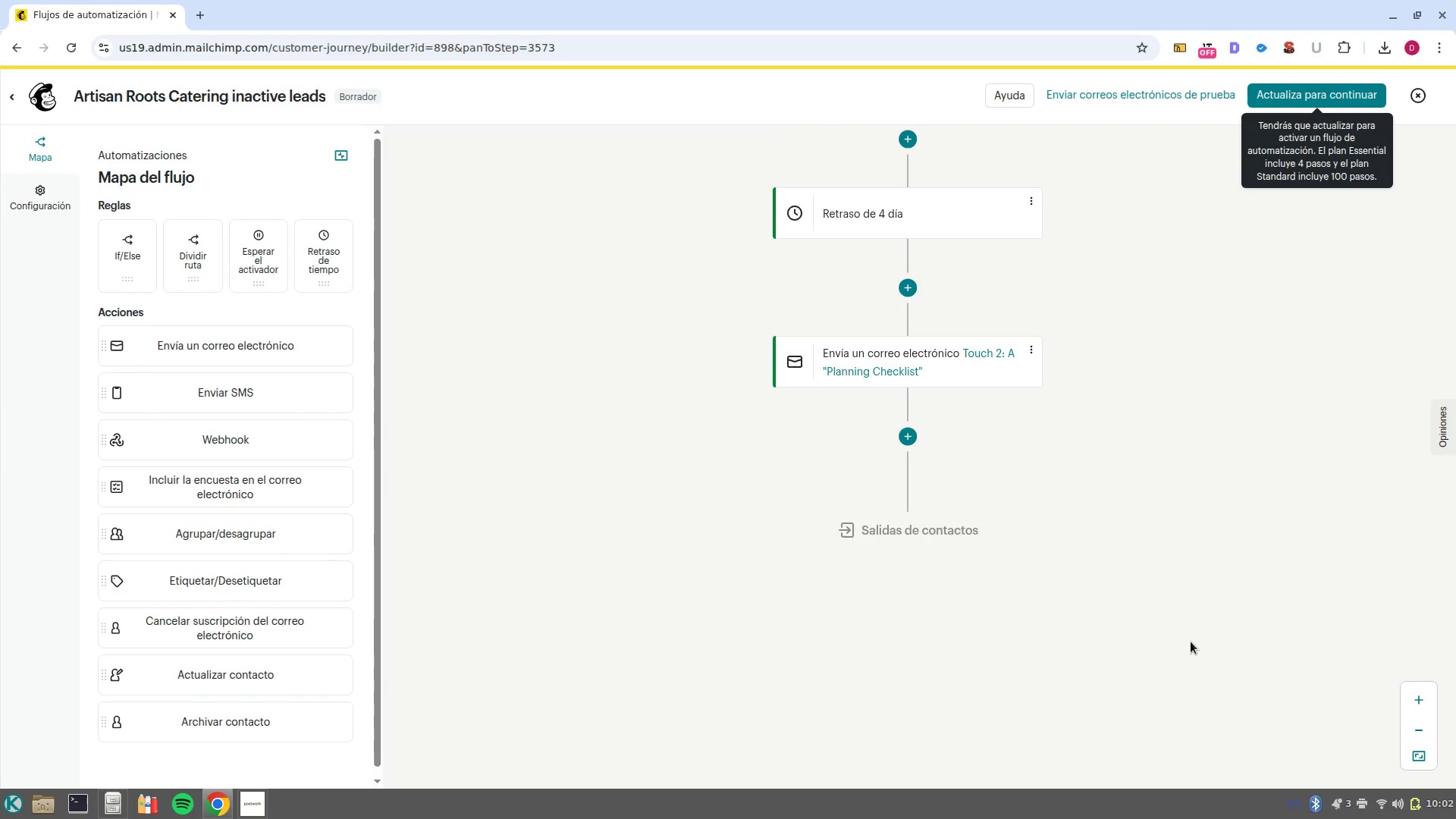 
left_click([905, 438])
 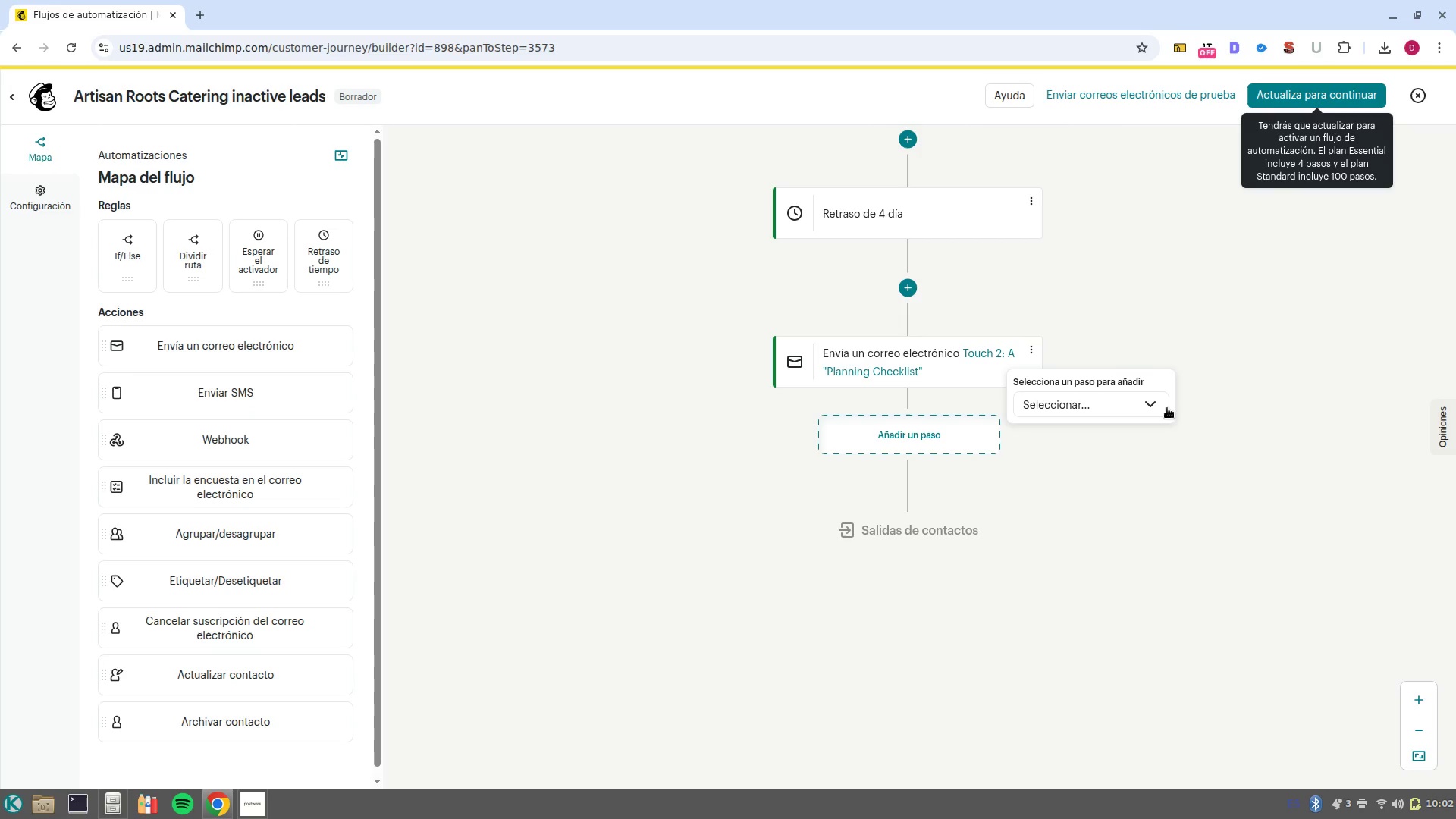 
left_click([1151, 410])
 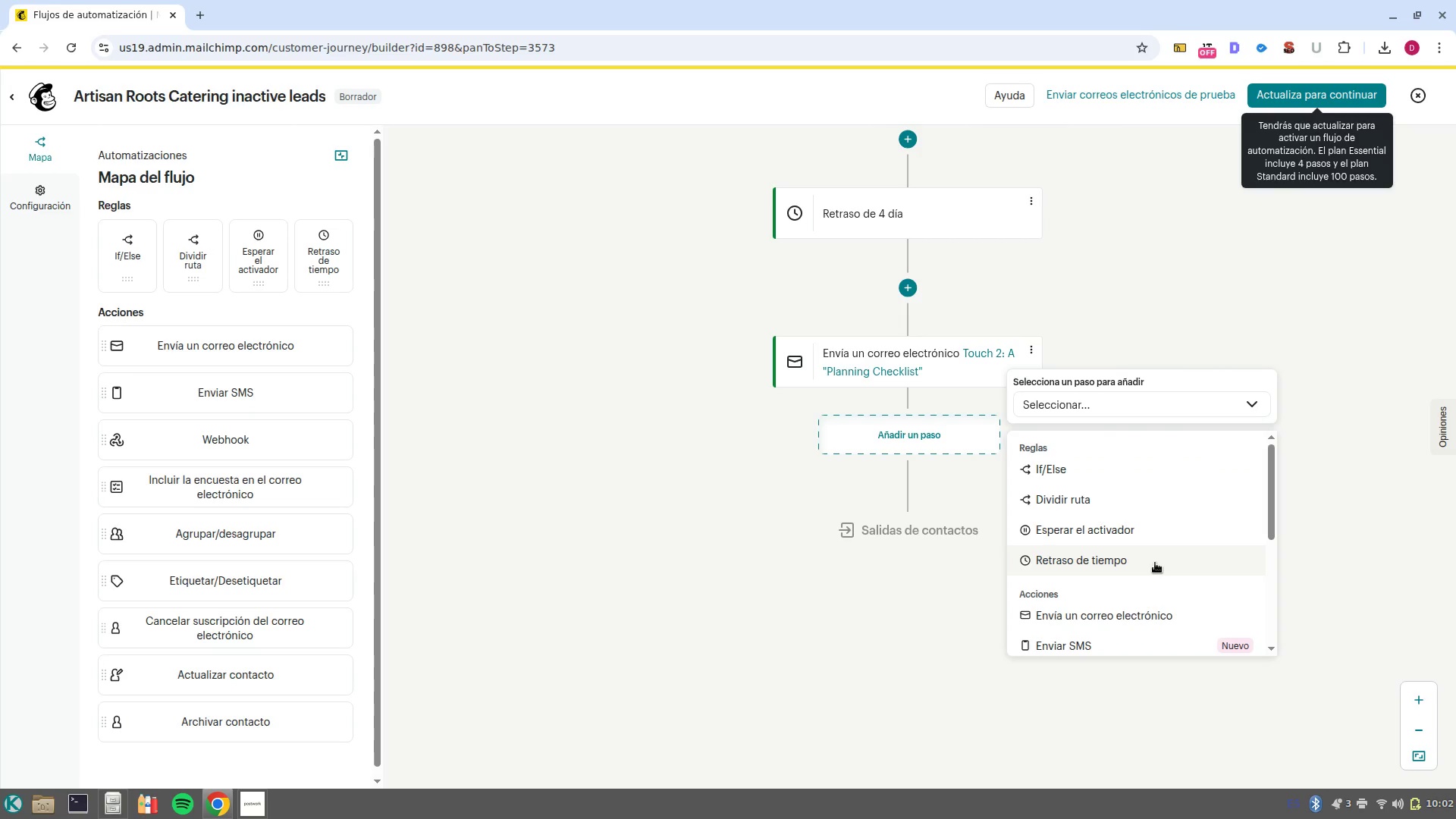 
left_click([1155, 563])
 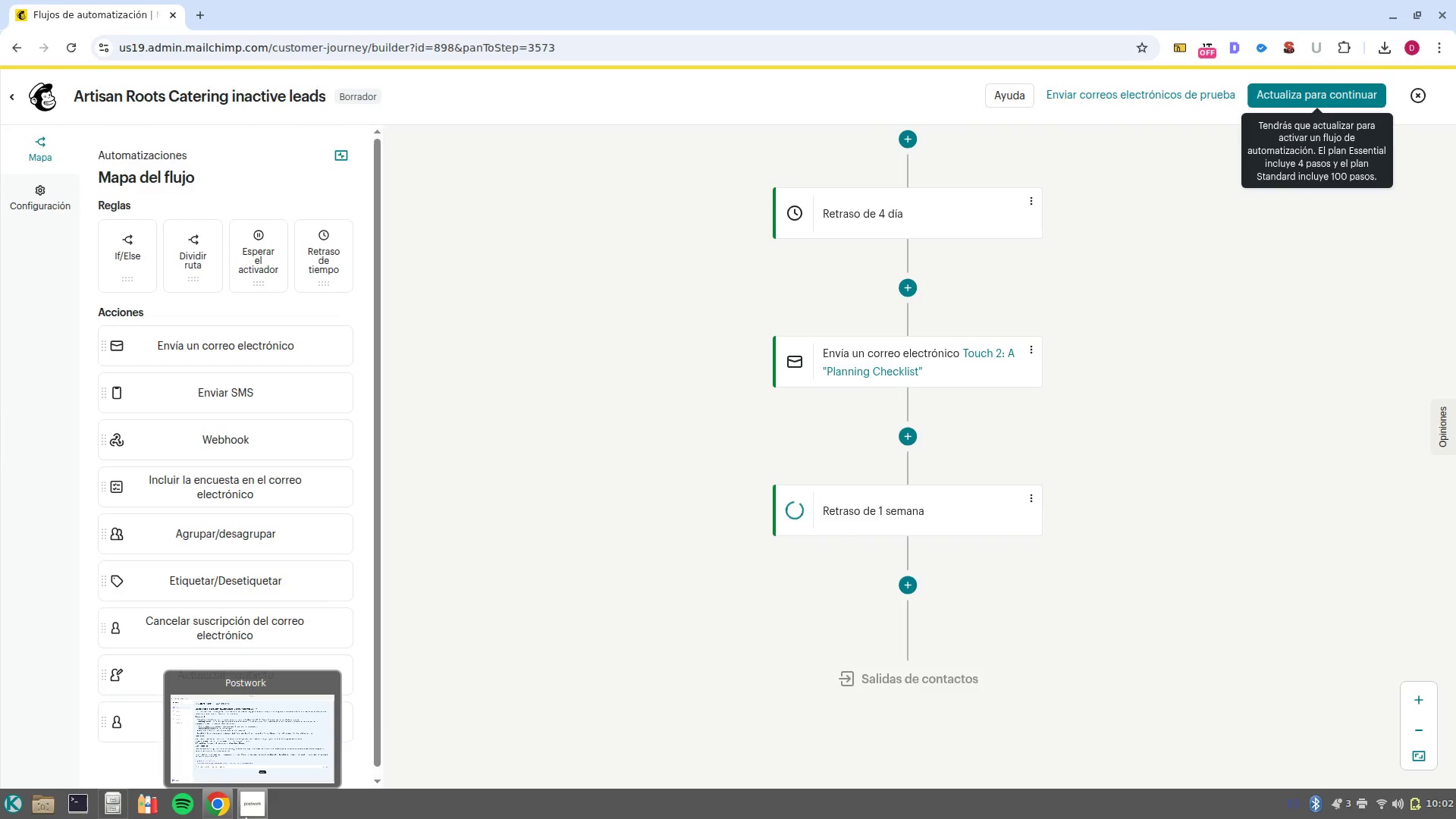 
mouse_move([284, 763])
 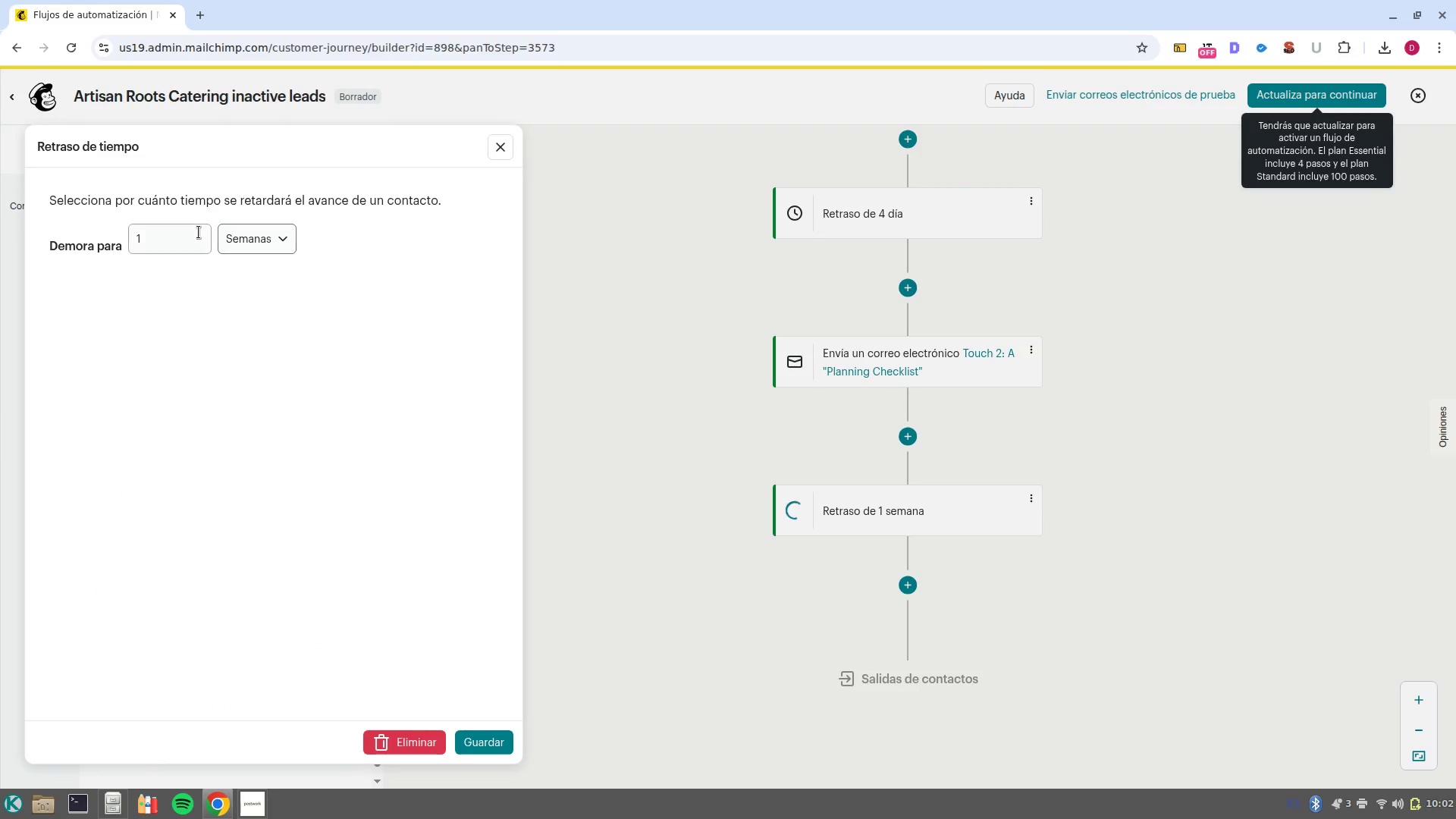 
left_click([255, 235])
 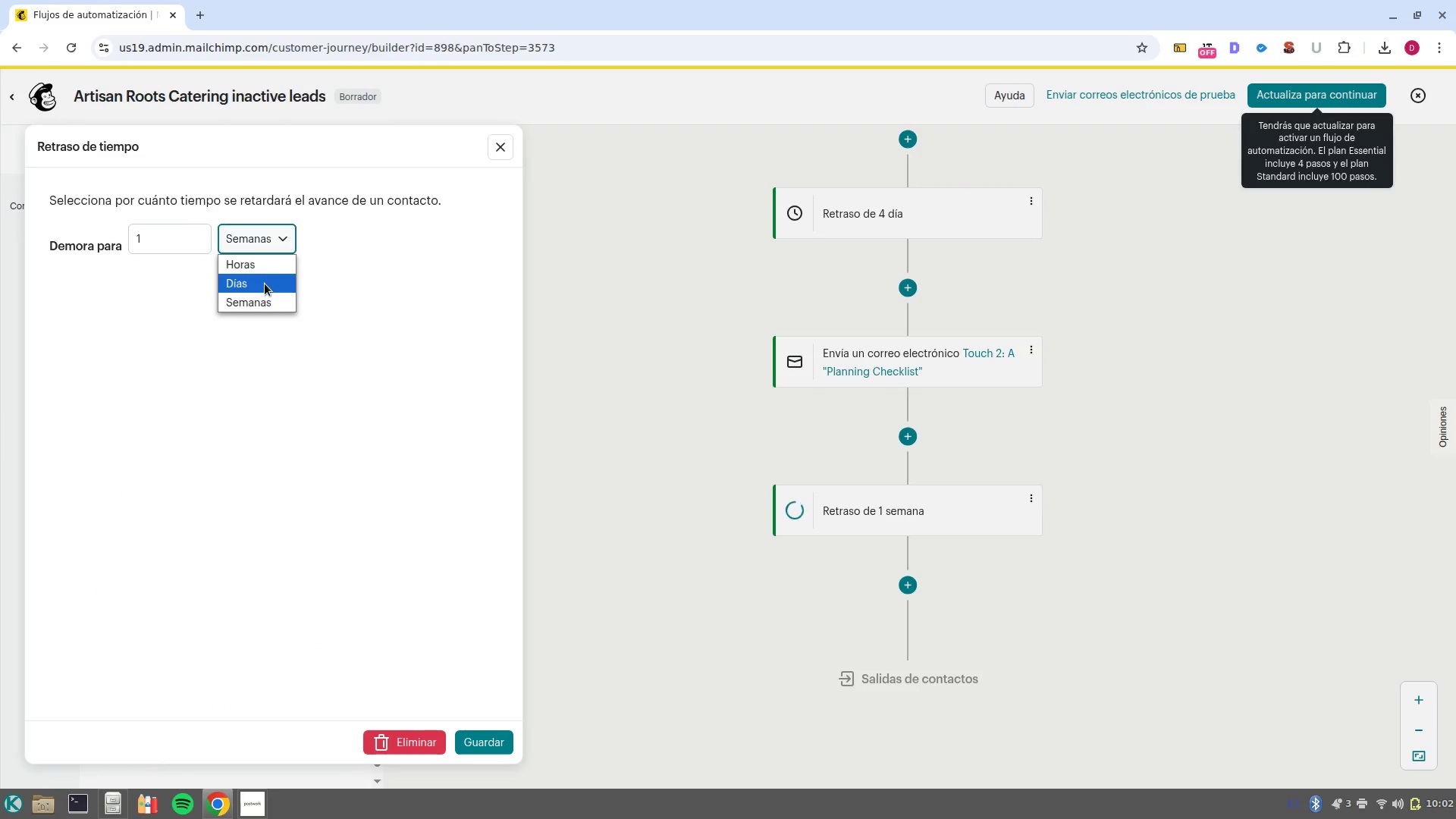 
left_click([265, 284])
 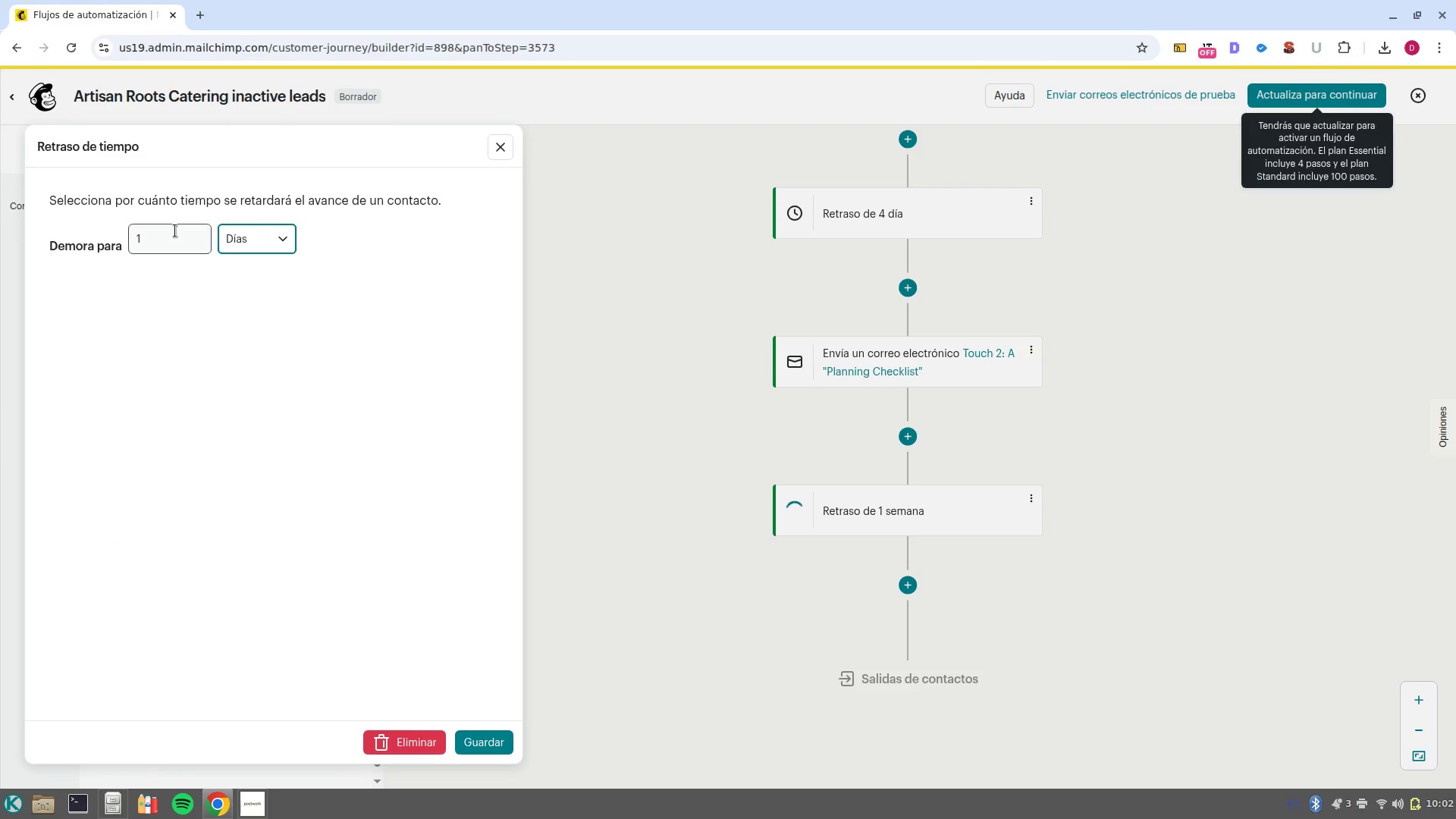 
left_click([175, 231])
 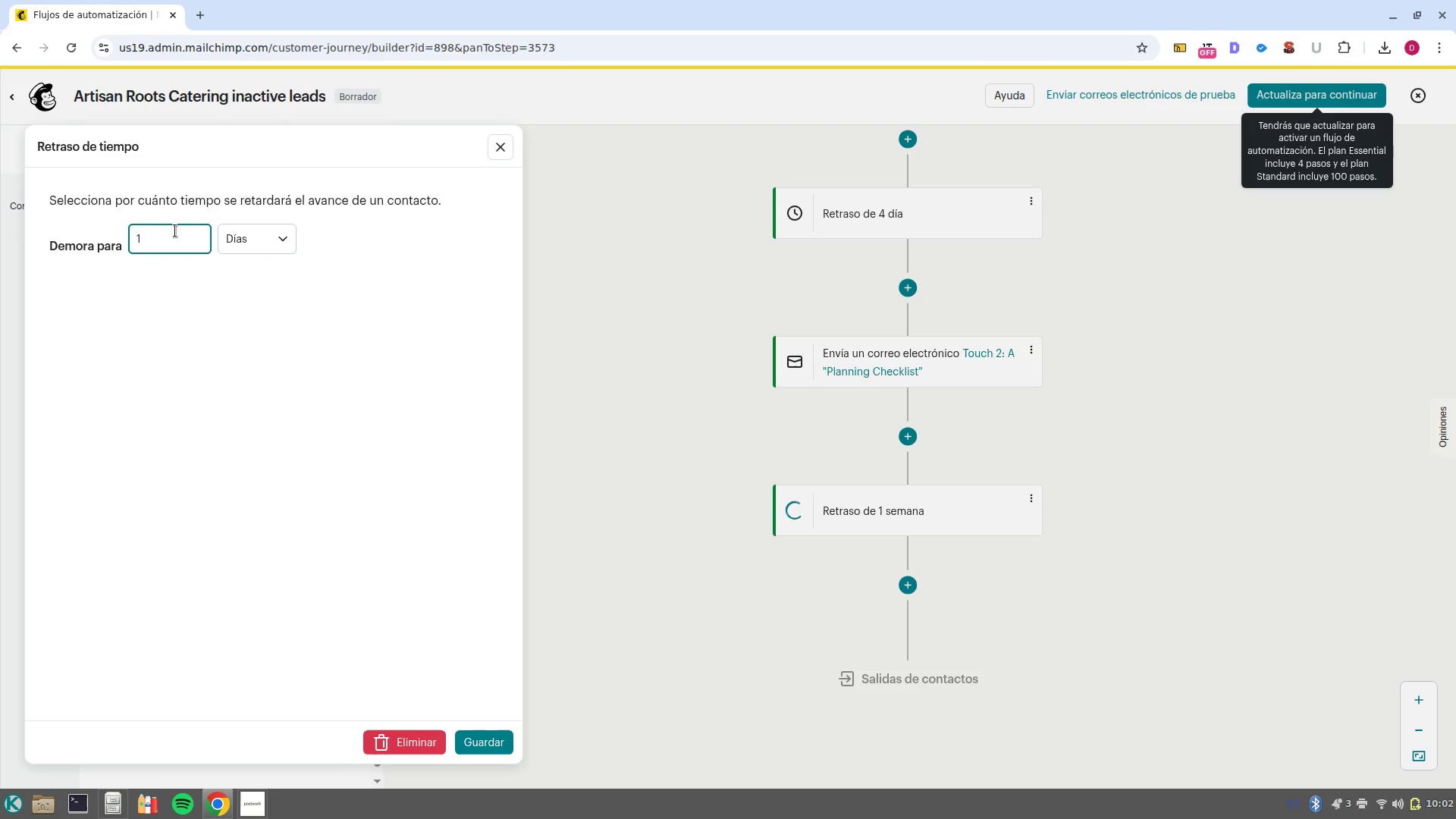 
key(ArrowRight)
 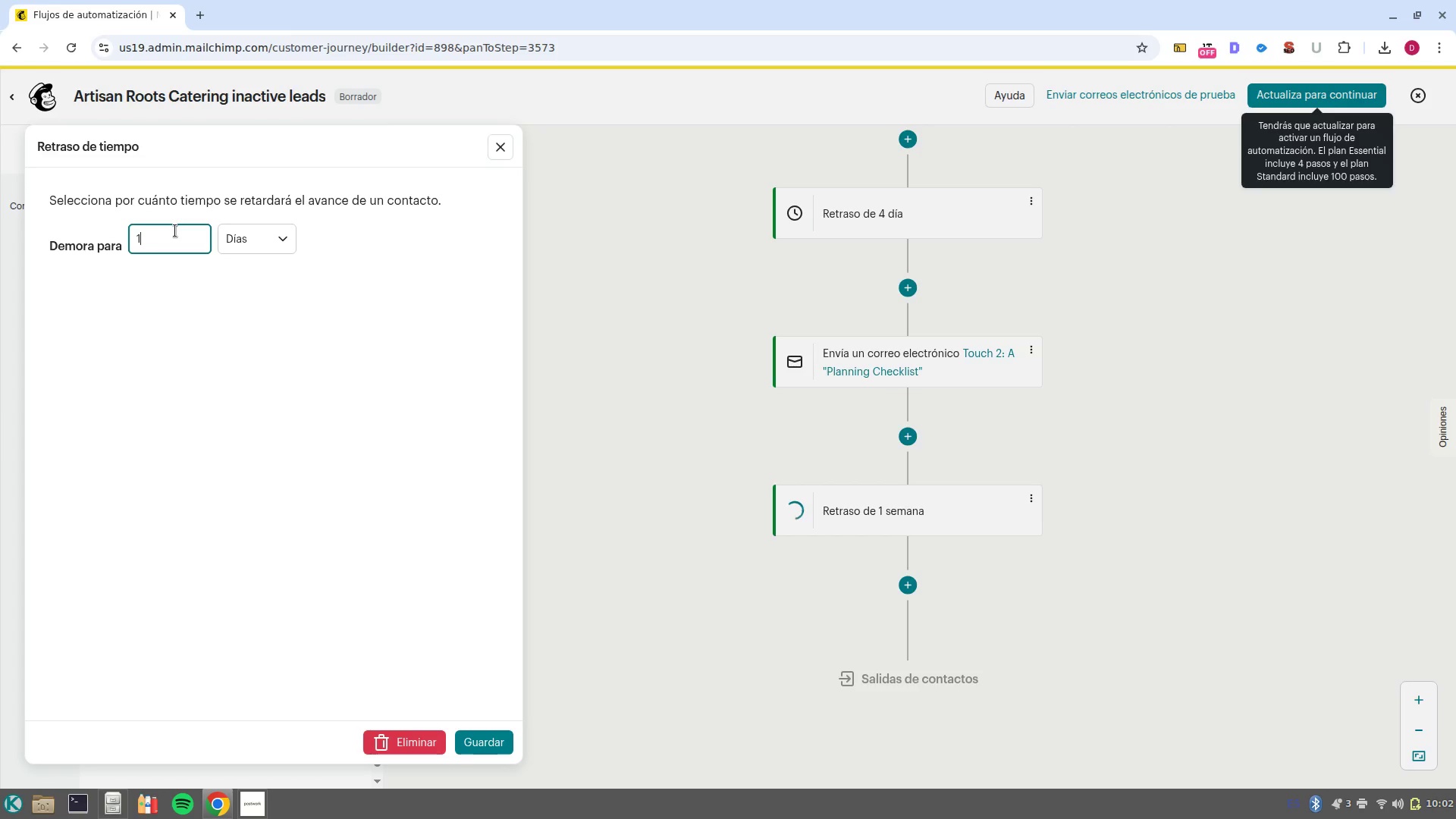 
key(Backspace)
 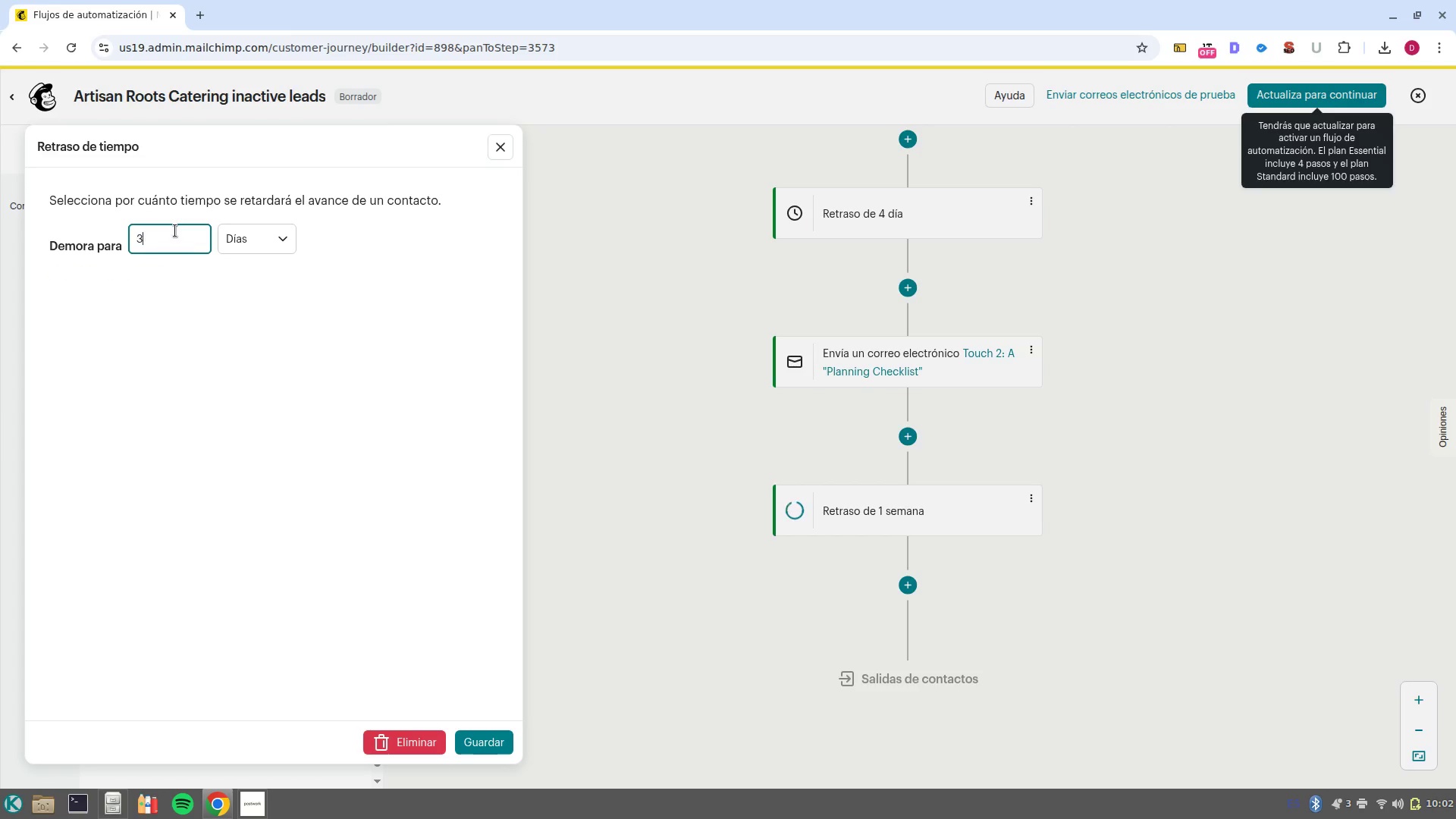 
key(3)
 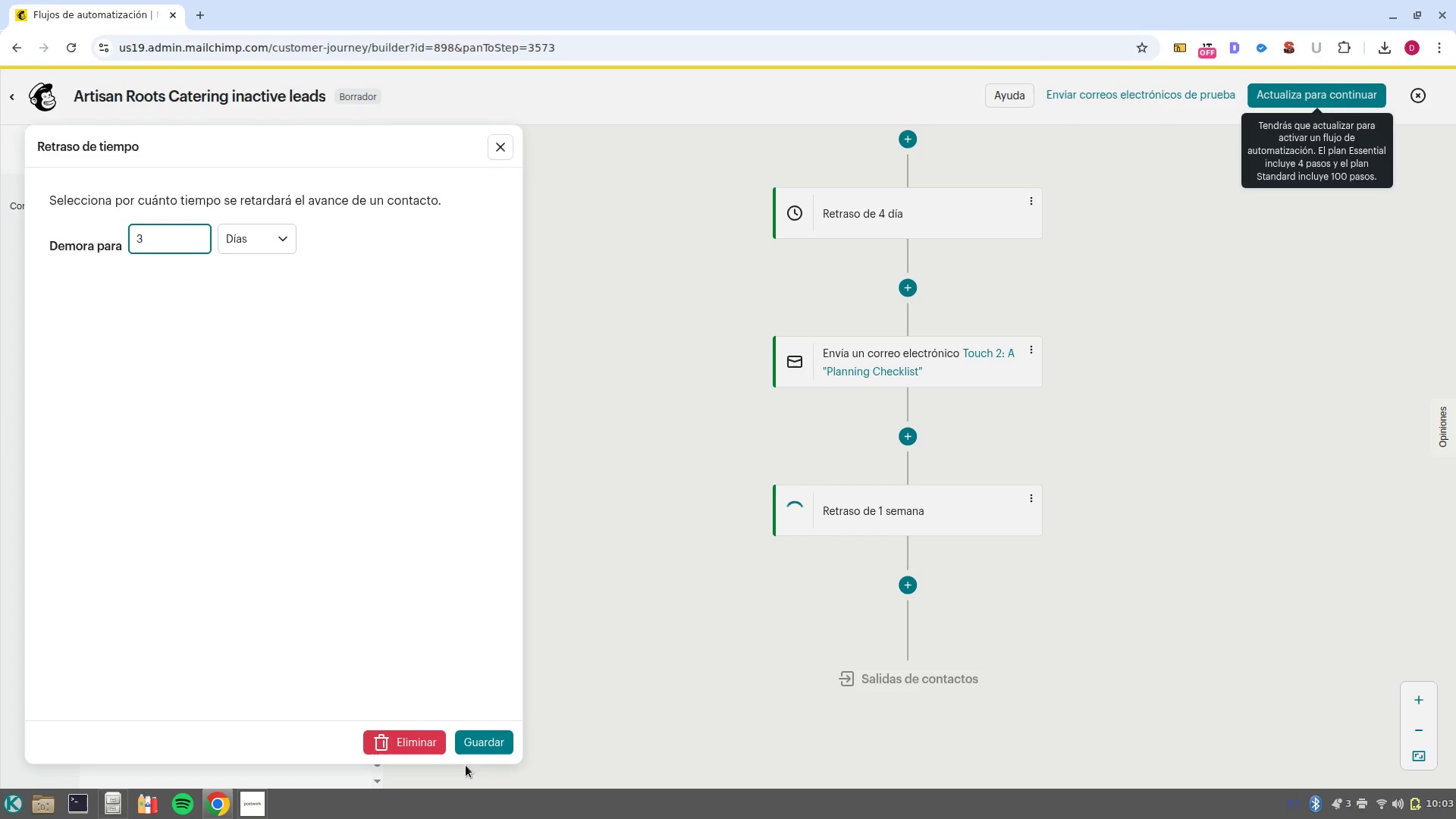 
left_click([500, 738])
 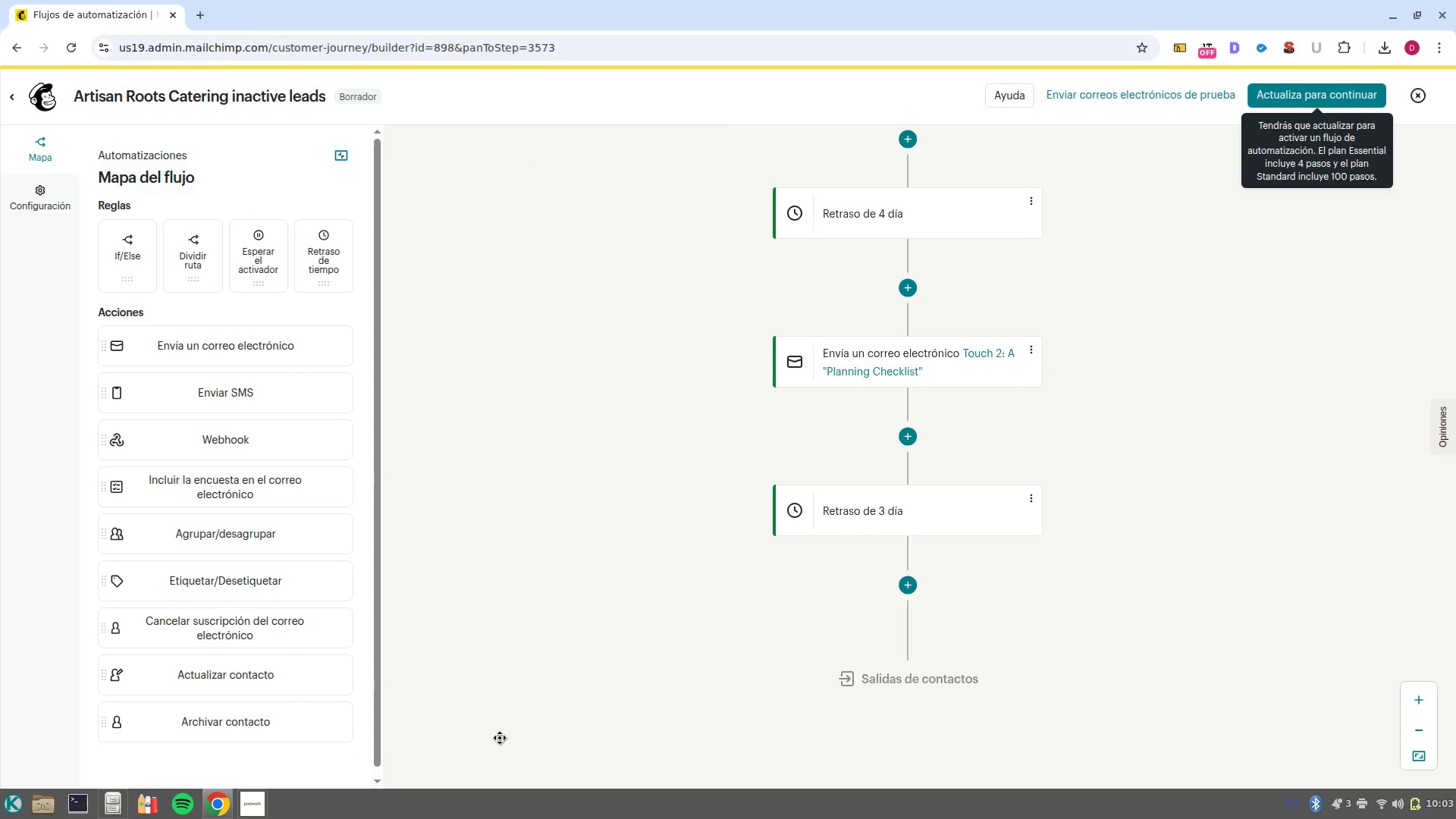 
wait(8.78)
 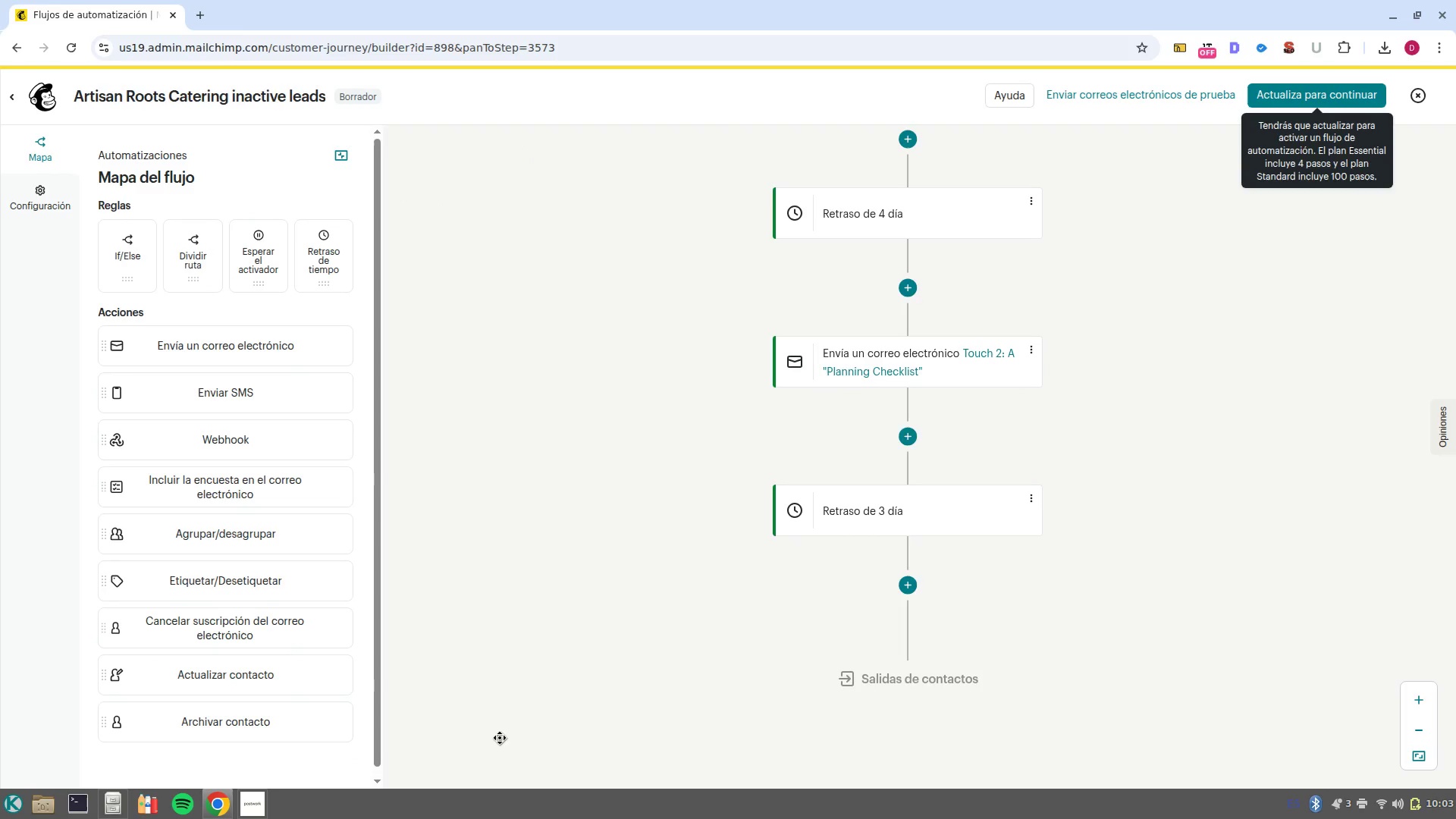 
scroll: coordinate [954, 629], scroll_direction: up, amount: 6.0
 